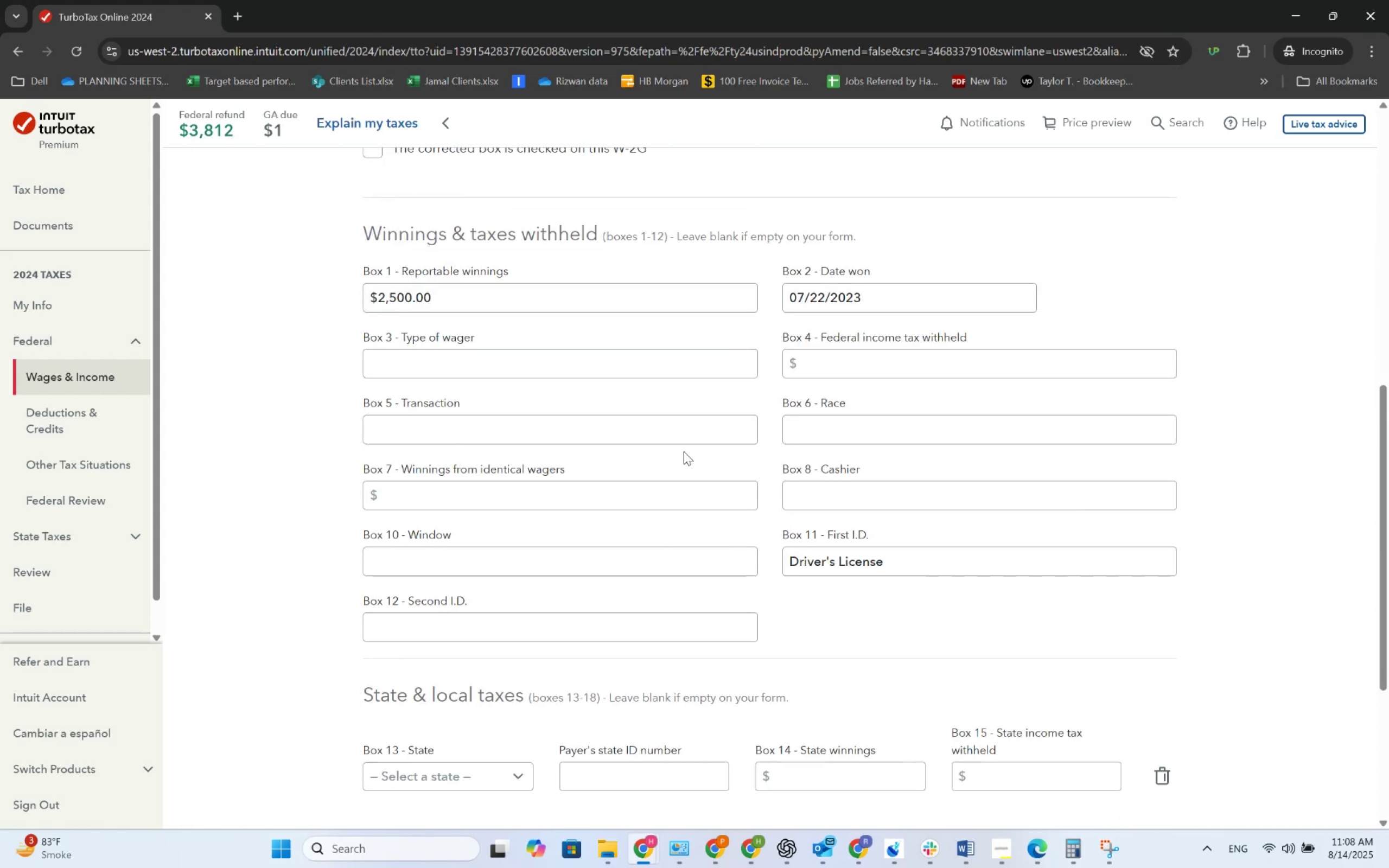 
wait(5.53)
 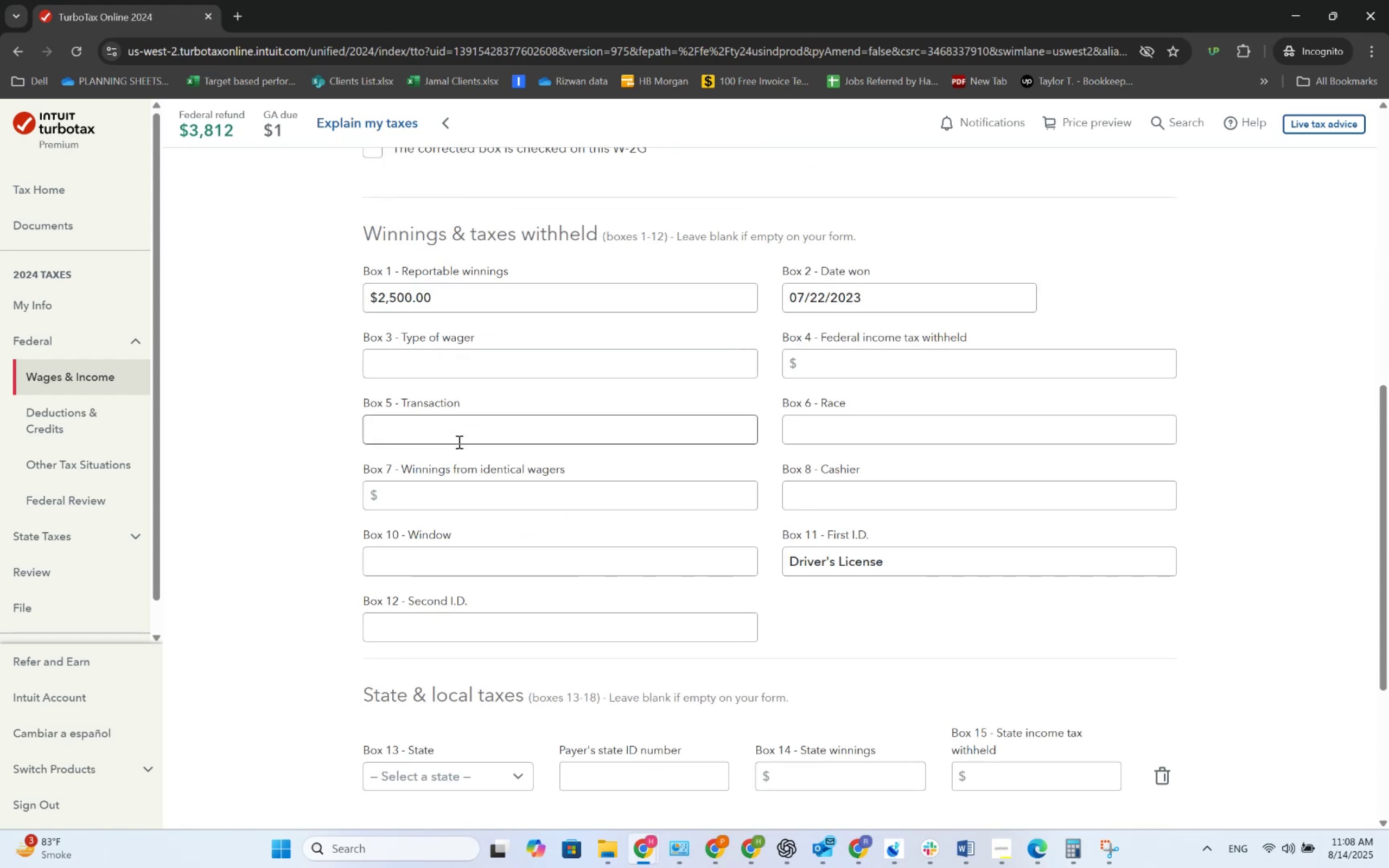 
scroll: coordinate [684, 451], scroll_direction: down, amount: 6.0
 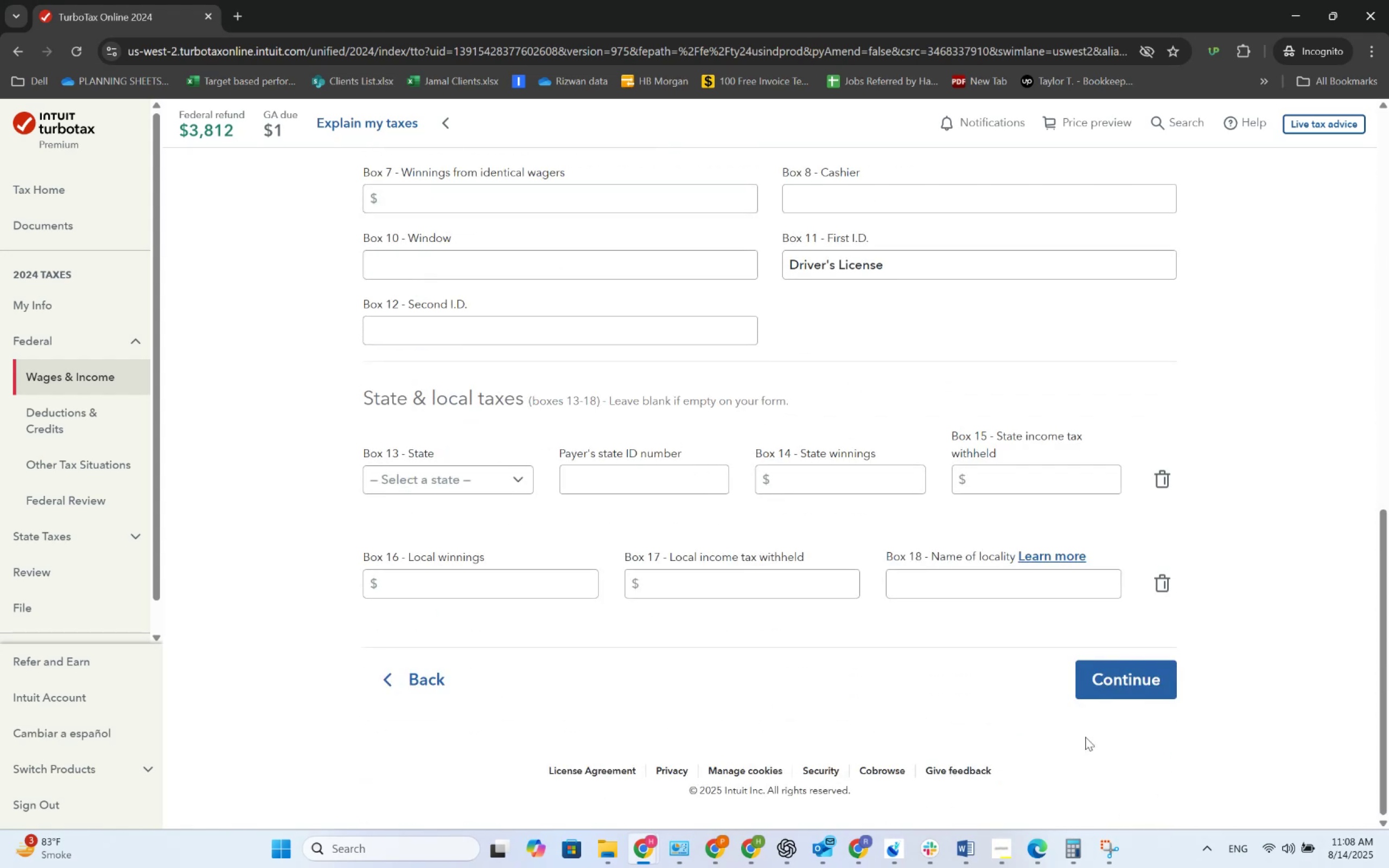 
left_click([1127, 696])
 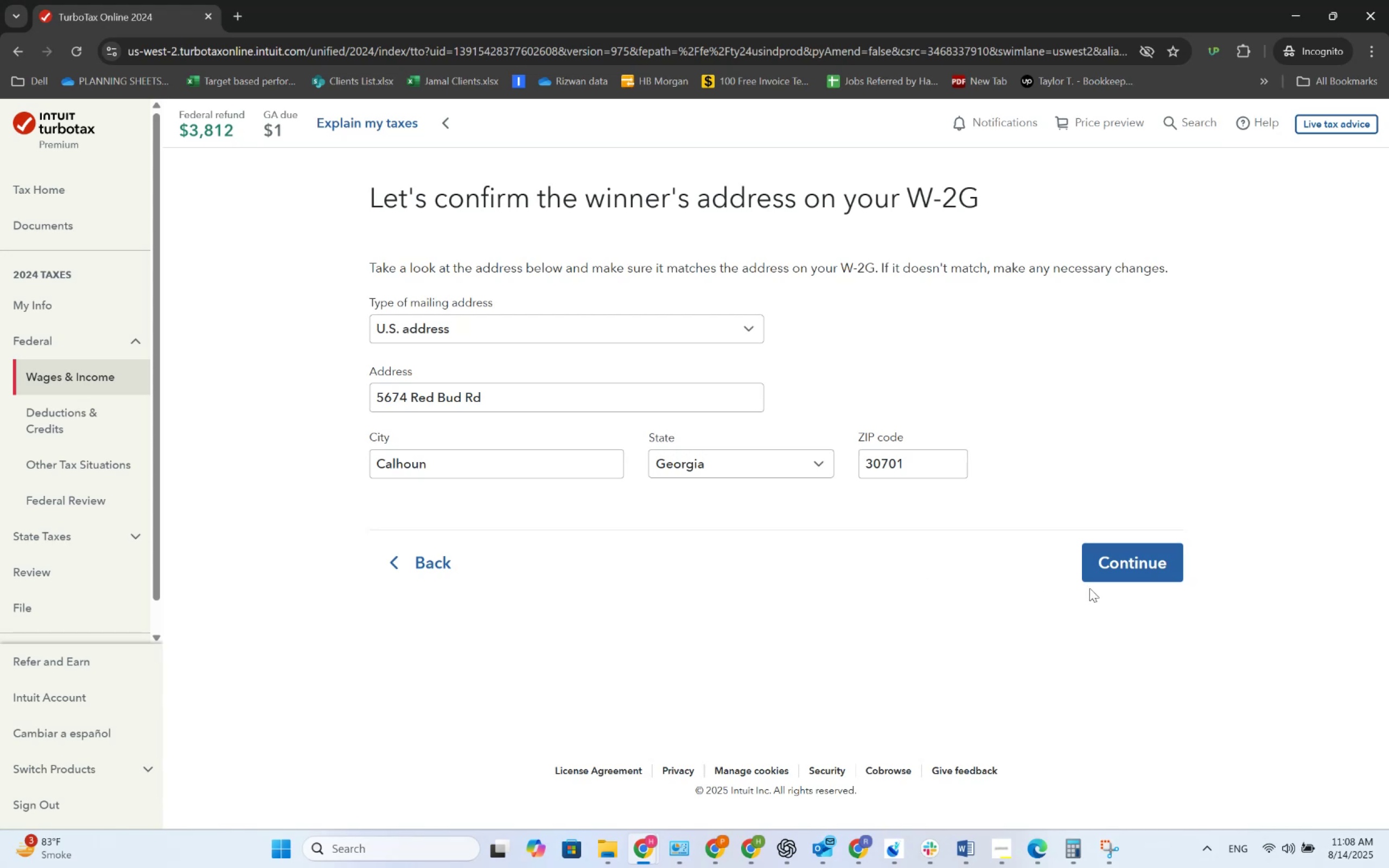 
double_click([1132, 577])
 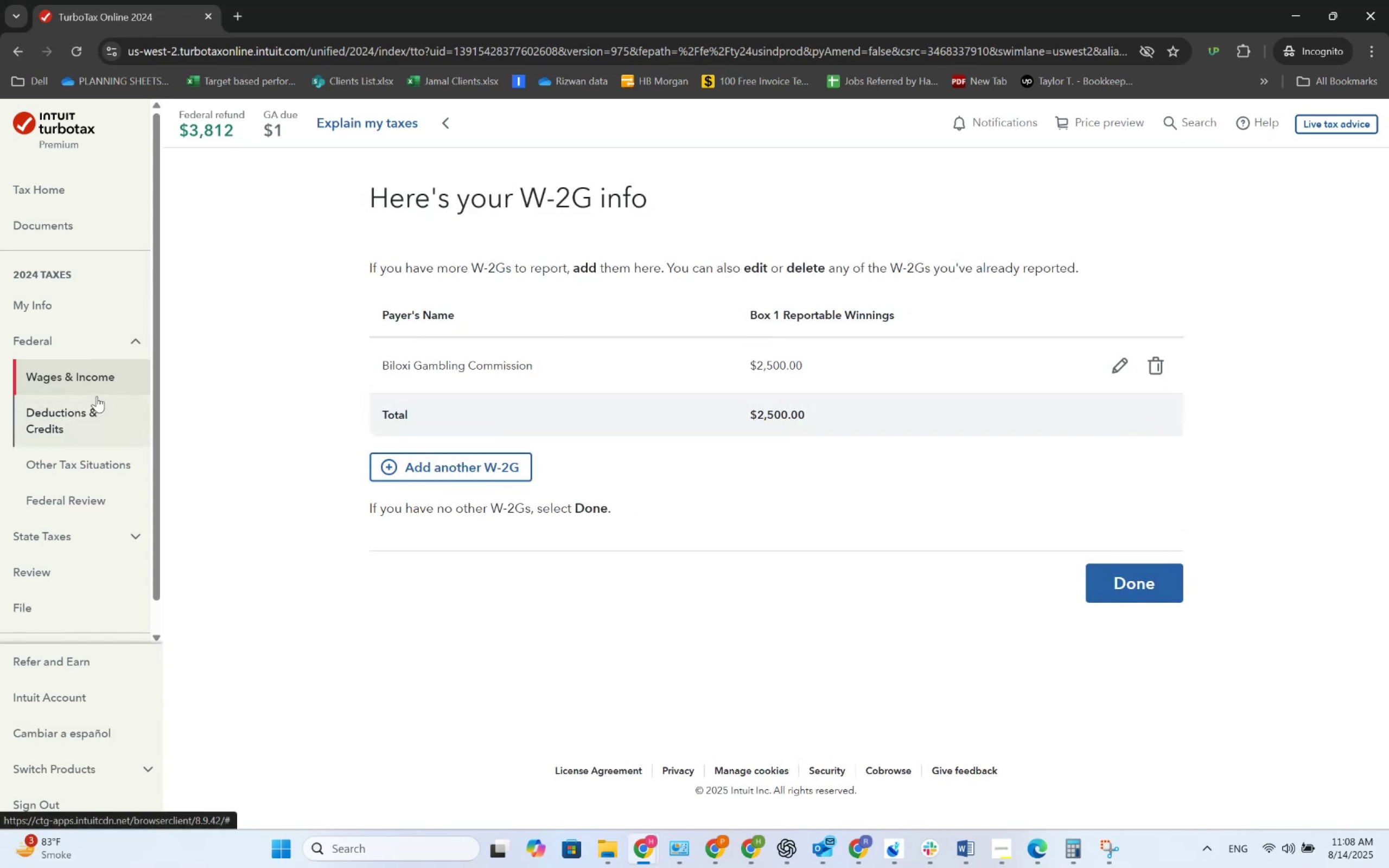 
left_click([77, 439])
 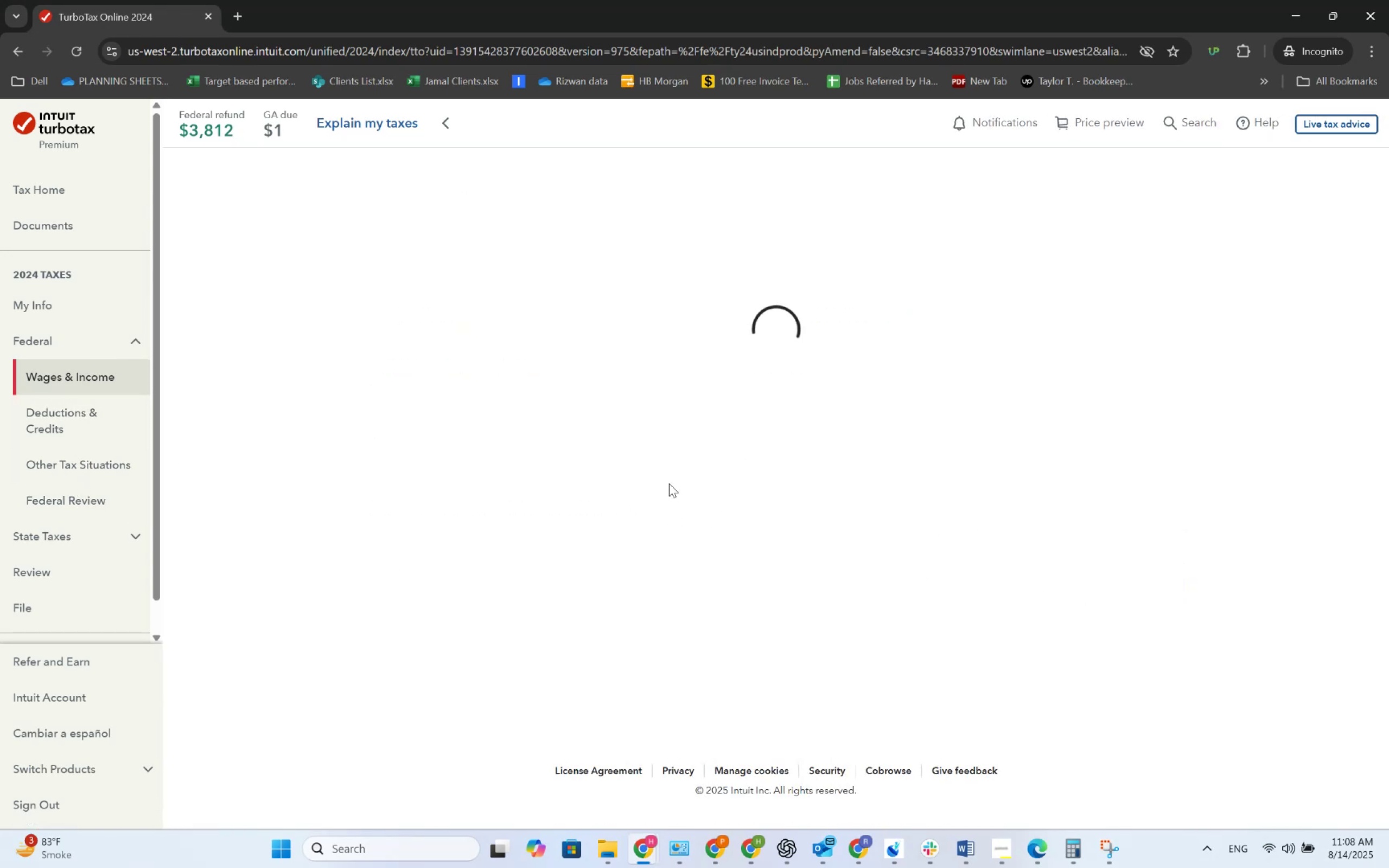 
scroll: coordinate [670, 484], scroll_direction: down, amount: 14.0
 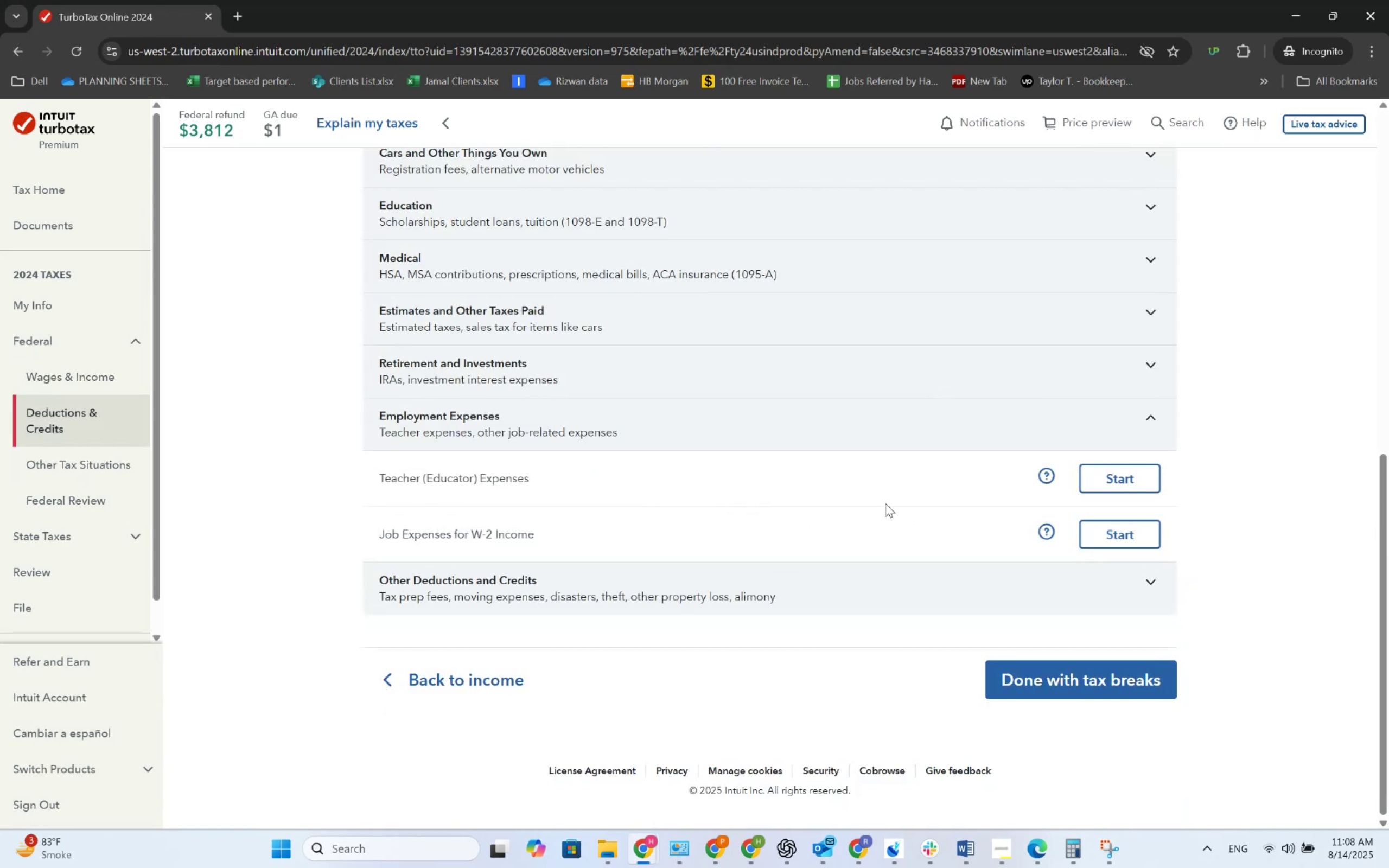 
scroll: coordinate [885, 503], scroll_direction: up, amount: 5.0
 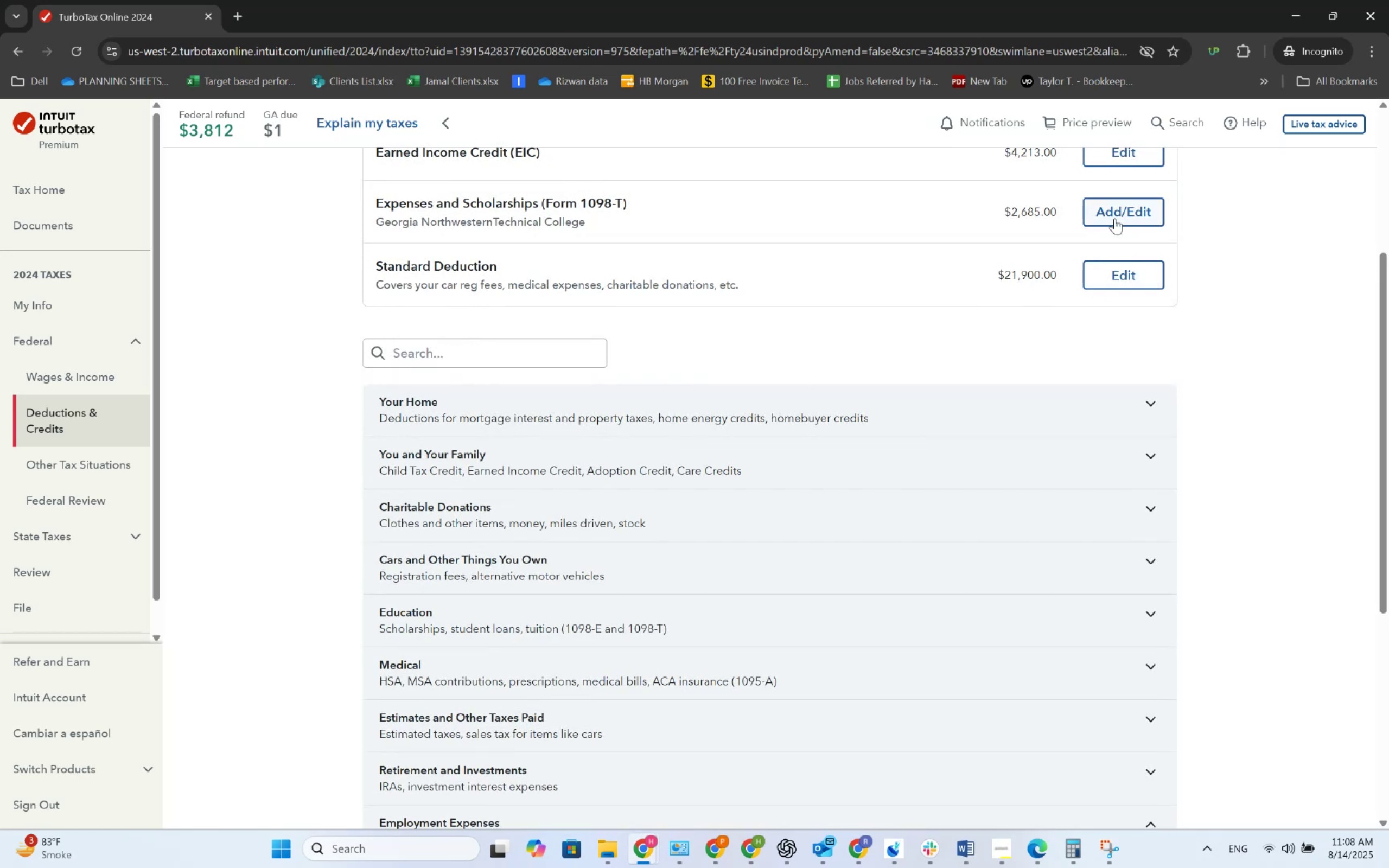 
left_click([1115, 216])
 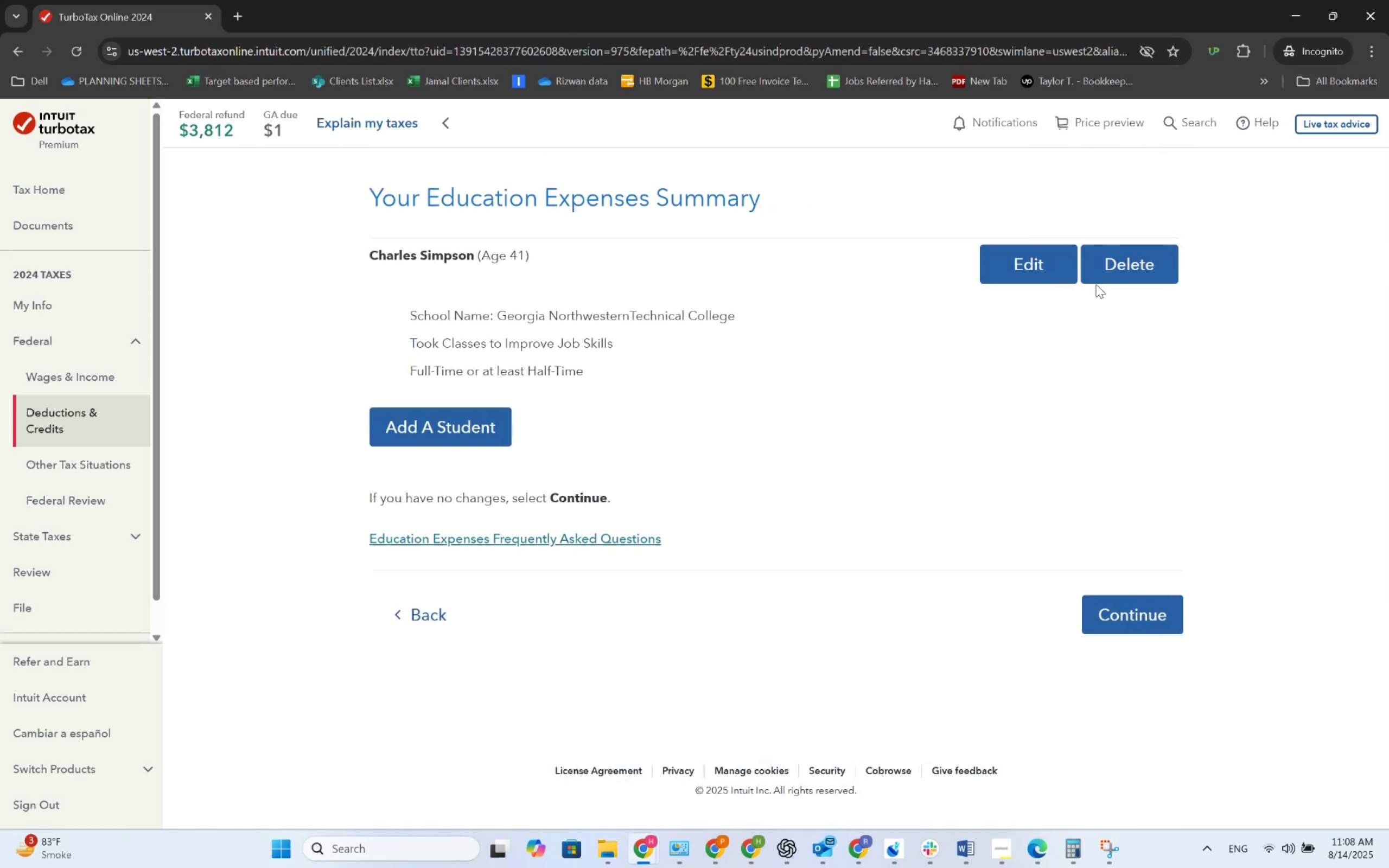 
left_click([1046, 266])
 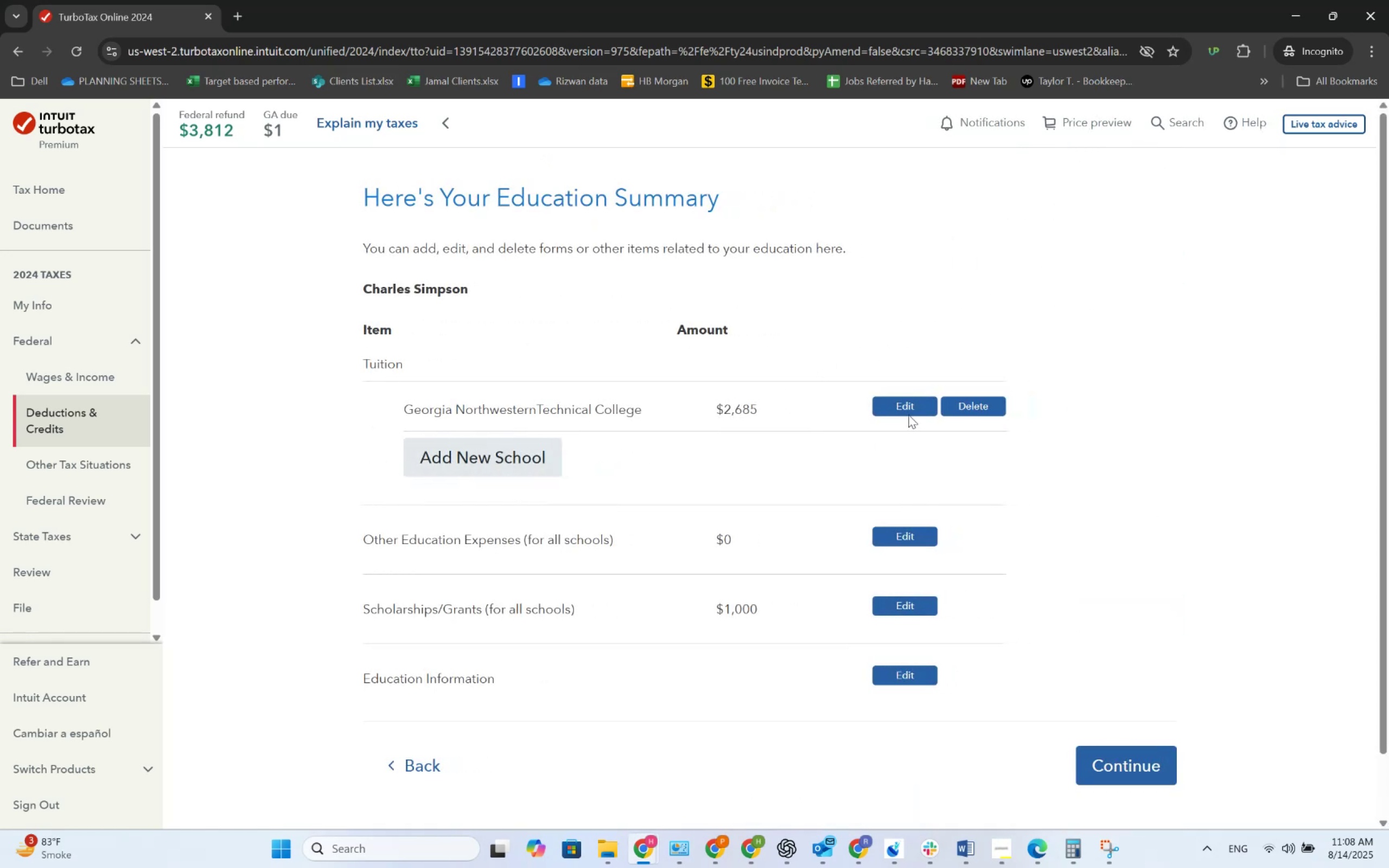 
left_click([913, 404])
 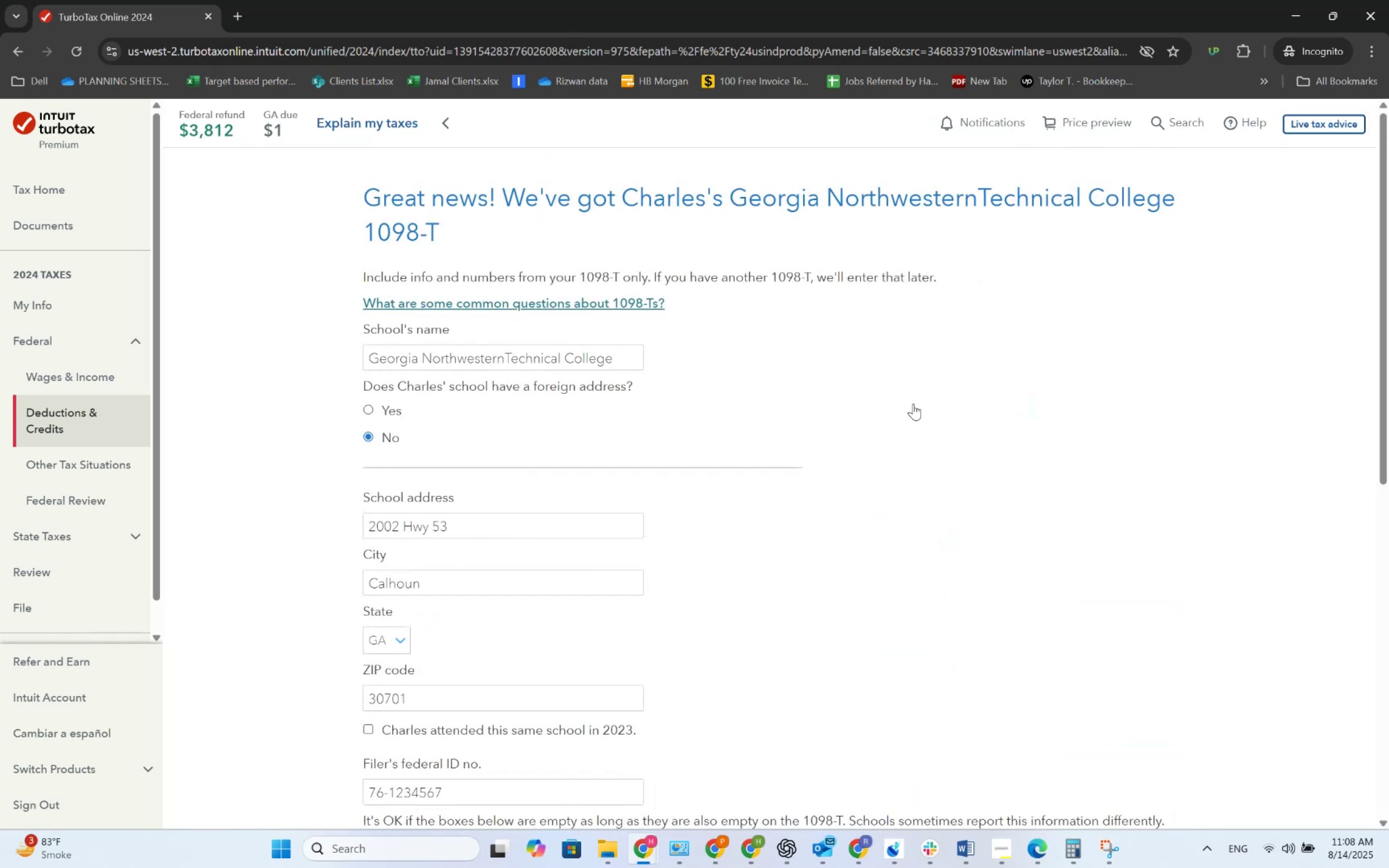 
scroll: coordinate [780, 328], scroll_direction: down, amount: 6.0
 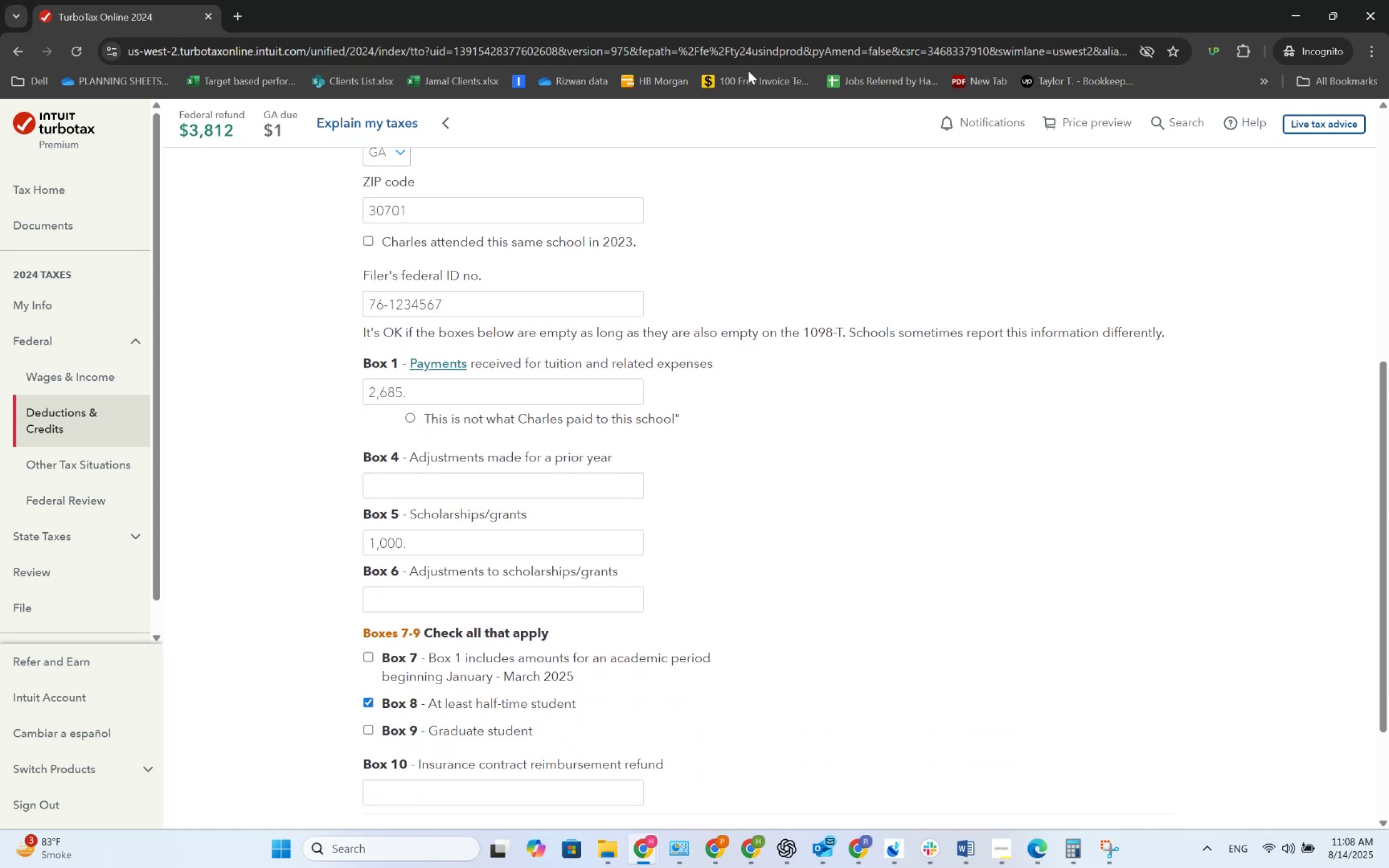 
key(Alt+AltLeft)
 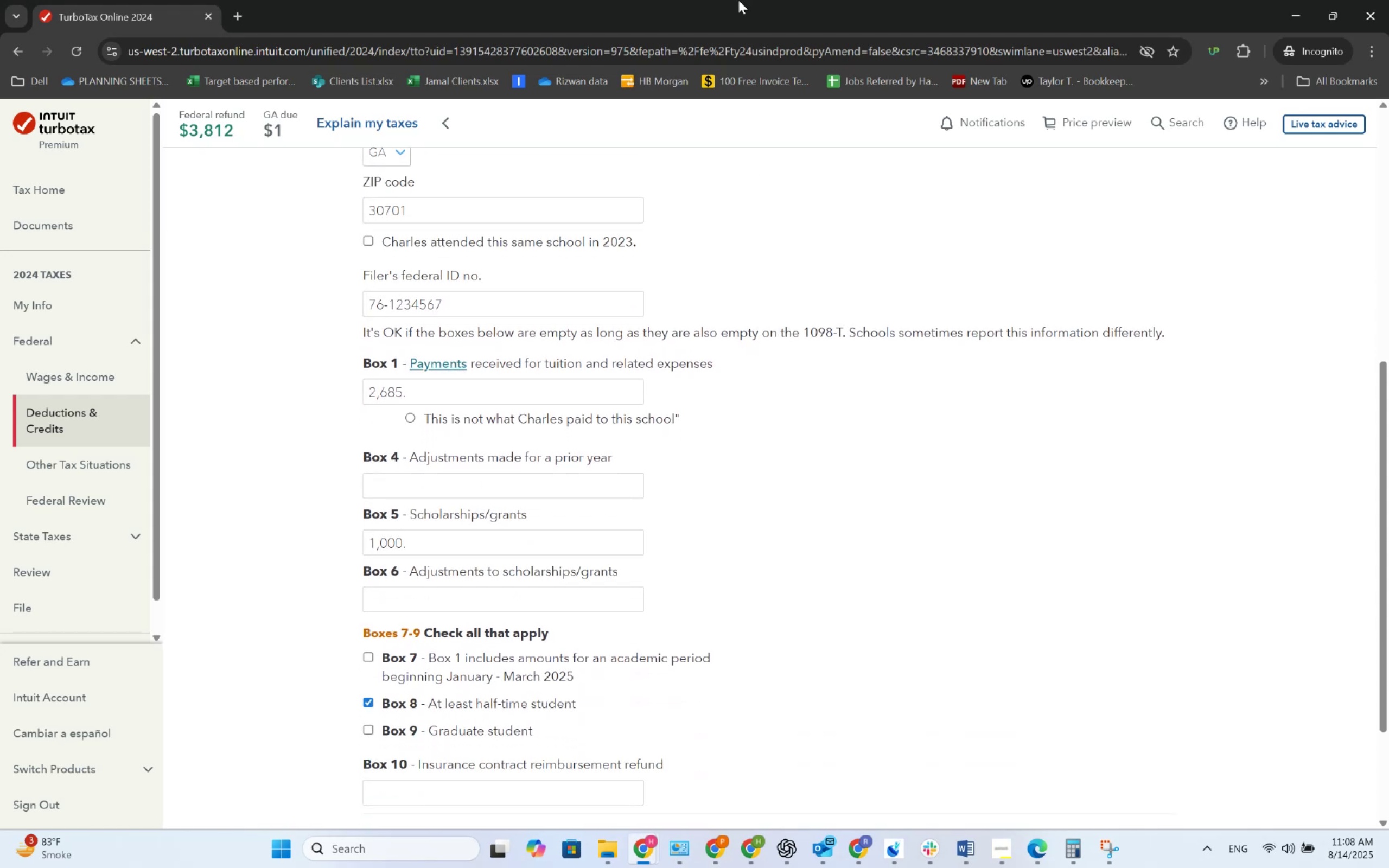 
key(Alt+Tab)
 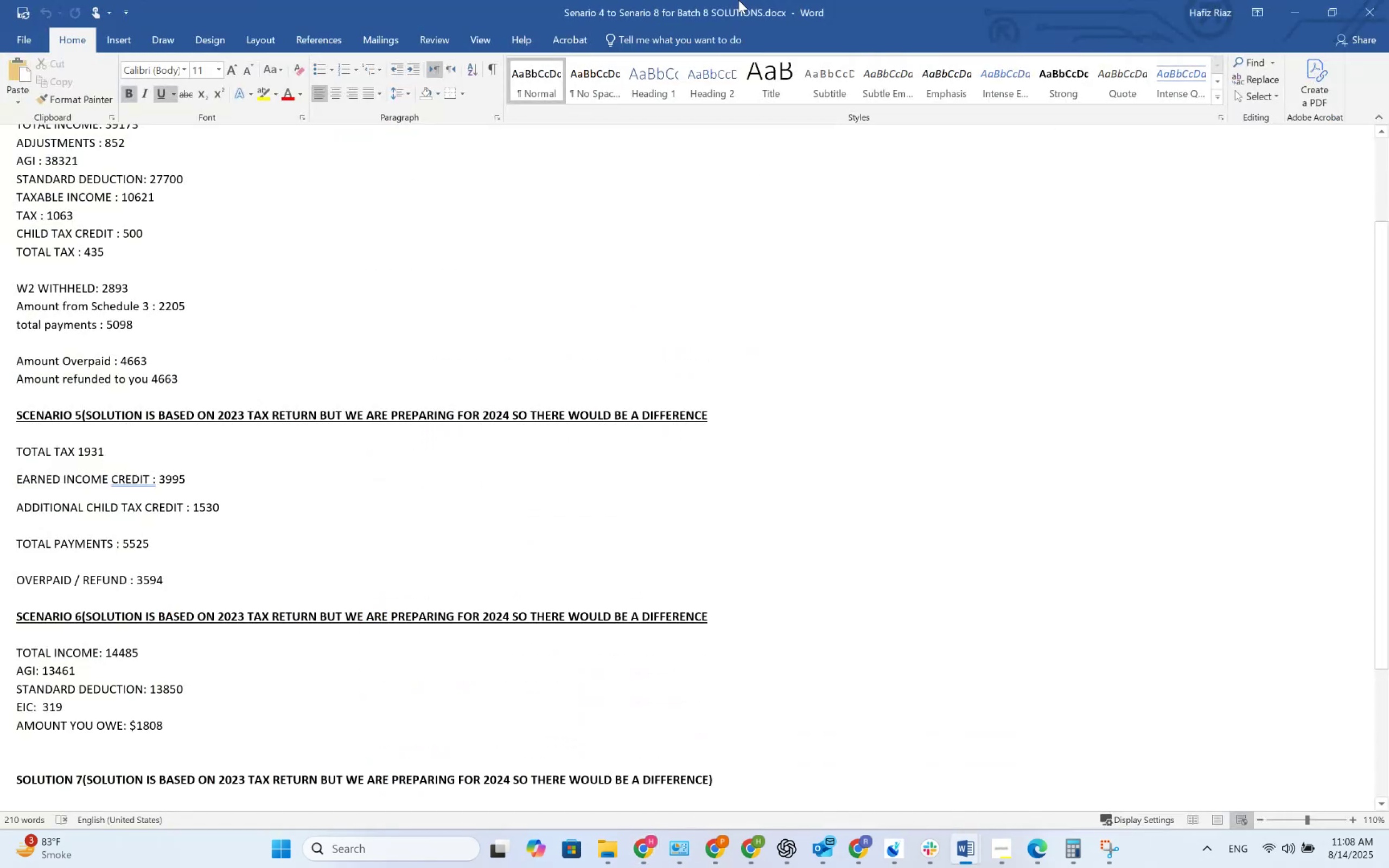 
key(Alt+AltLeft)
 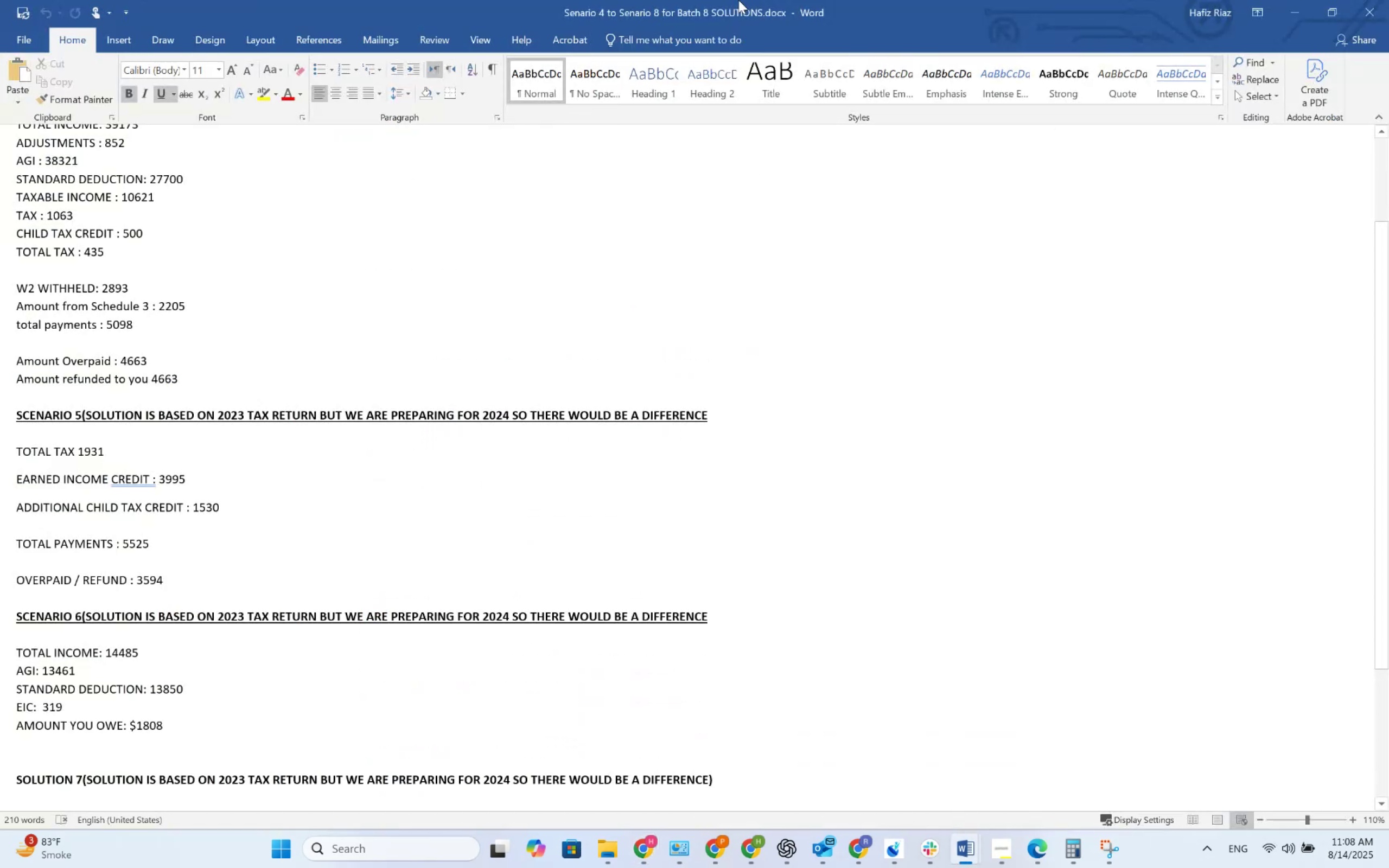 
key(Alt+Tab)
 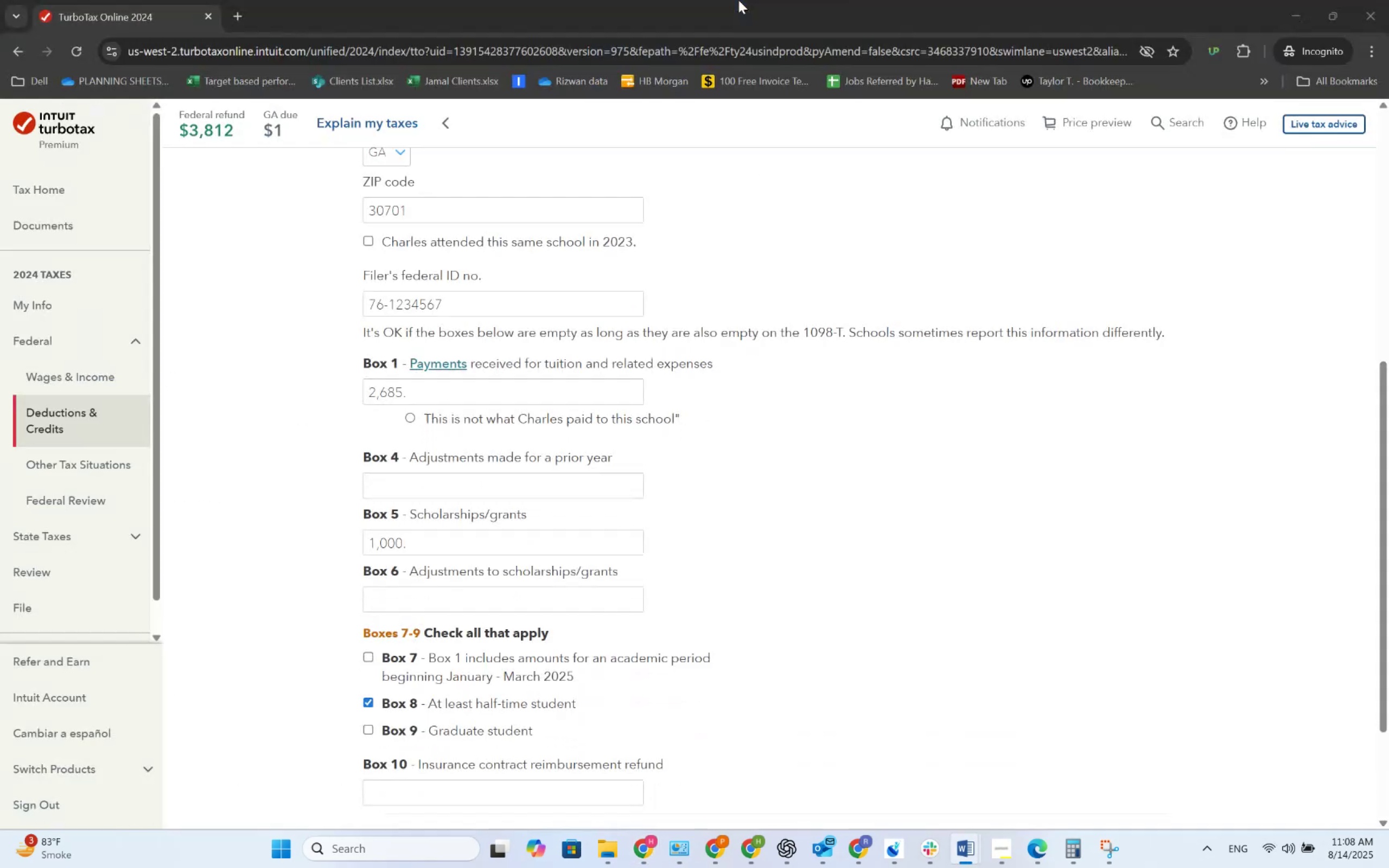 
key(Alt+Tab)
 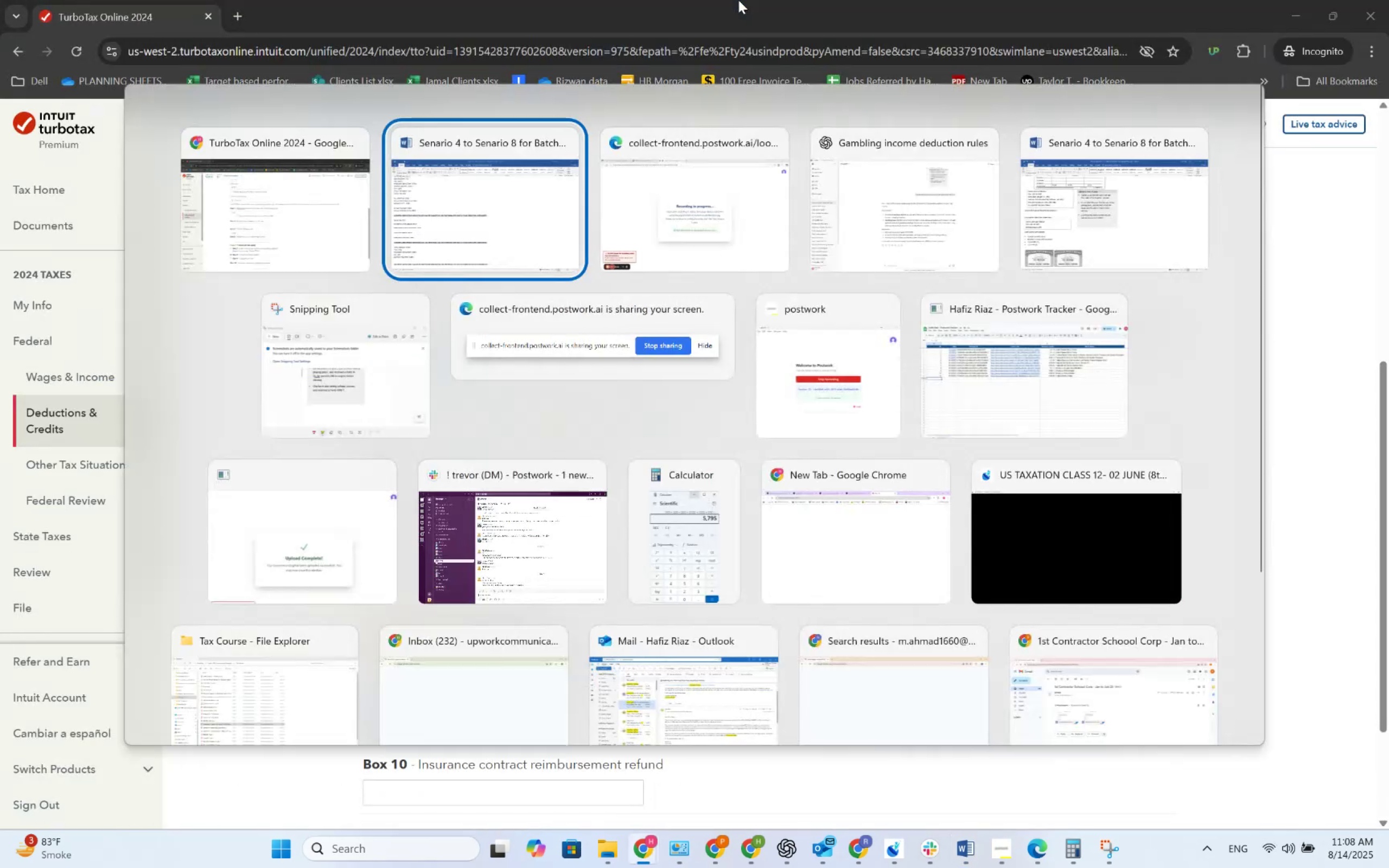 
key(Alt+Tab)
 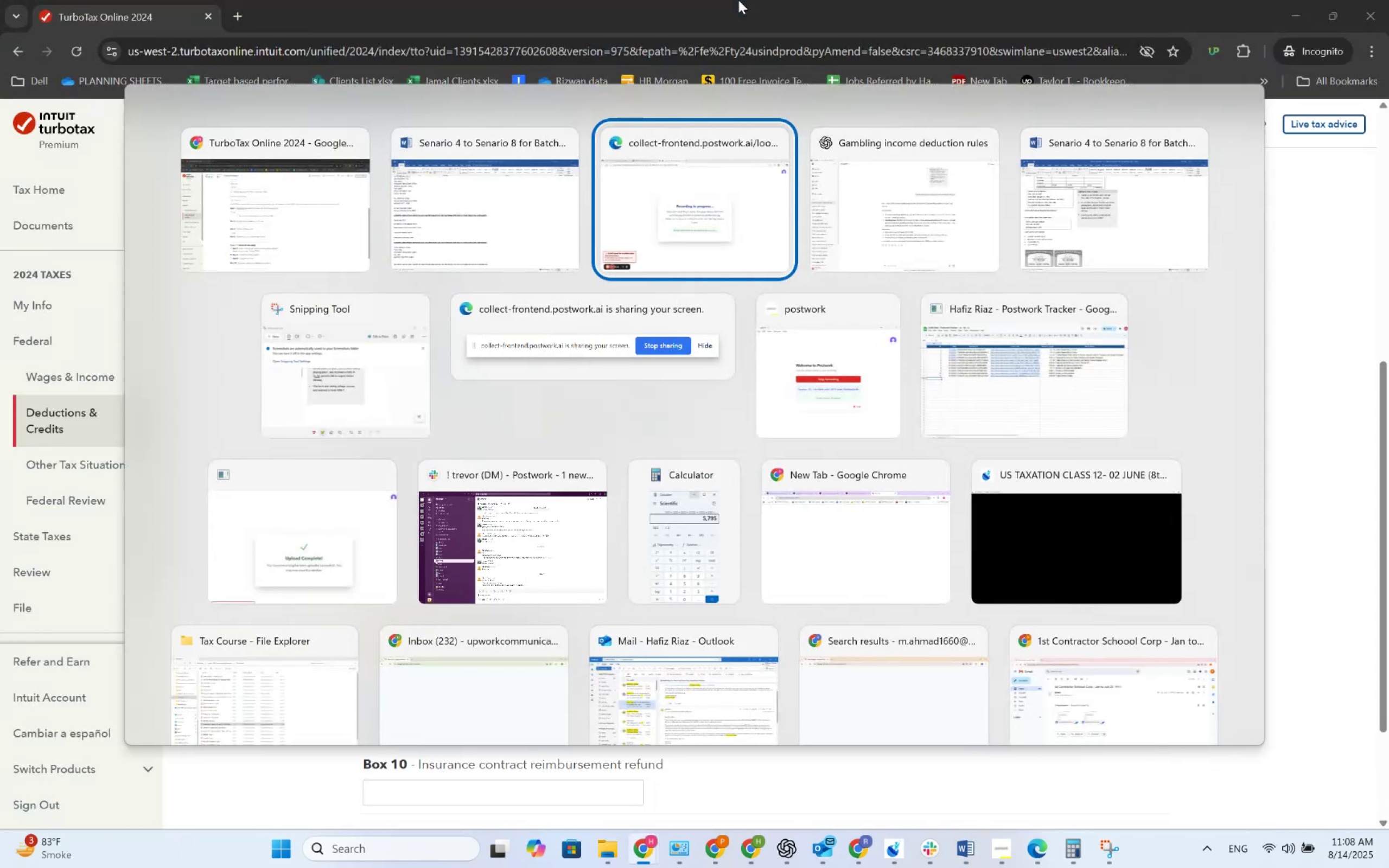 
key(Alt+Tab)
 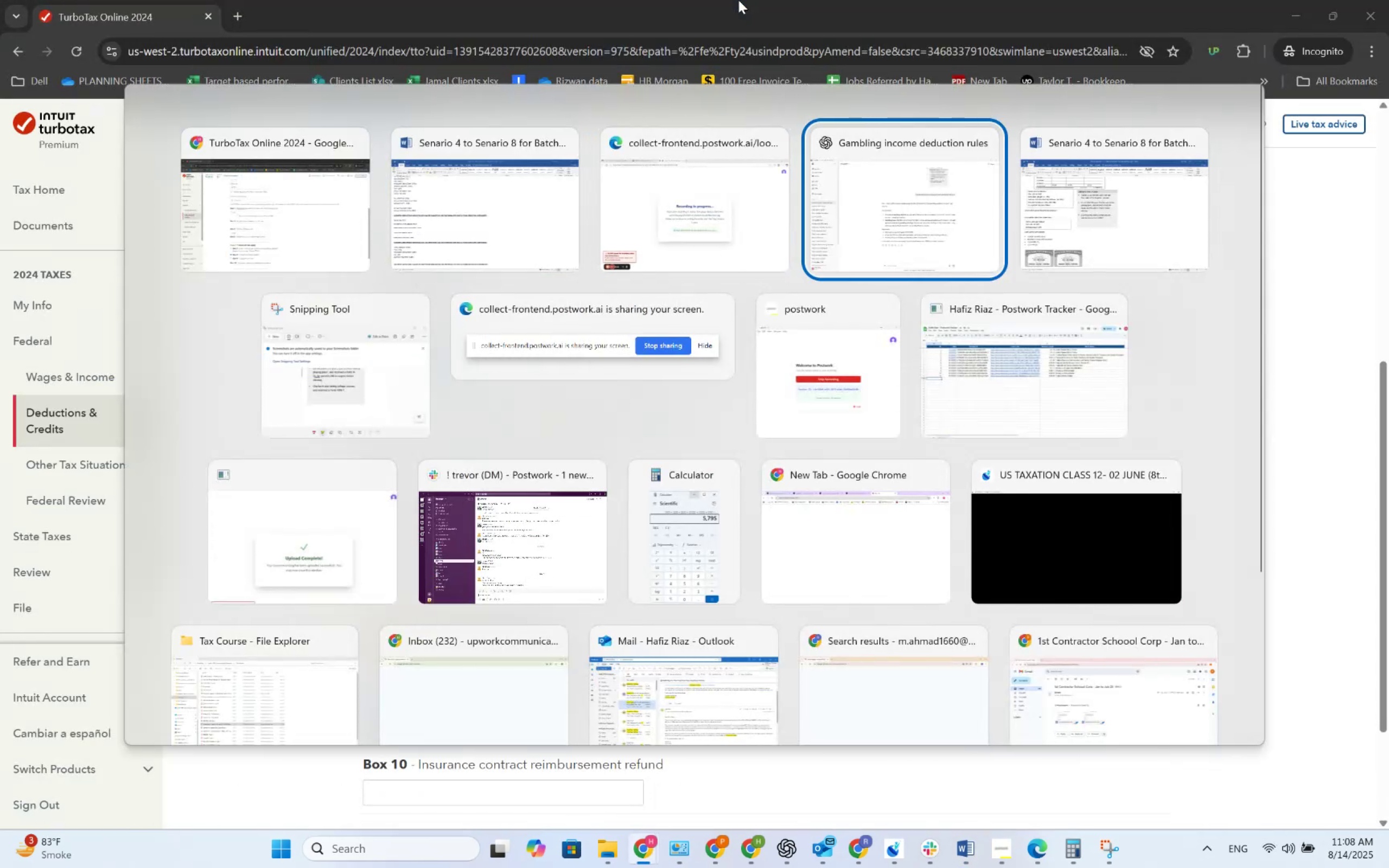 
key(Alt+Tab)
 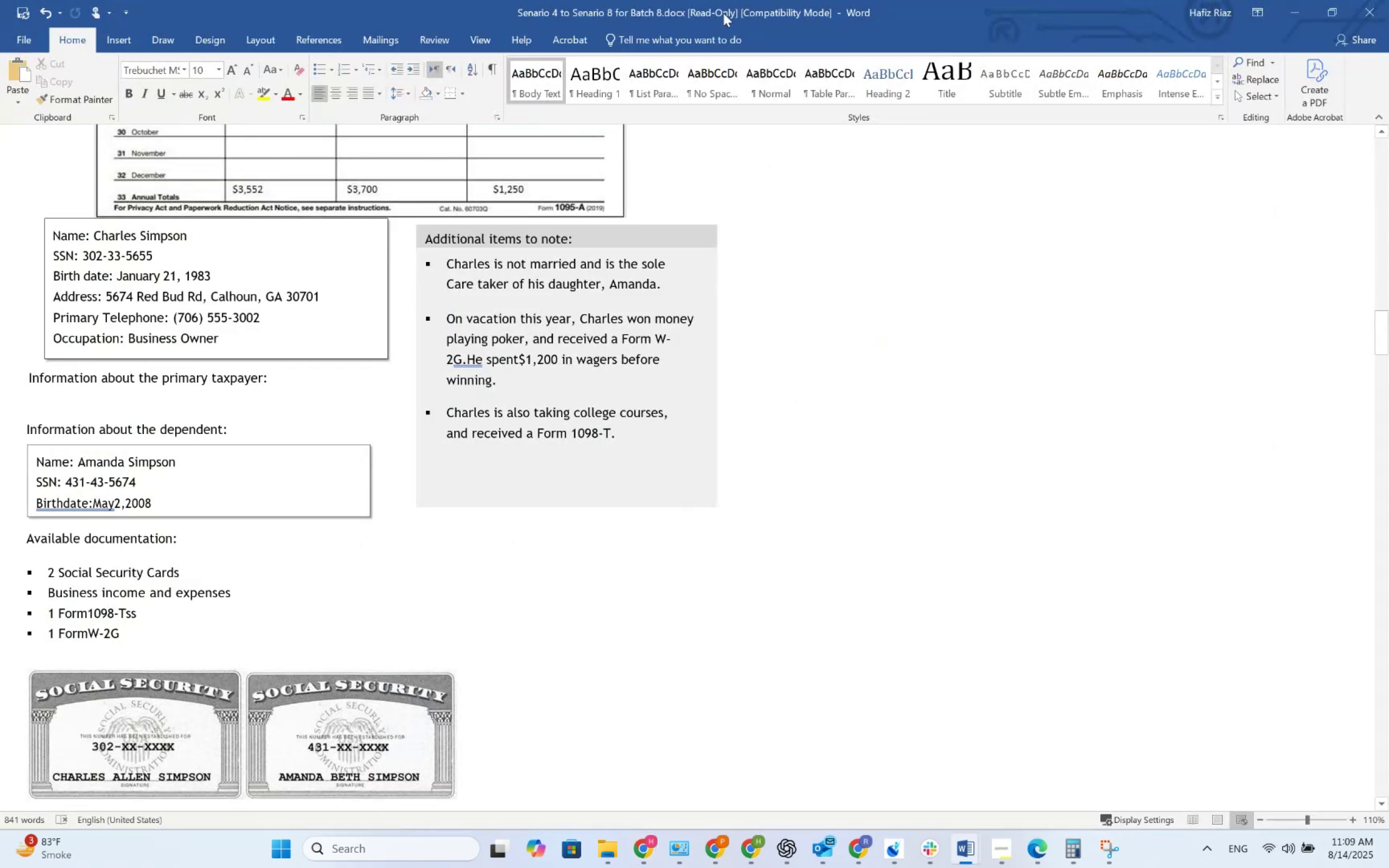 
scroll: coordinate [527, 179], scroll_direction: down, amount: 24.0
 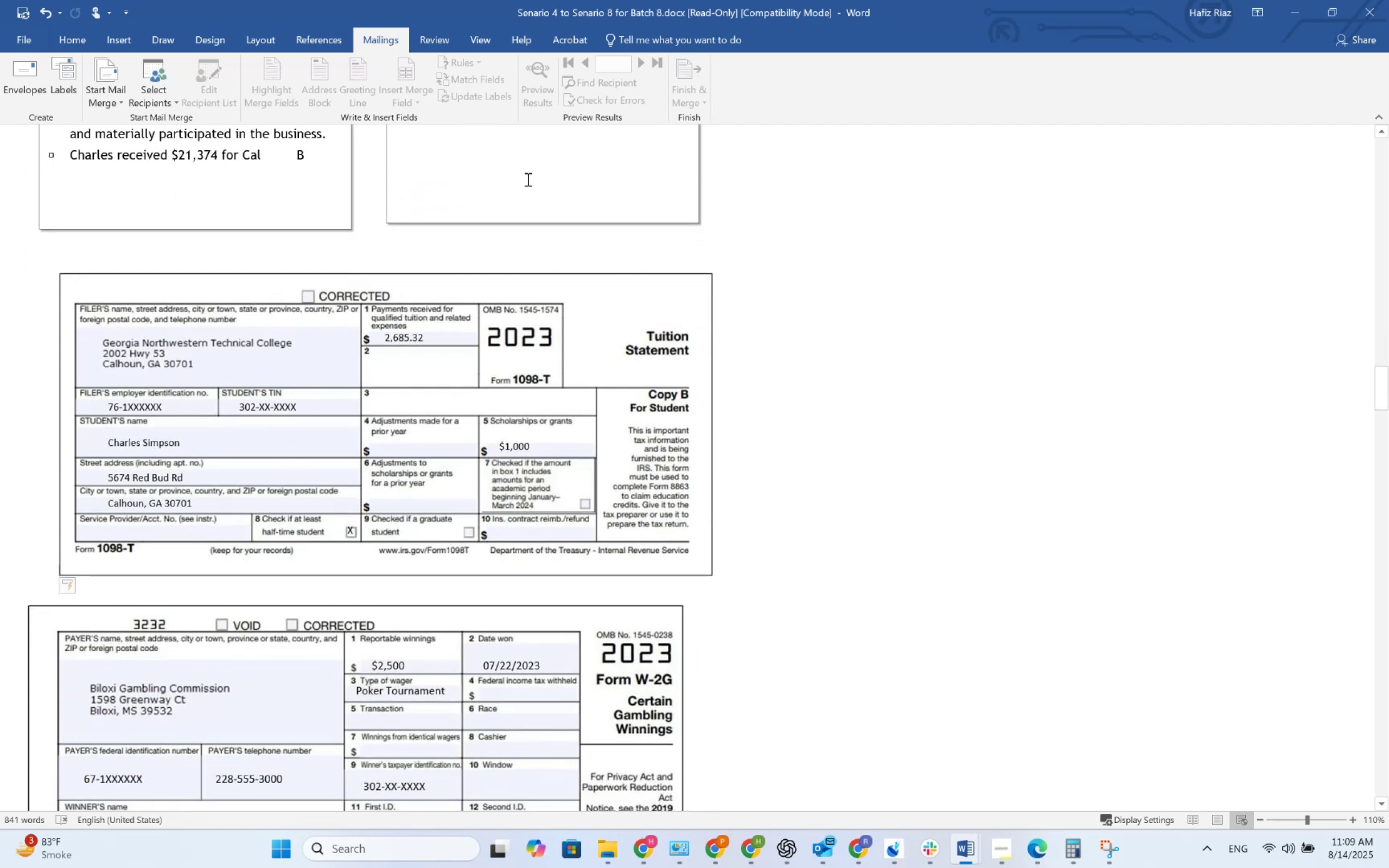 
key(Alt+AltLeft)
 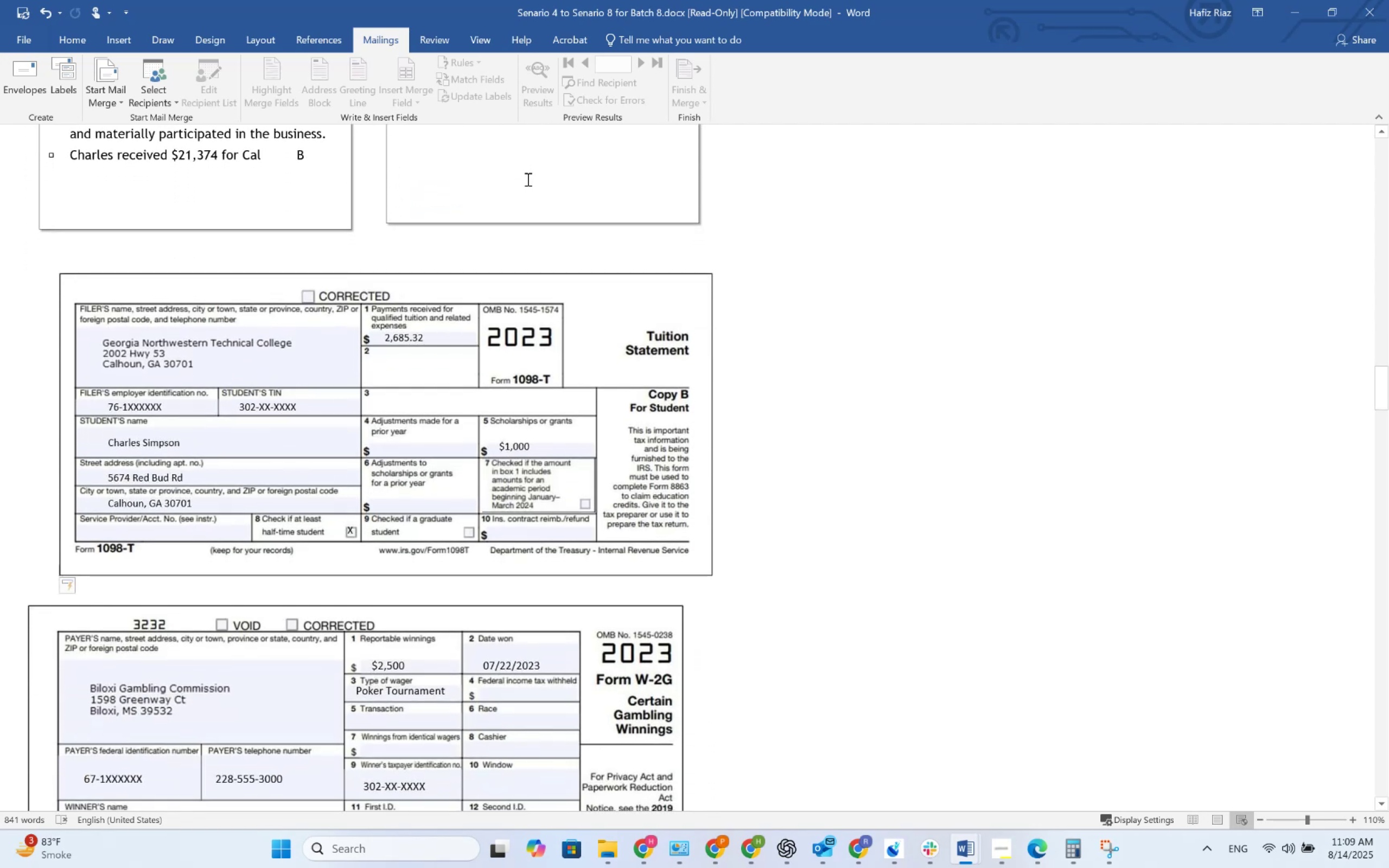 
key(Alt+Tab)
 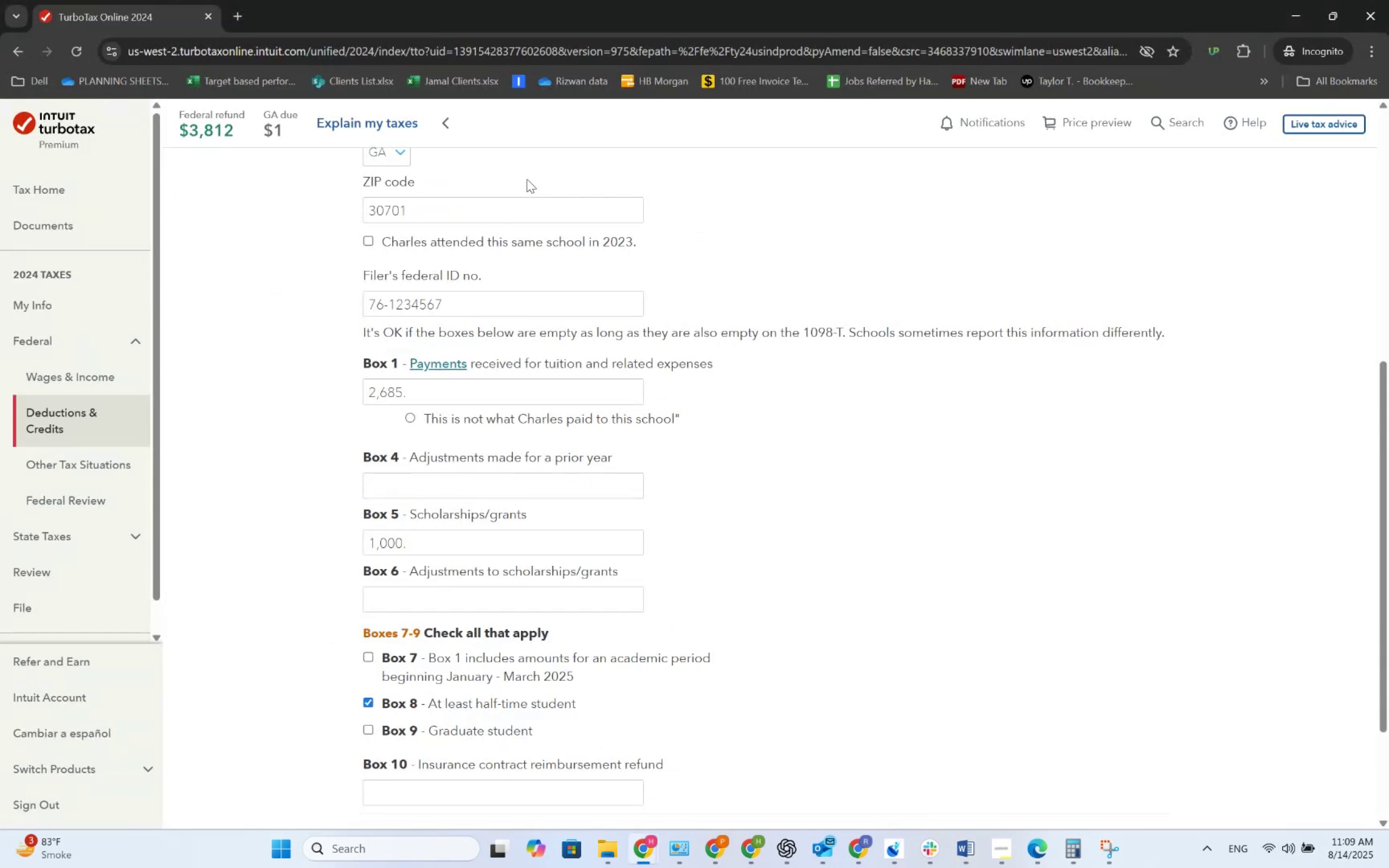 
scroll: coordinate [559, 212], scroll_direction: up, amount: 5.0
 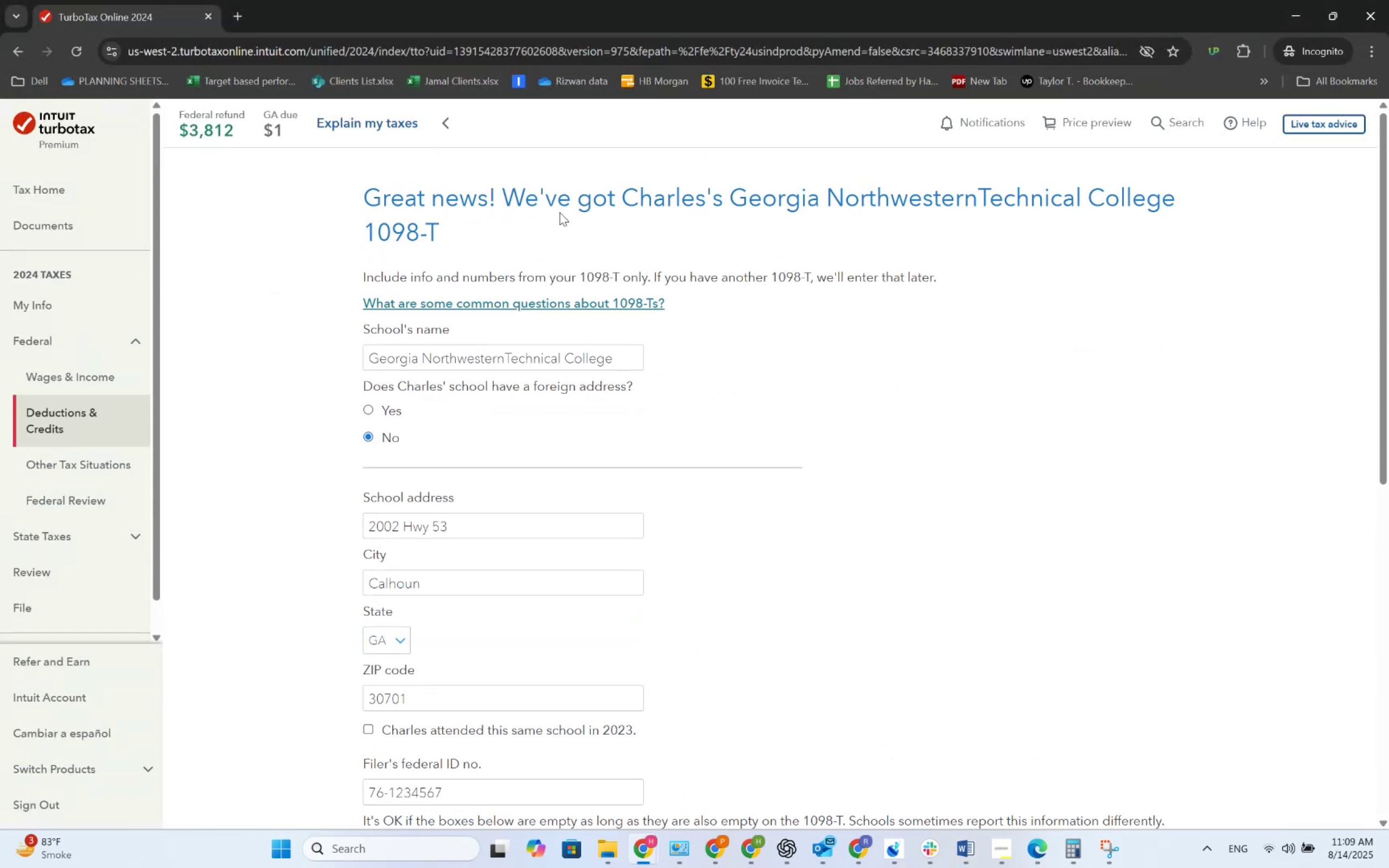 
scroll: coordinate [559, 212], scroll_direction: down, amount: 1.0
 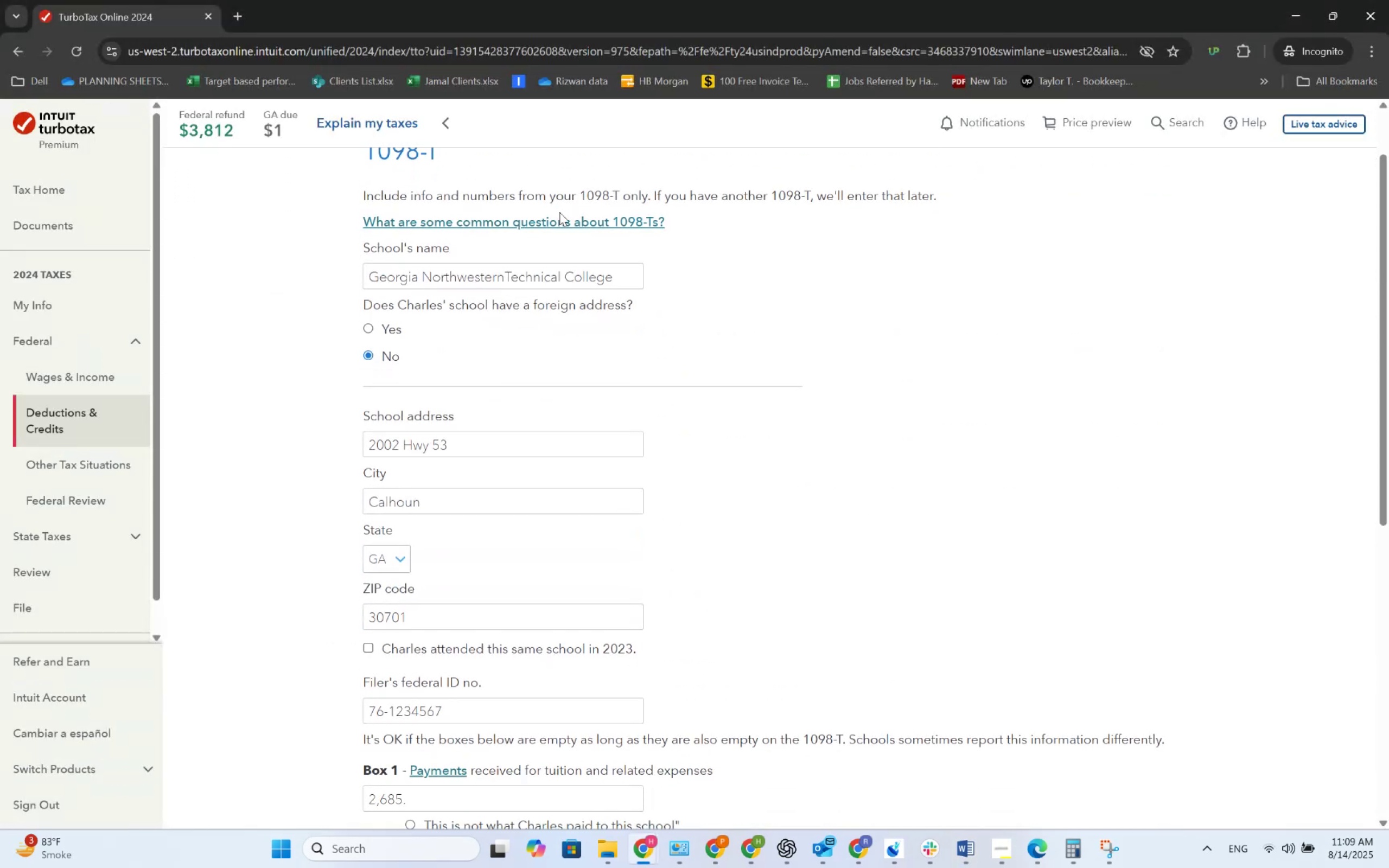 
key(Alt+AltLeft)
 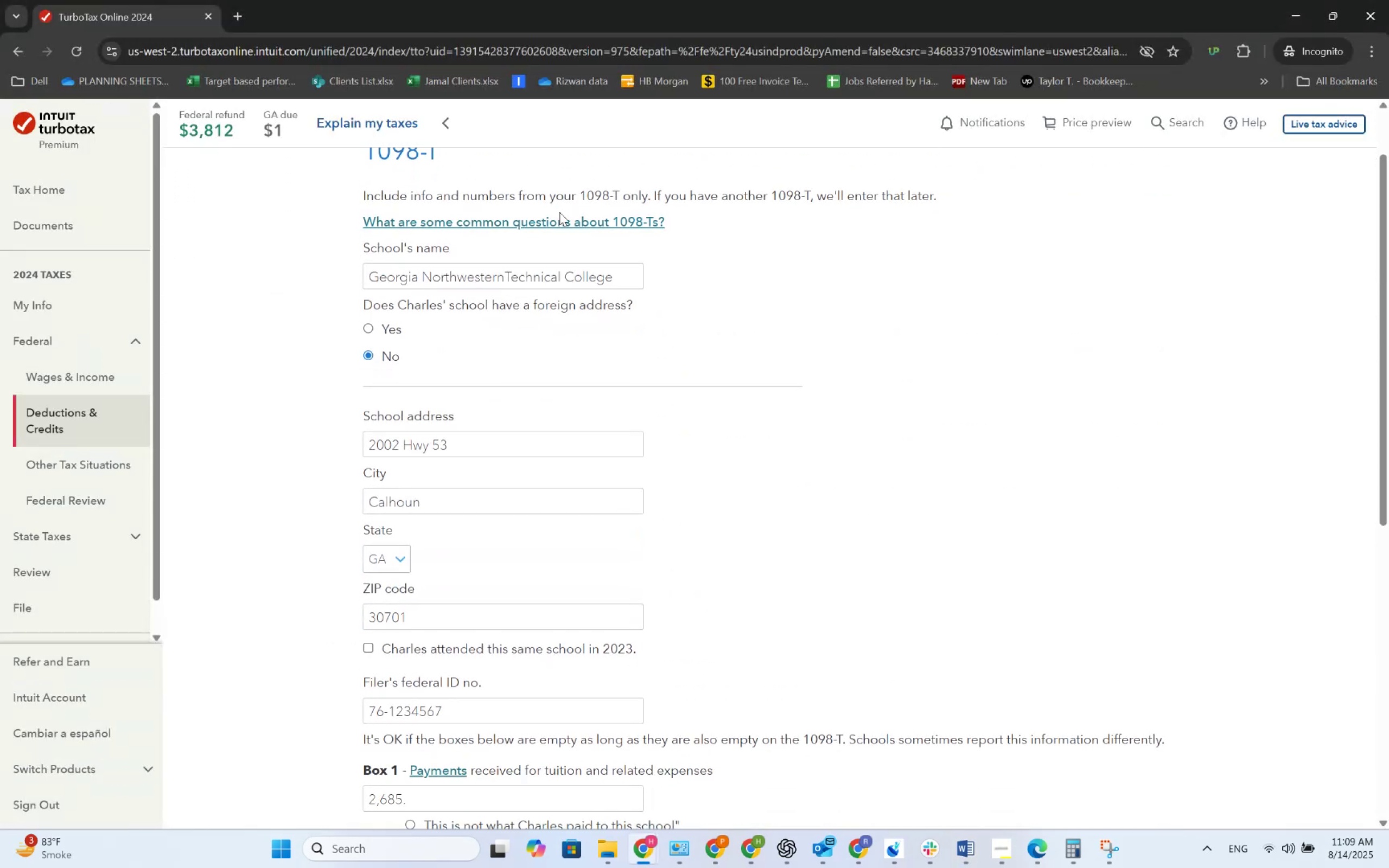 
key(Alt+Tab)
 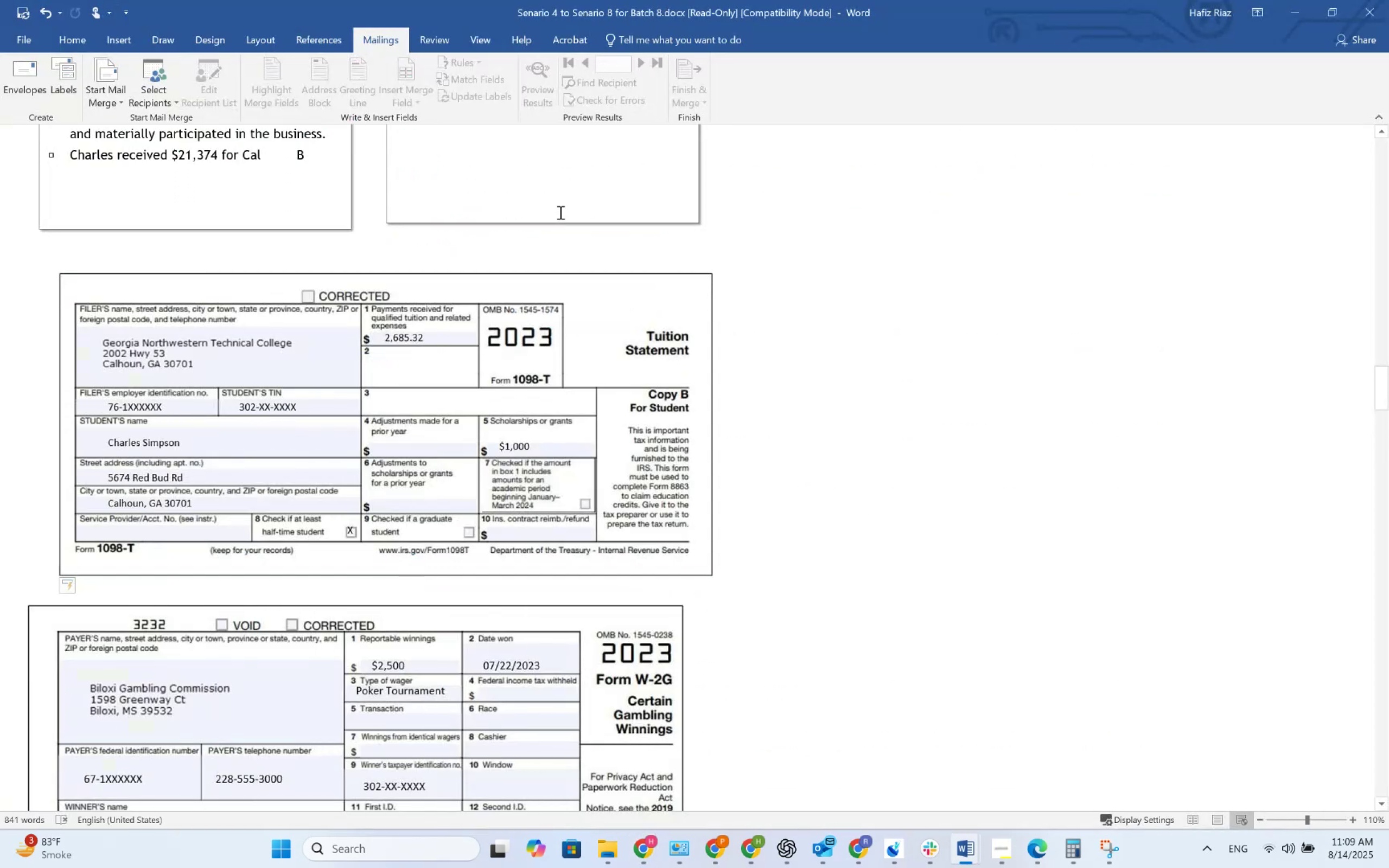 
key(Alt+AltLeft)
 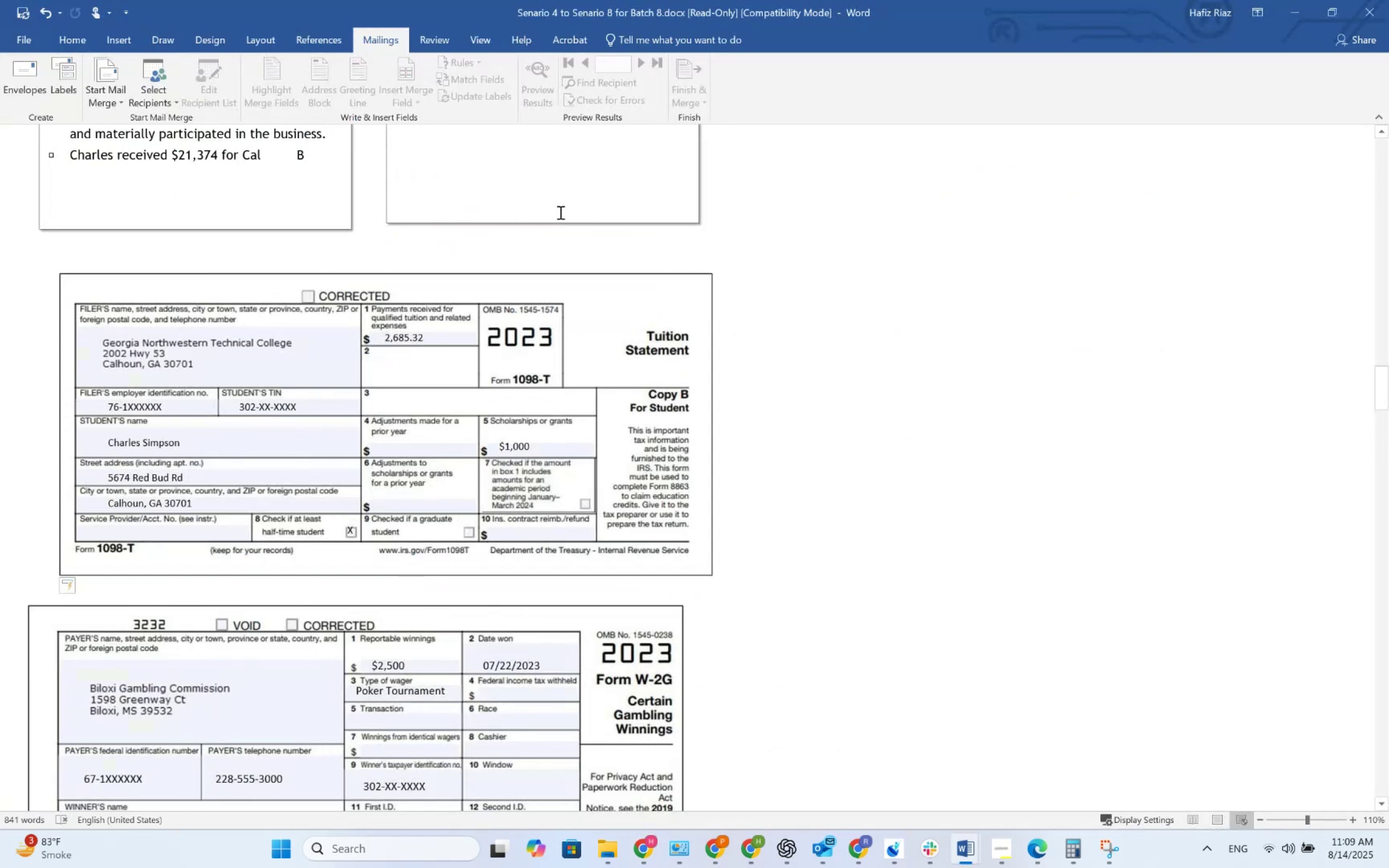 
key(Alt+Tab)
 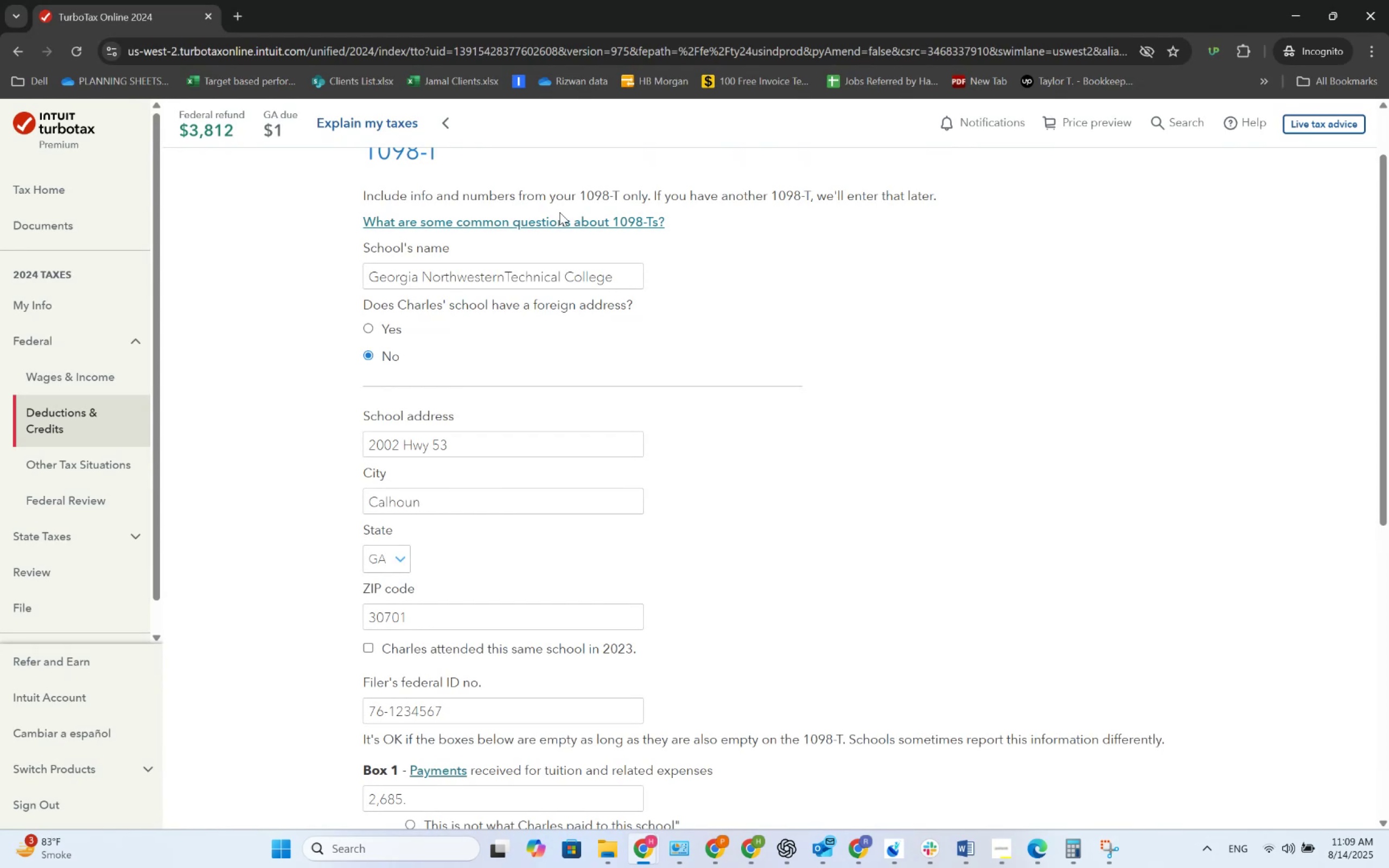 
key(Alt+AltLeft)
 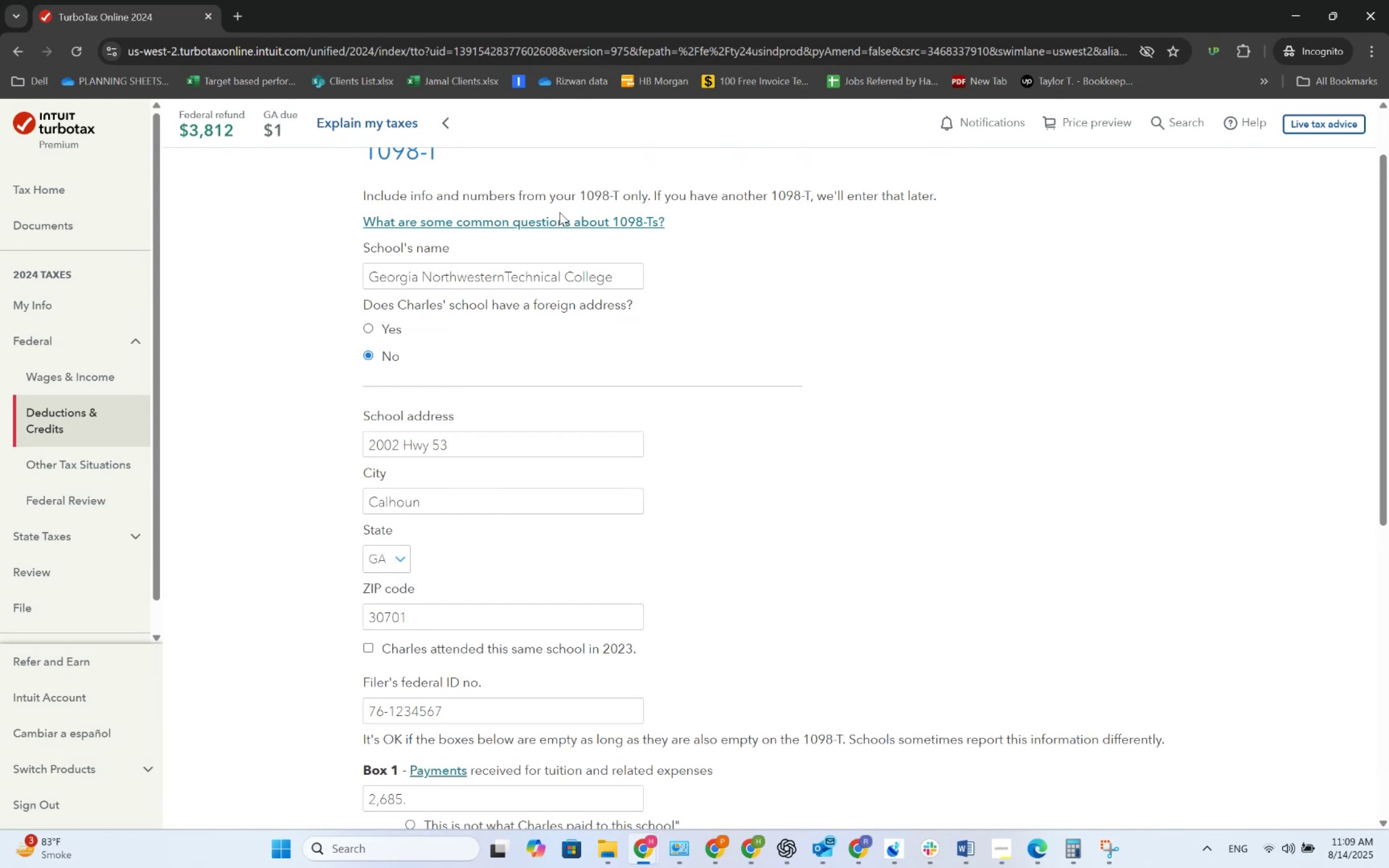 
key(Alt+Tab)
 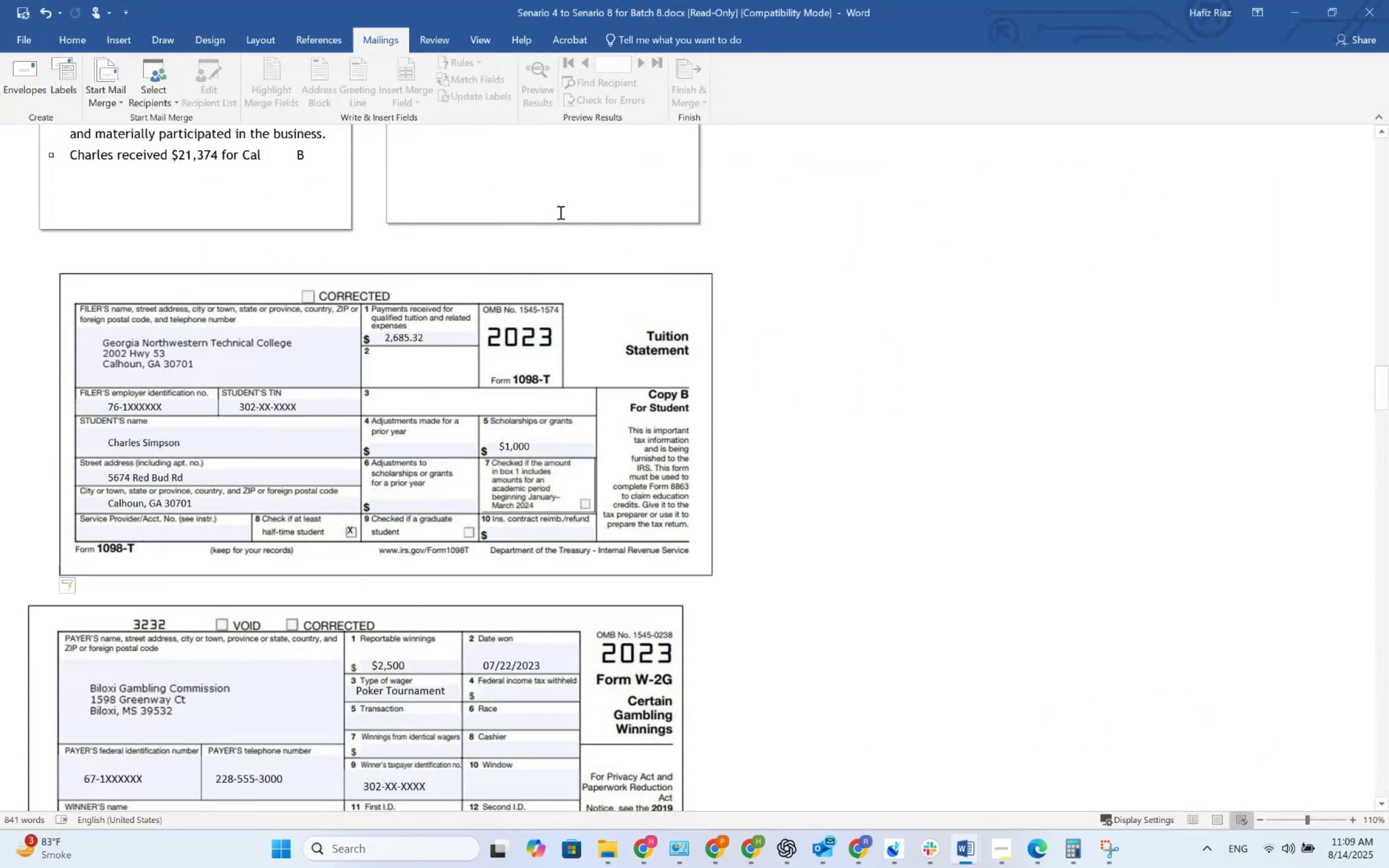 
key(Alt+AltLeft)
 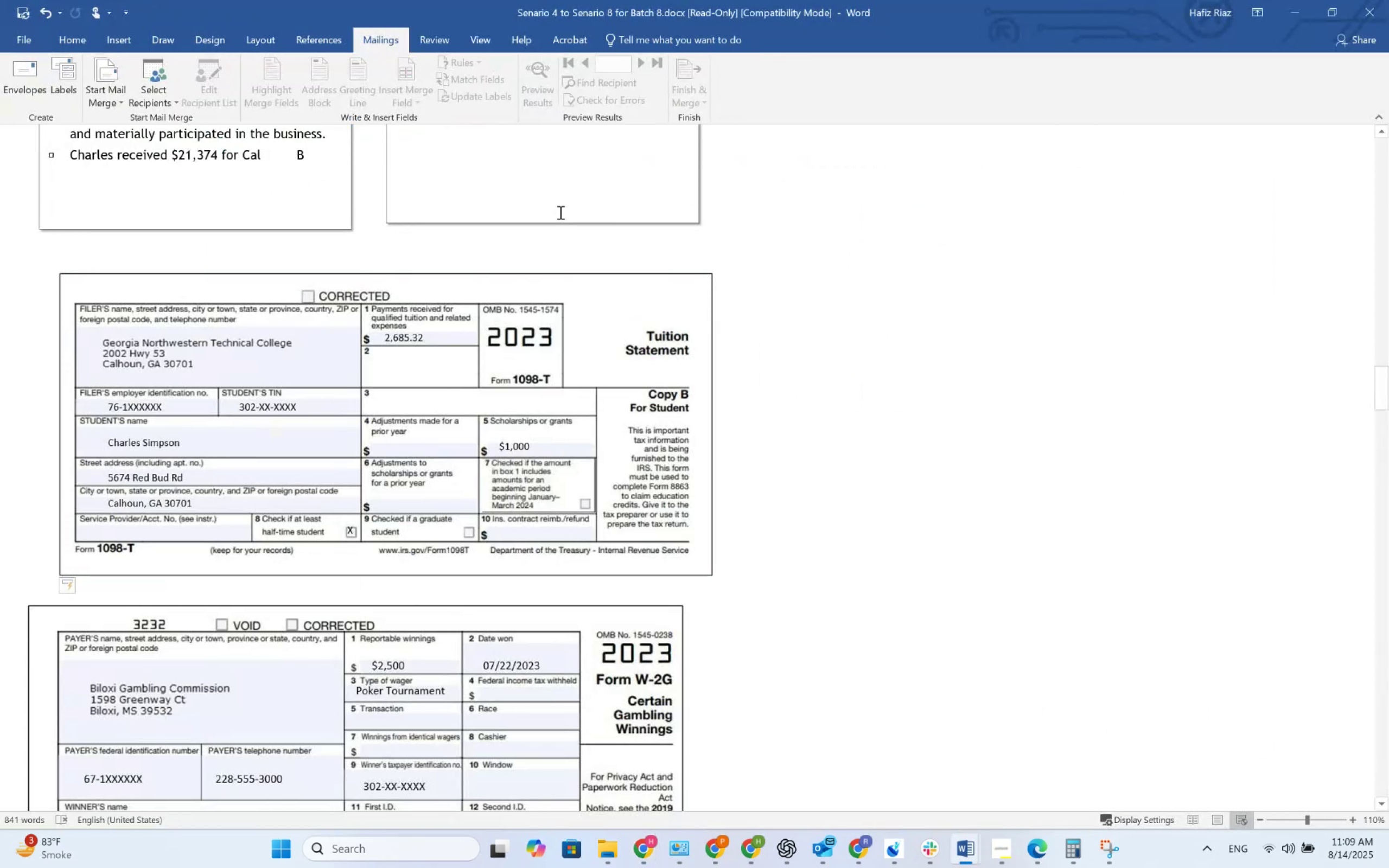 
key(Alt+Tab)
 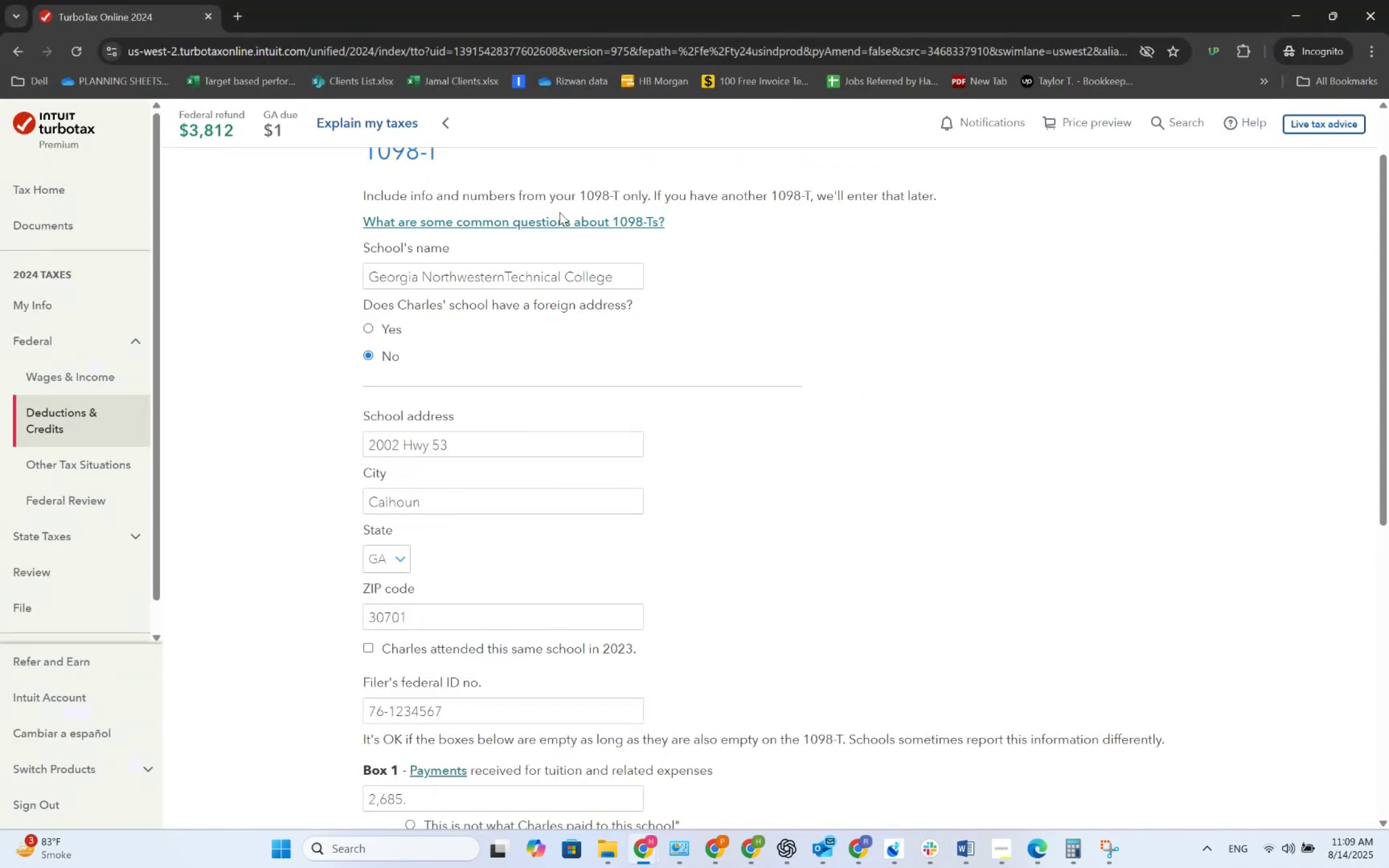 
key(Alt+AltLeft)
 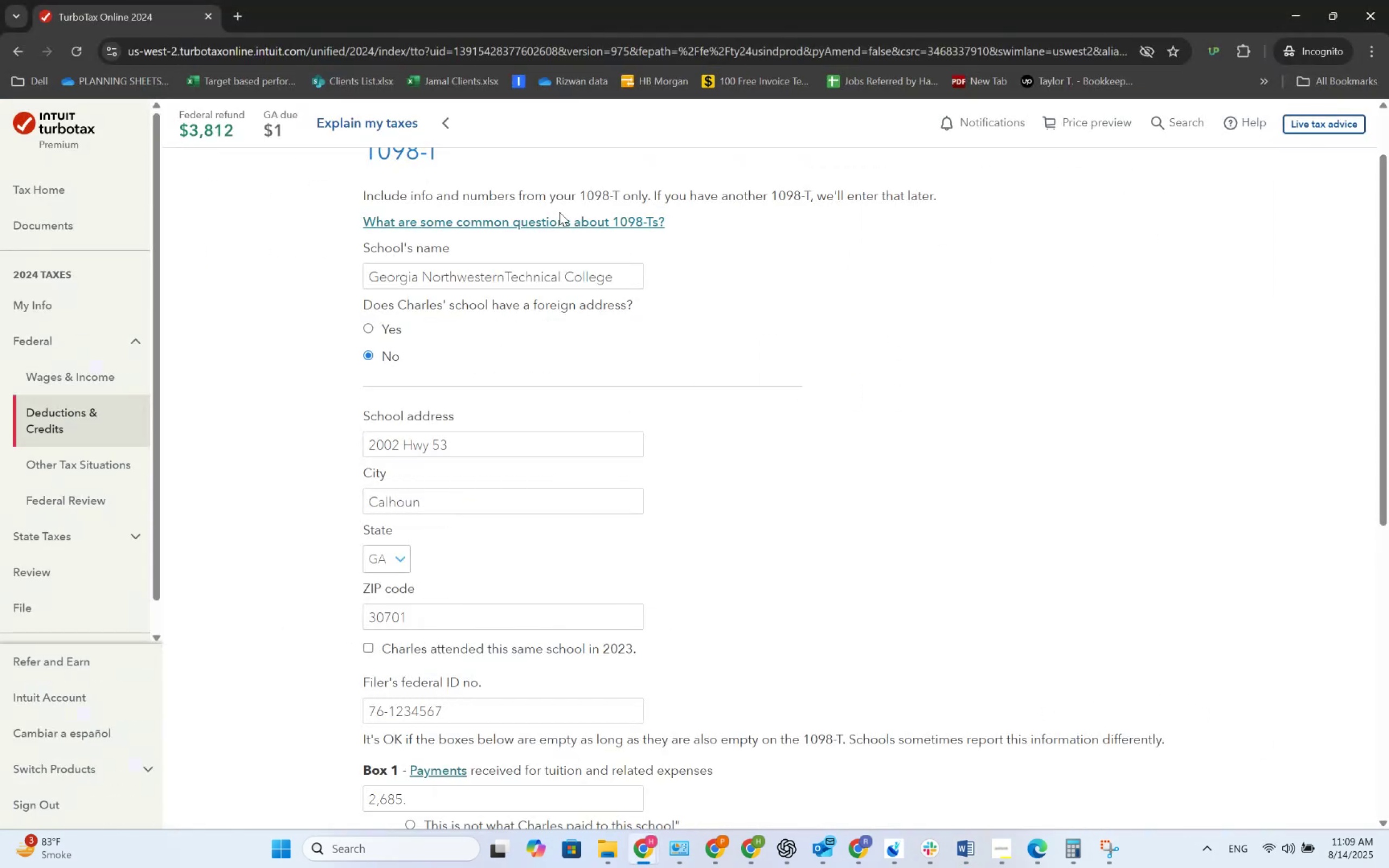 
key(Alt+Tab)
 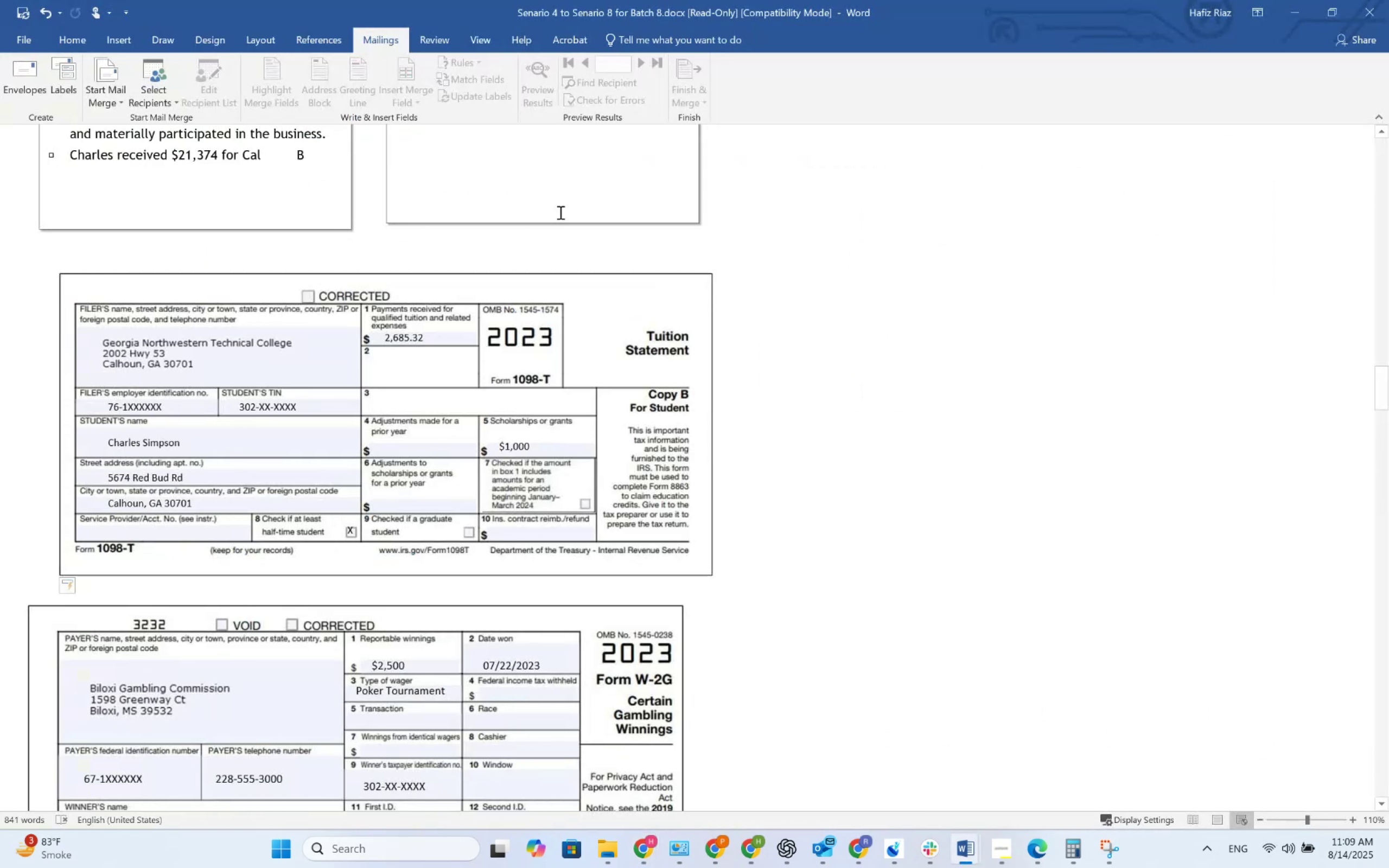 
key(Alt+AltLeft)
 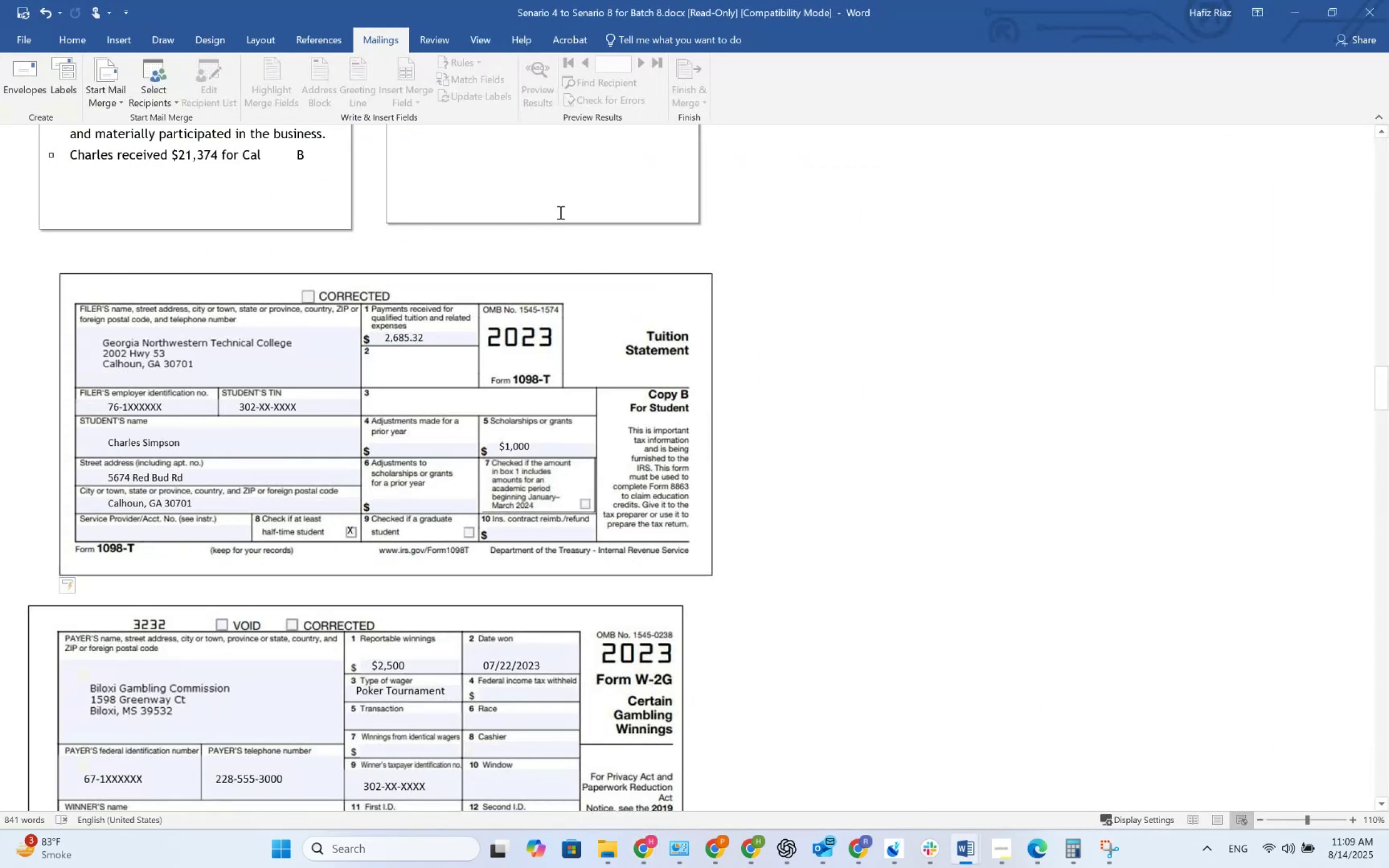 
key(Alt+Tab)
 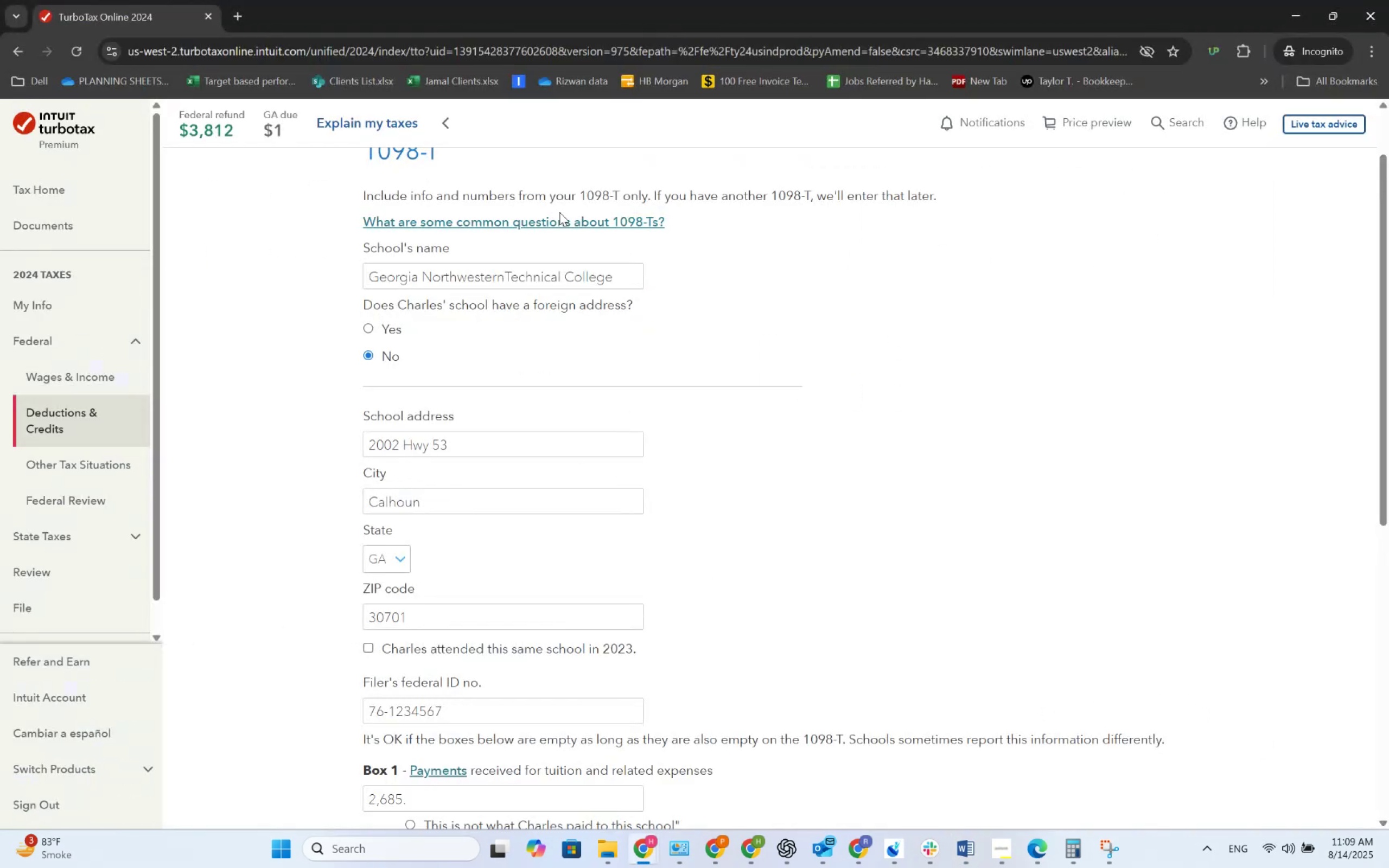 
key(Alt+AltLeft)
 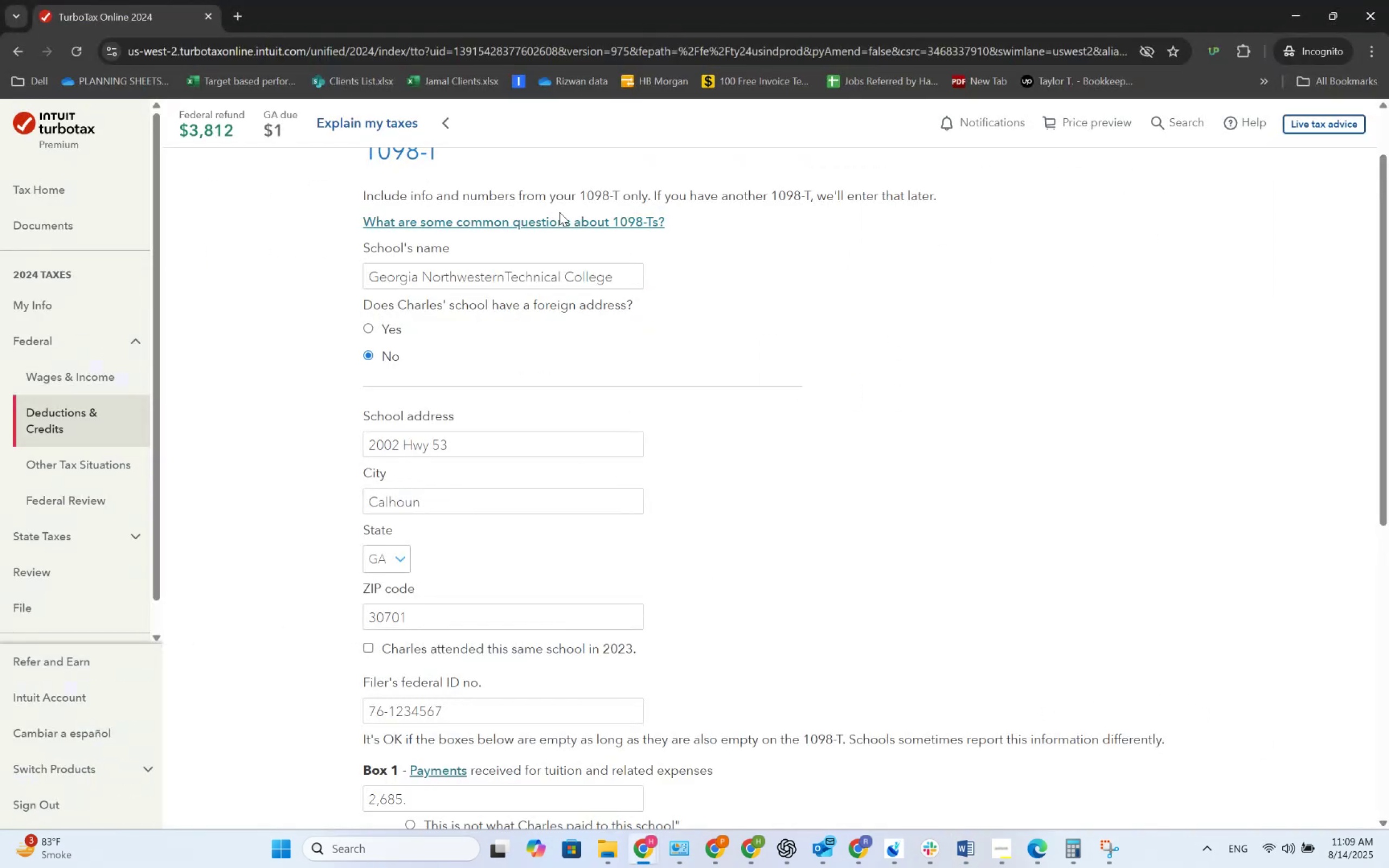 
key(Alt+Tab)
 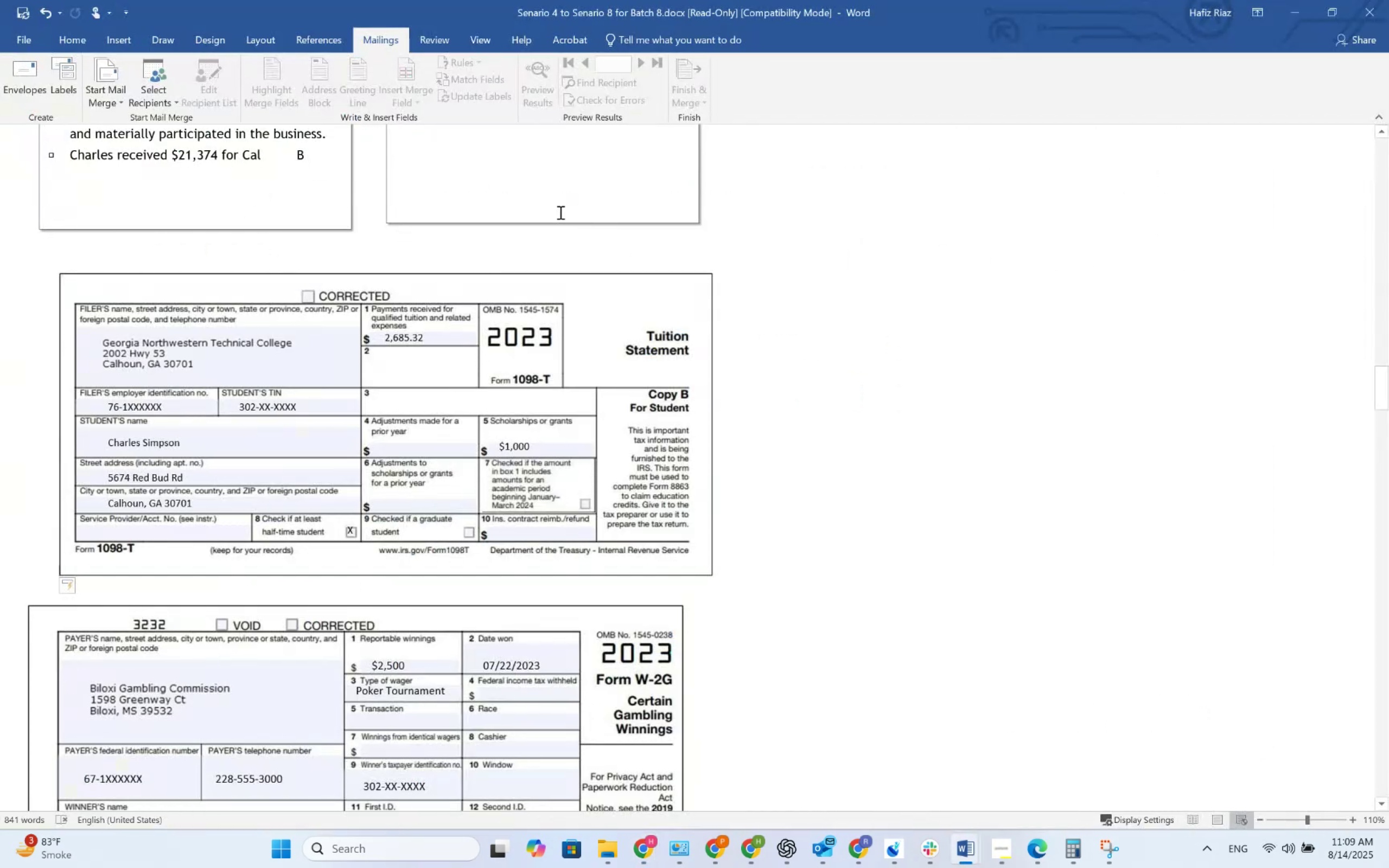 
key(Alt+AltLeft)
 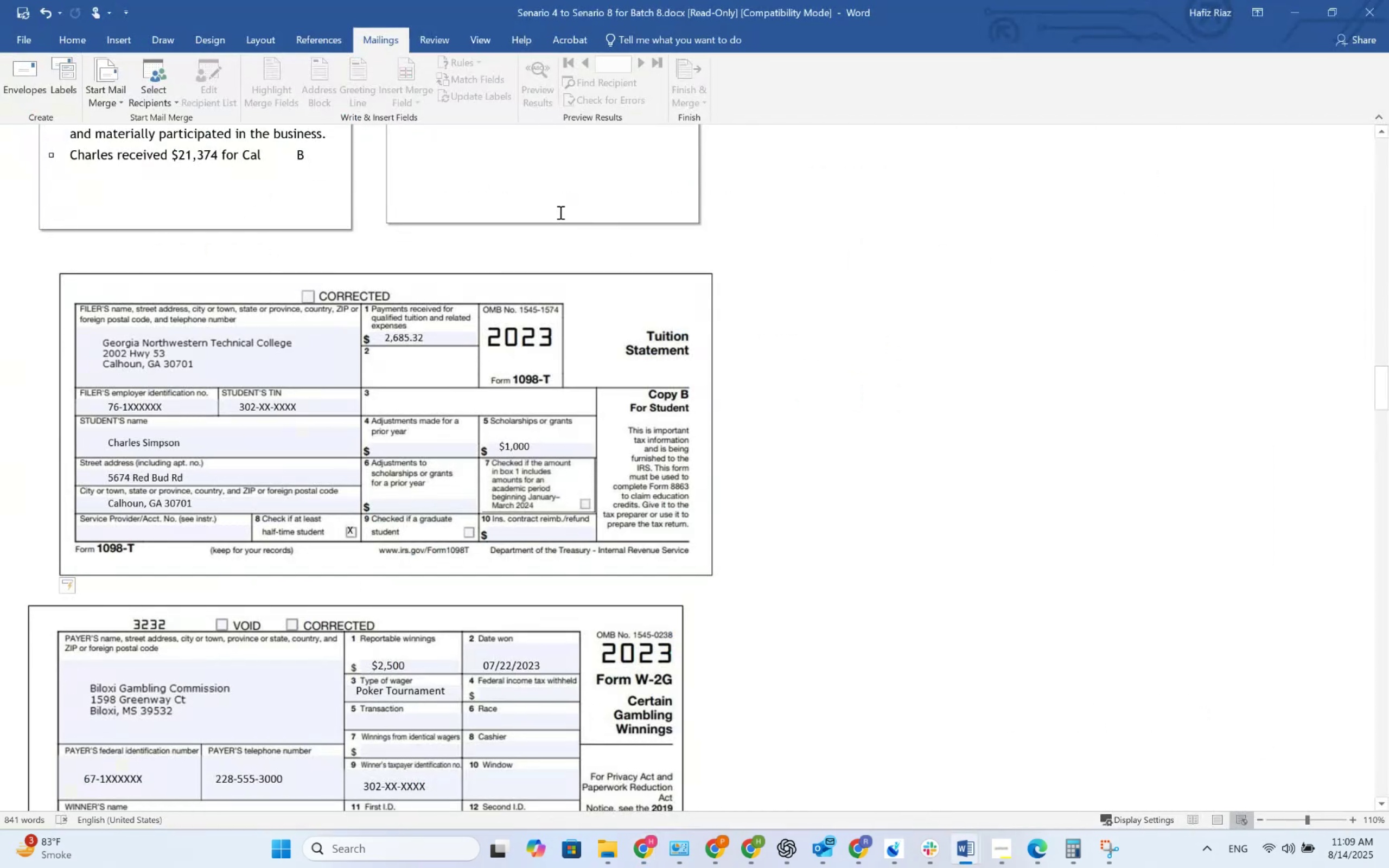 
key(Alt+Tab)
 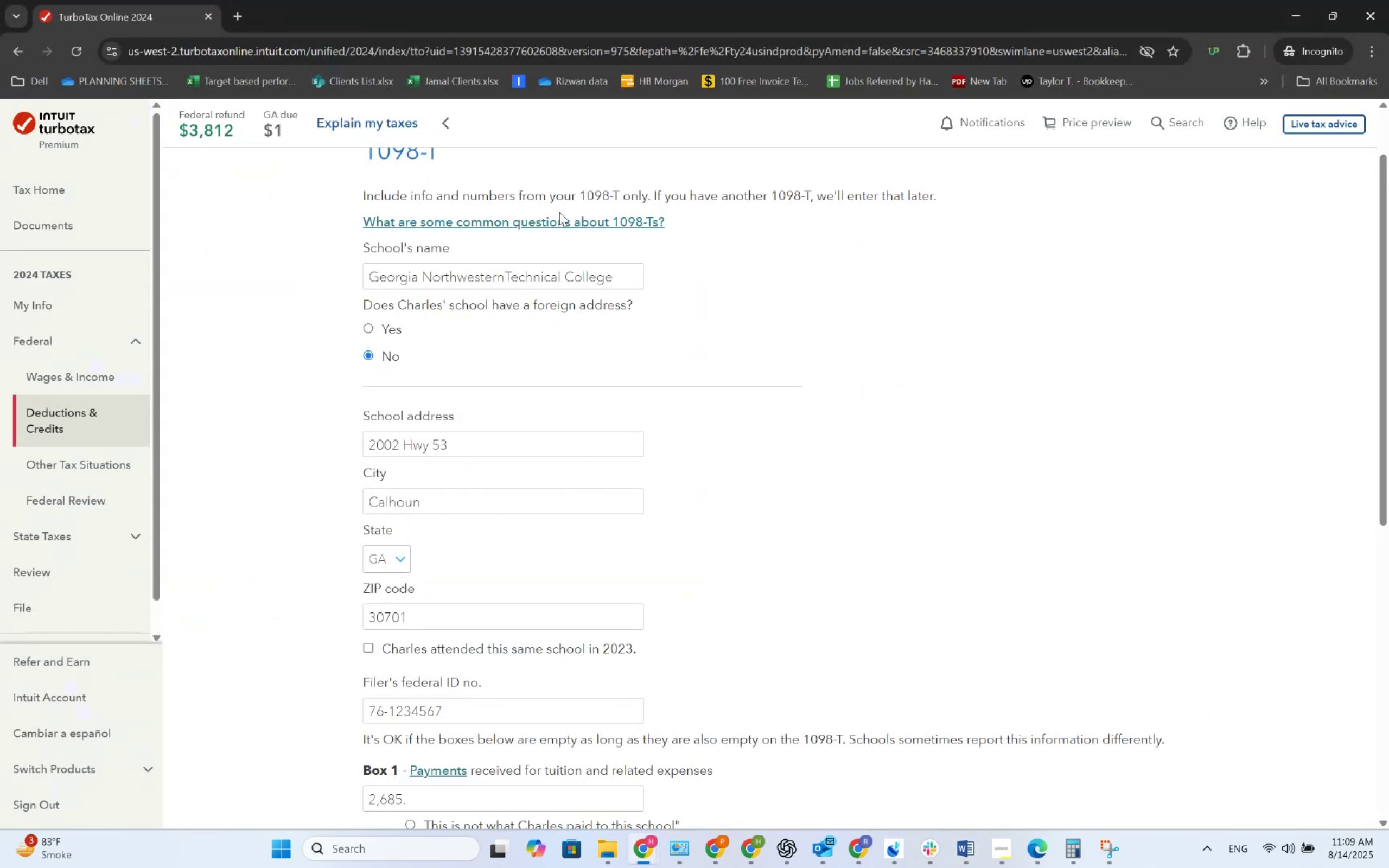 
scroll: coordinate [560, 304], scroll_direction: down, amount: 1.0
 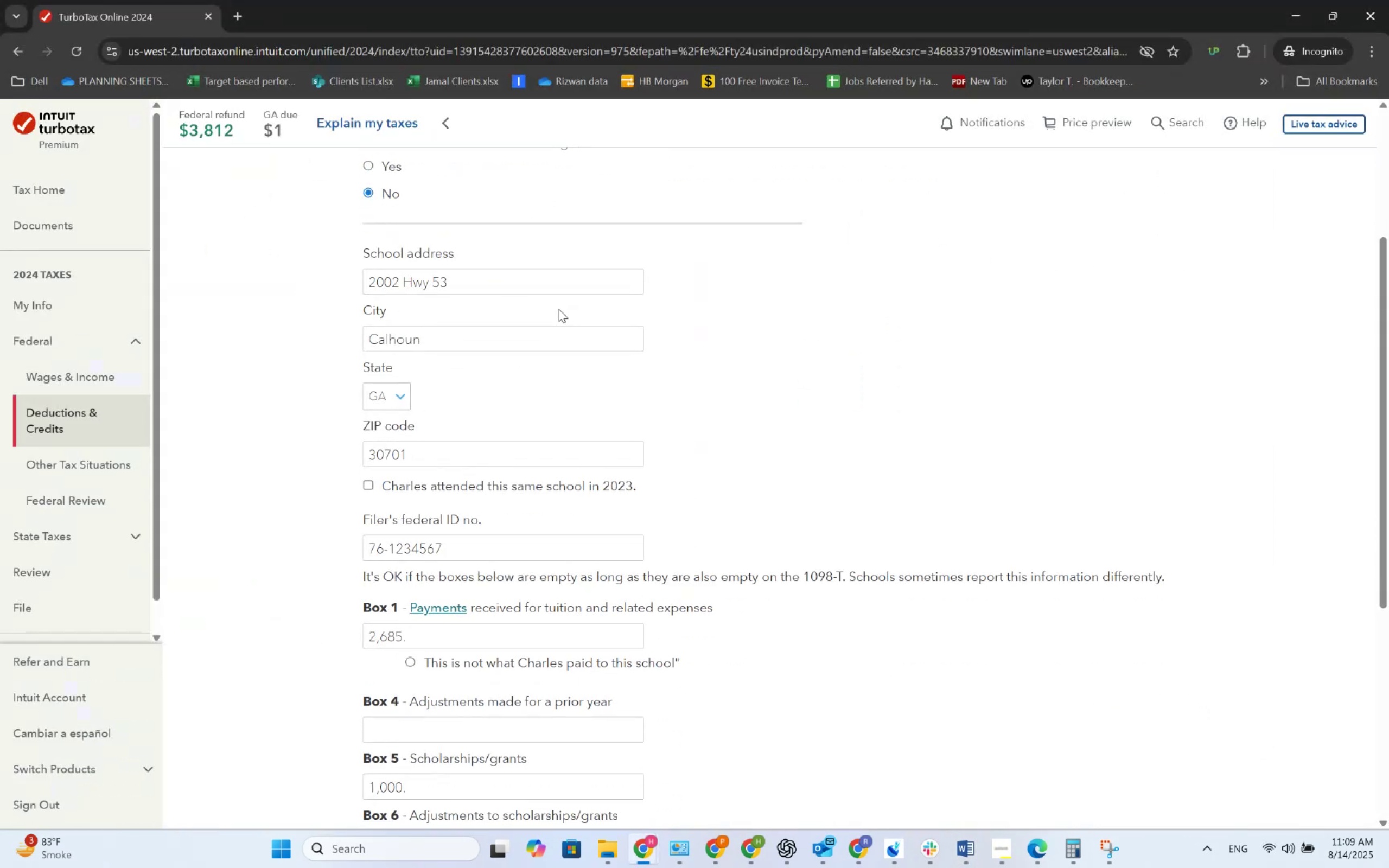 
key(Alt+AltLeft)
 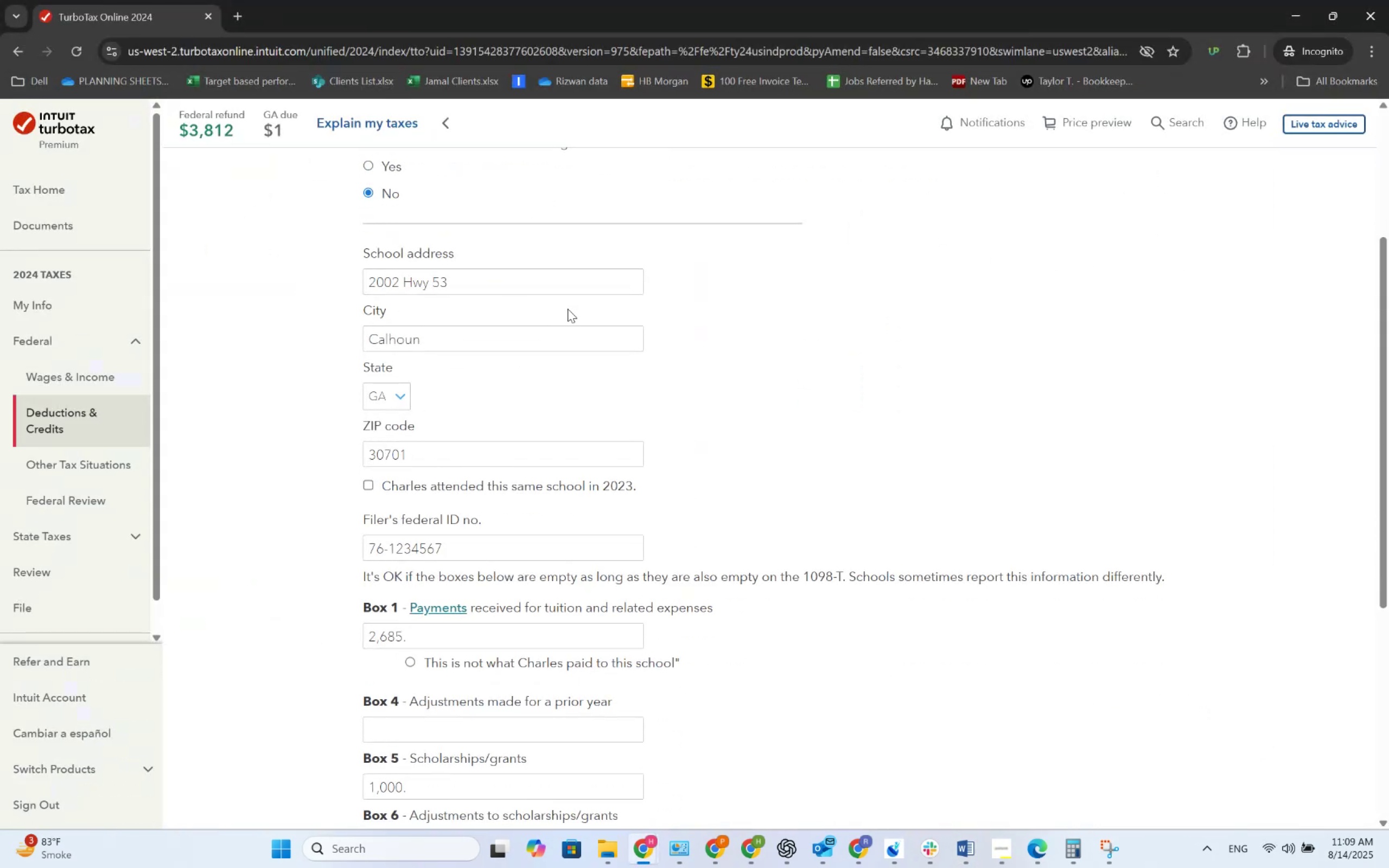 
key(Alt+Tab)
 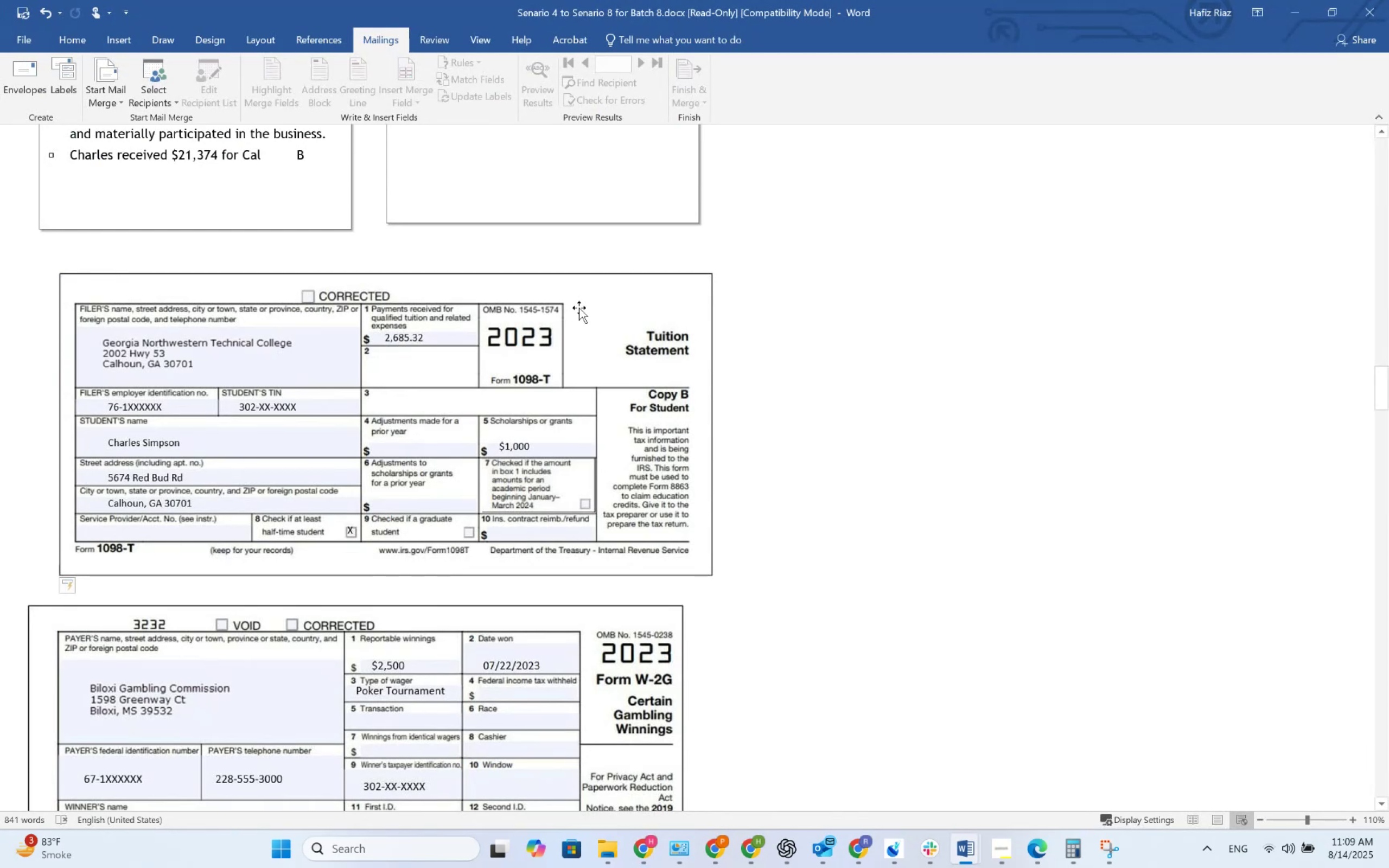 
key(Alt+AltLeft)
 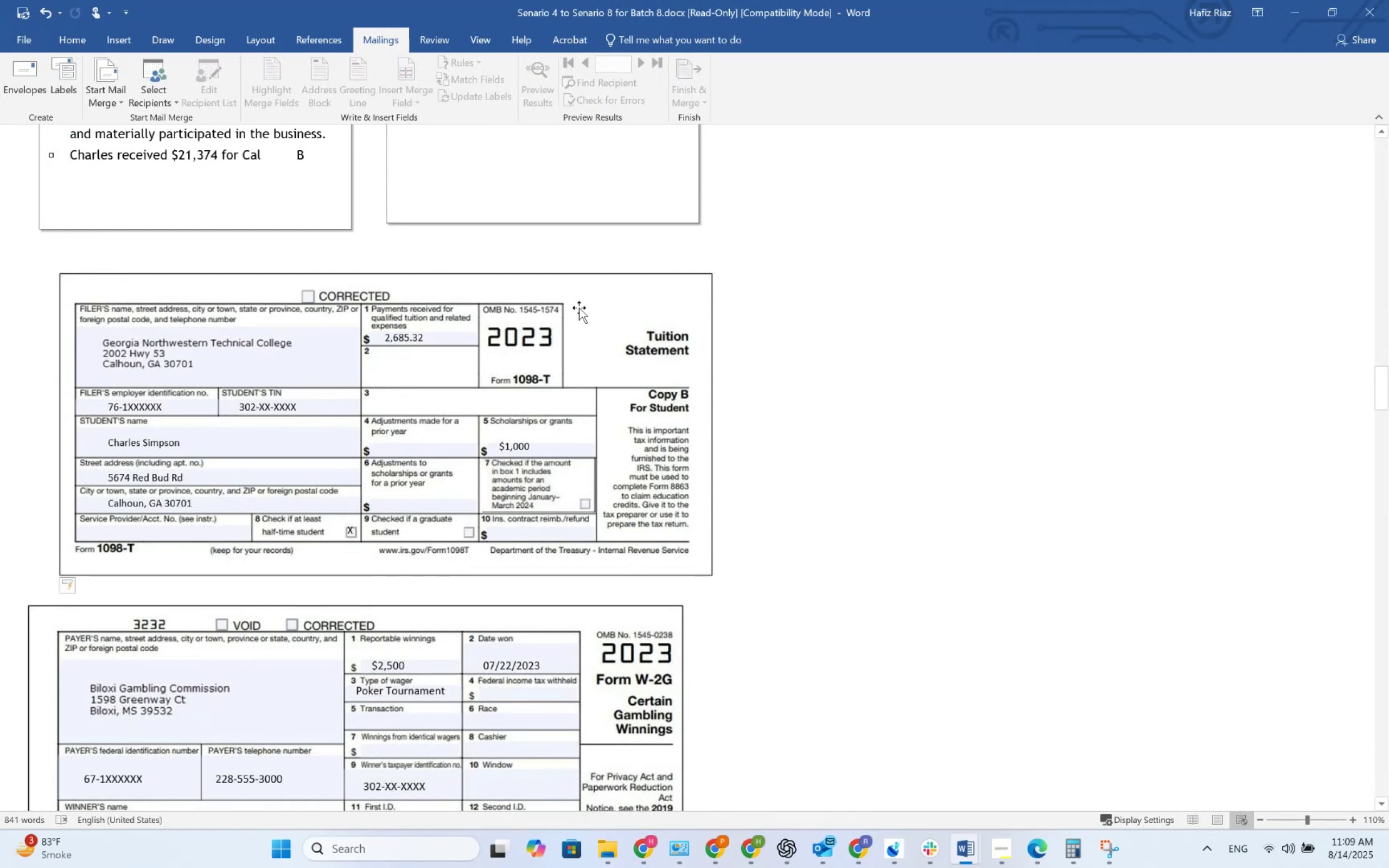 
key(Alt+Tab)
 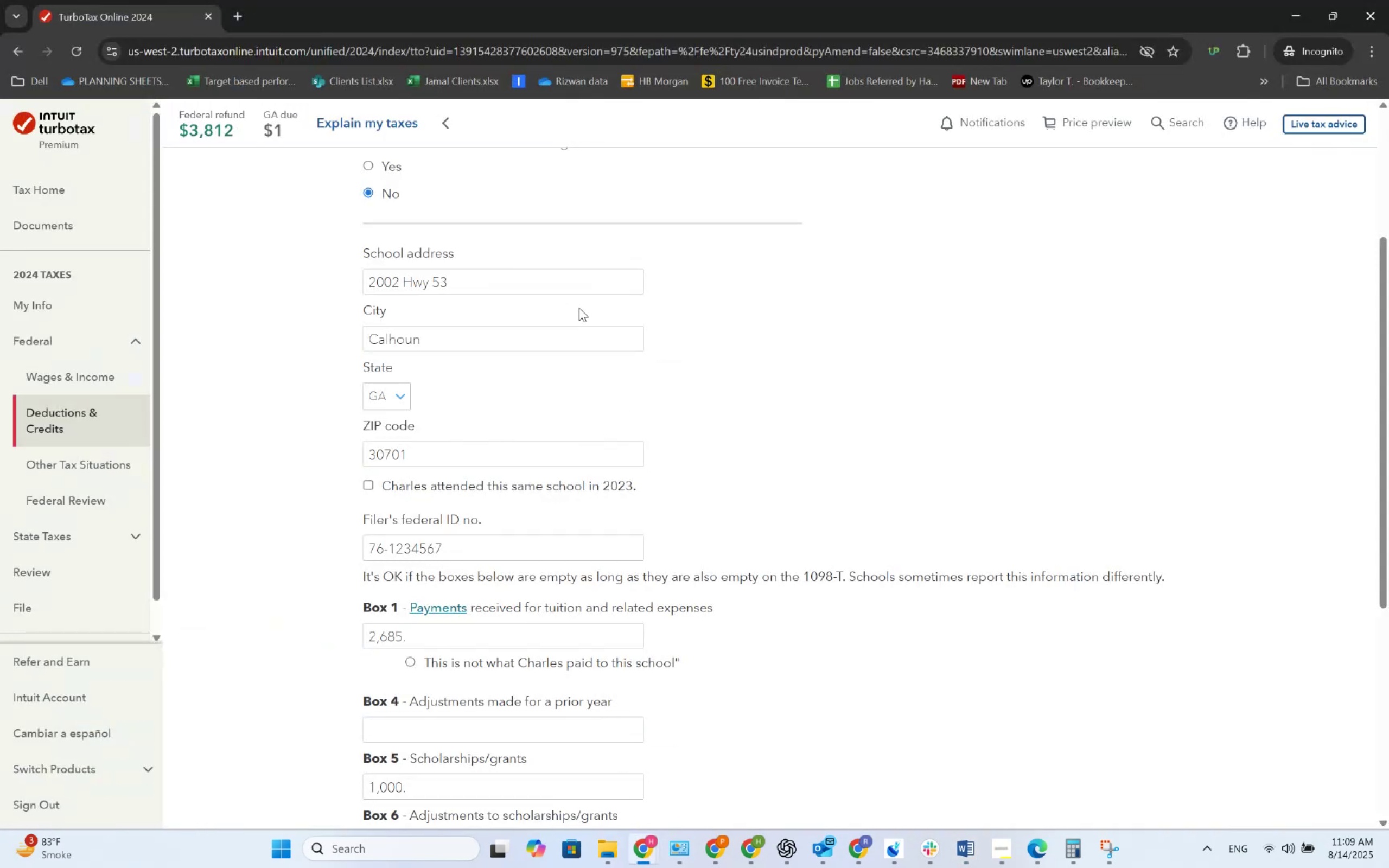 
key(Alt+AltLeft)
 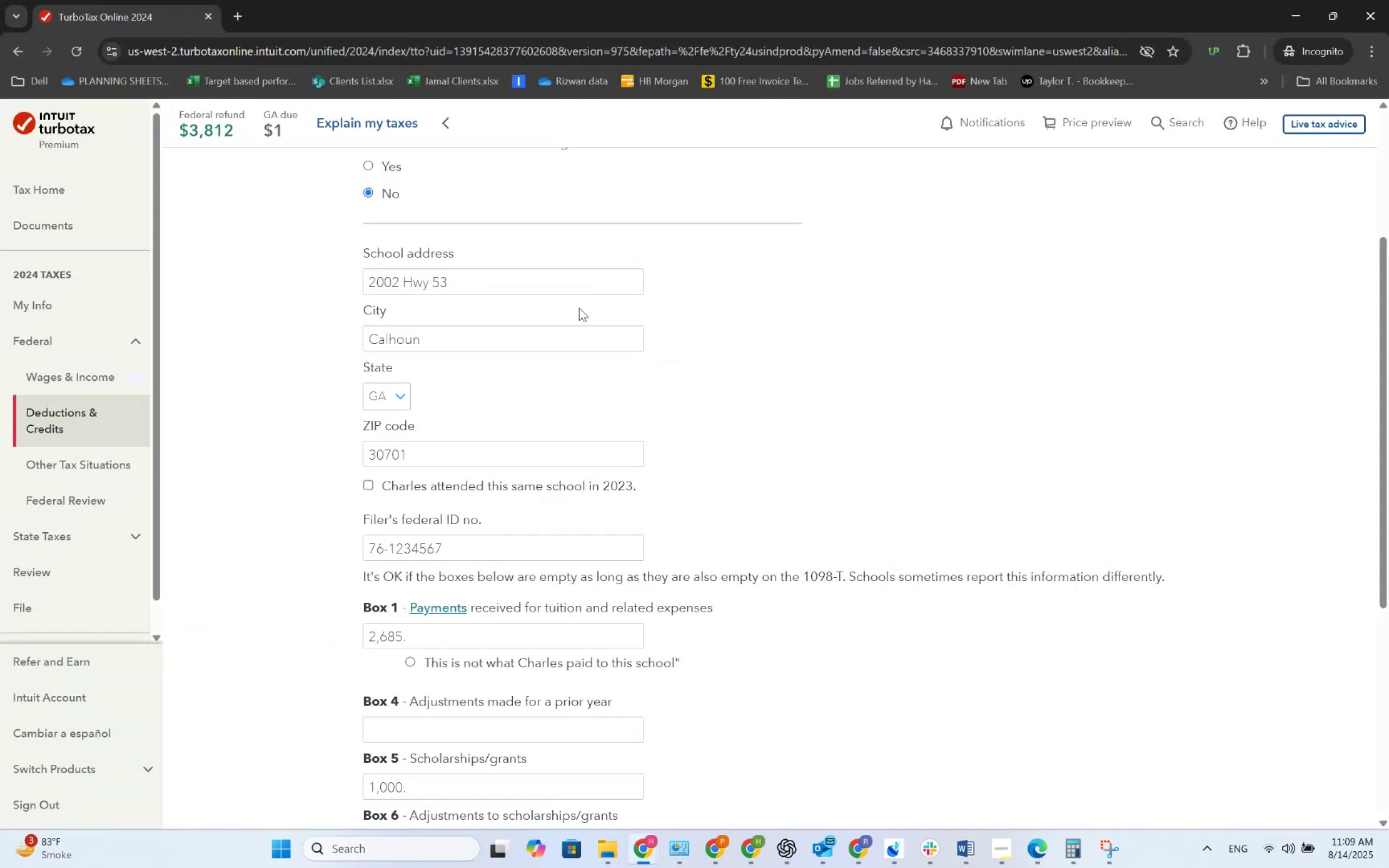 
key(Alt+Tab)
 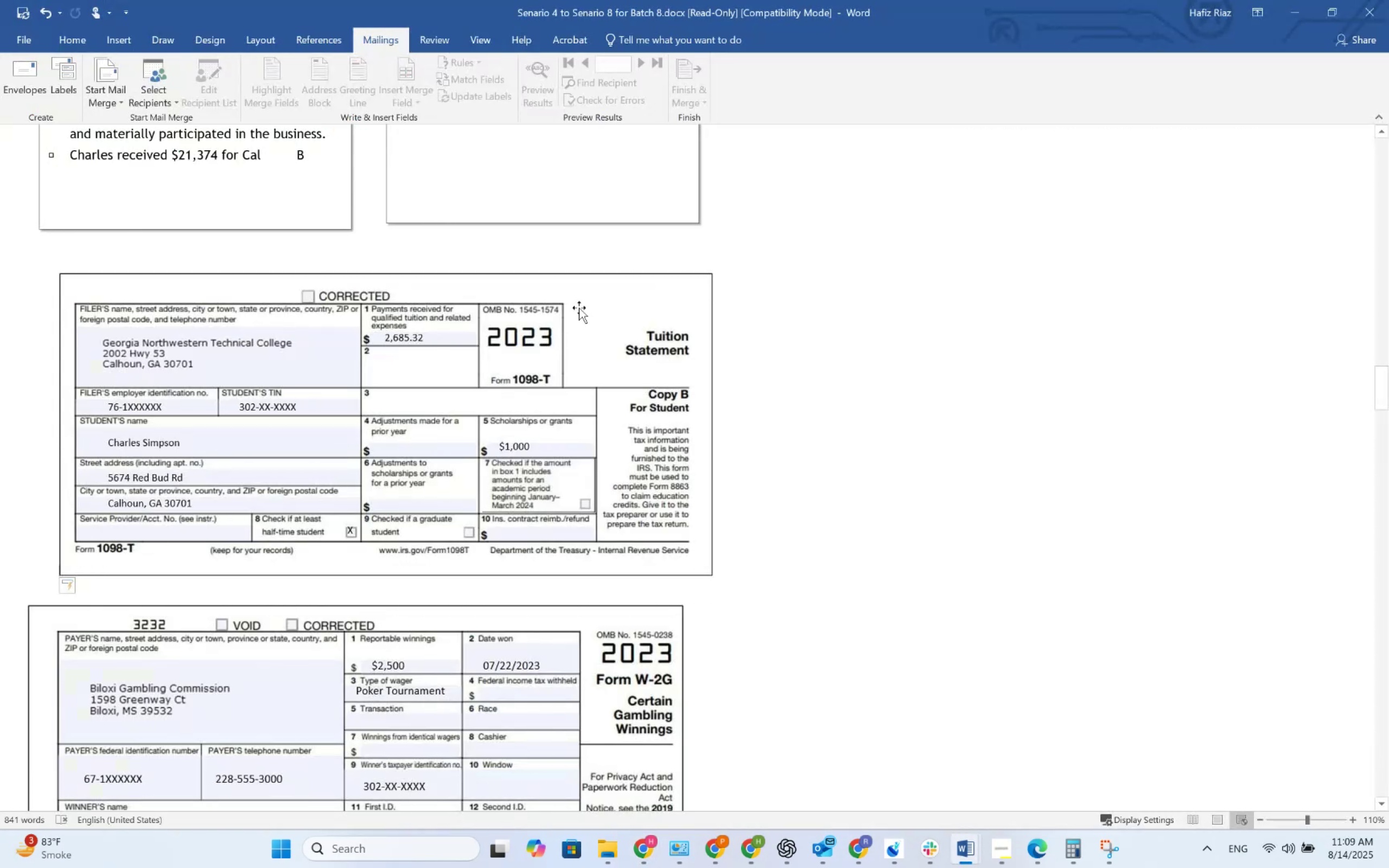 
key(Alt+AltLeft)
 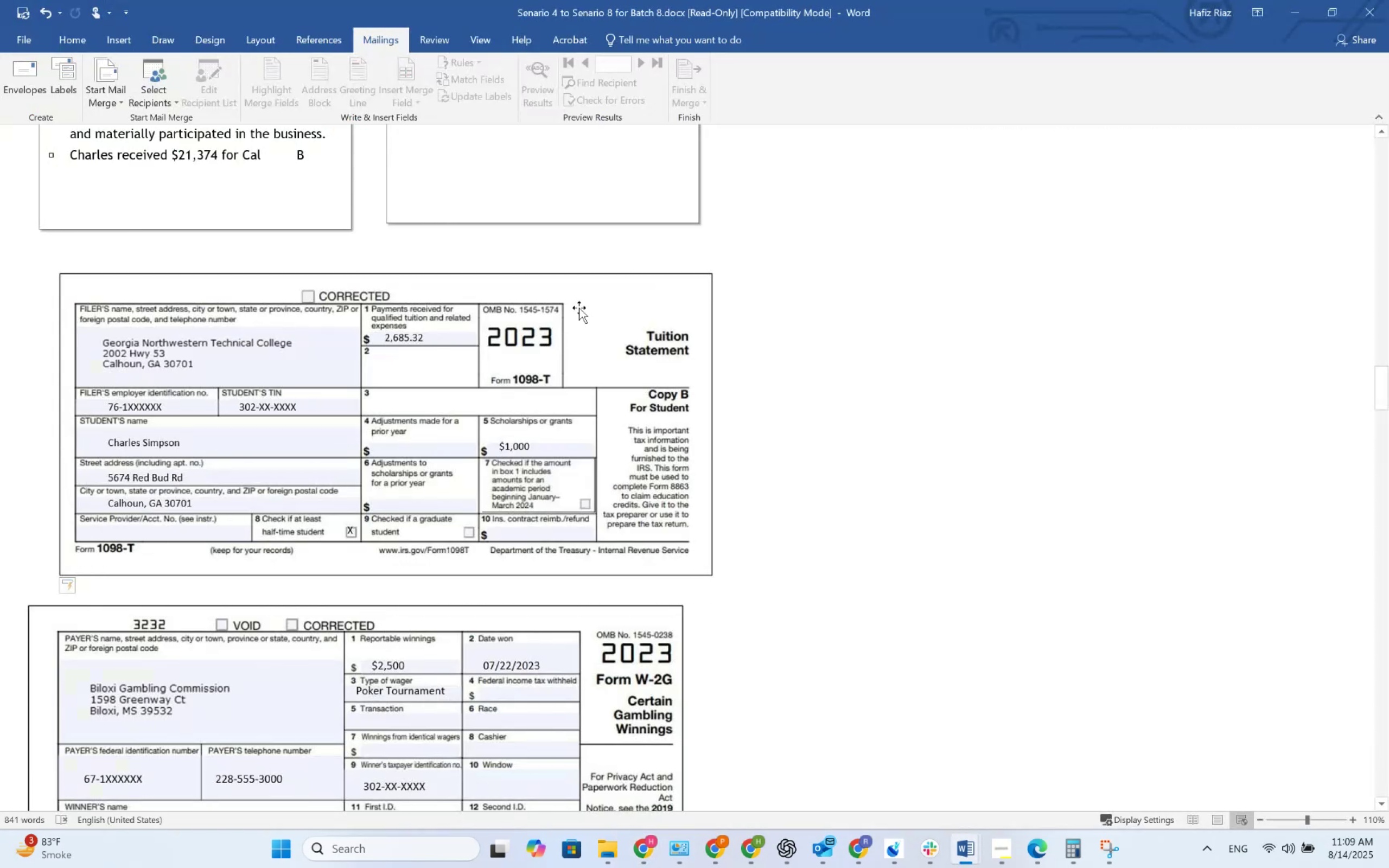 
key(Alt+Tab)
 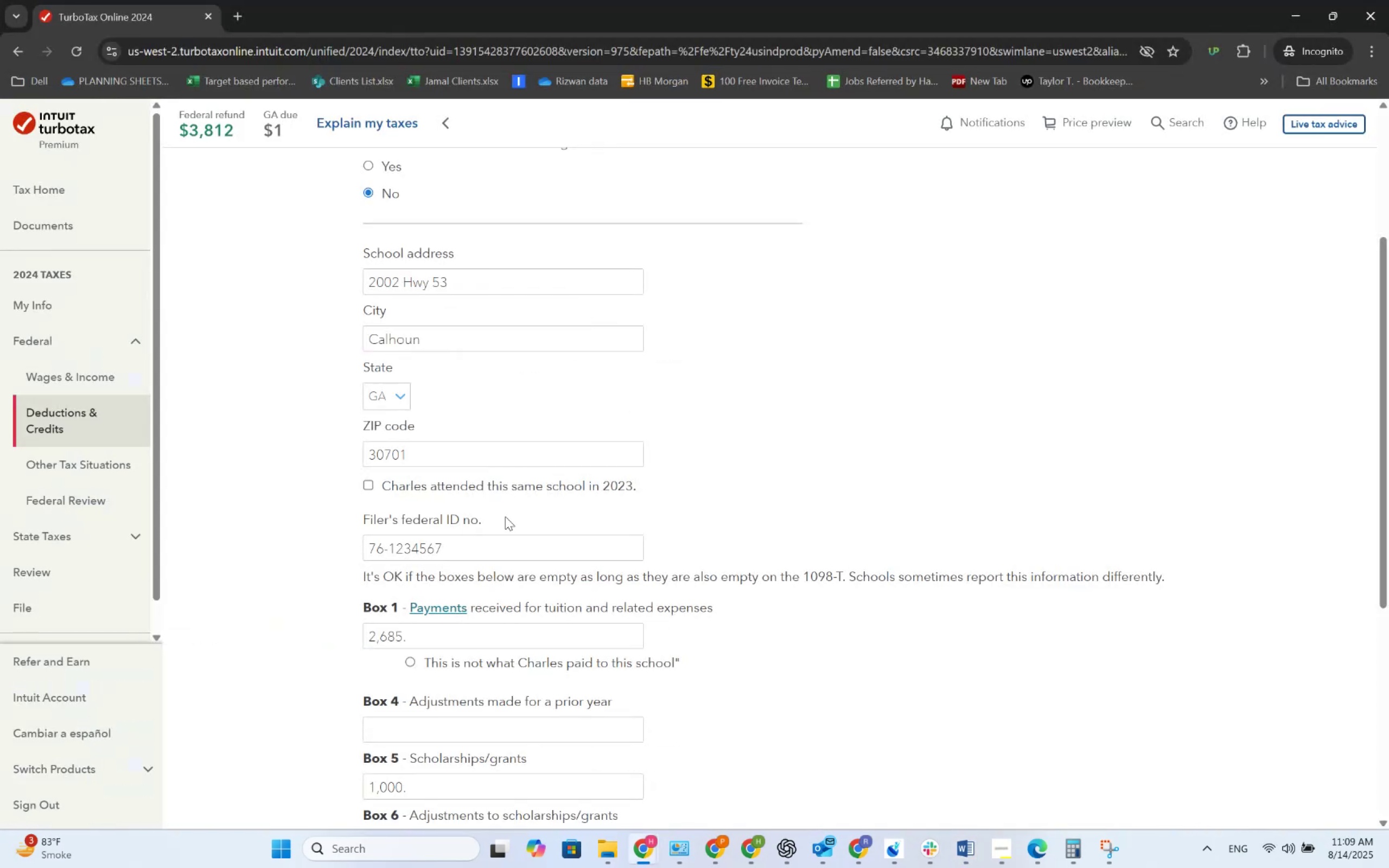 
left_click([469, 657])
 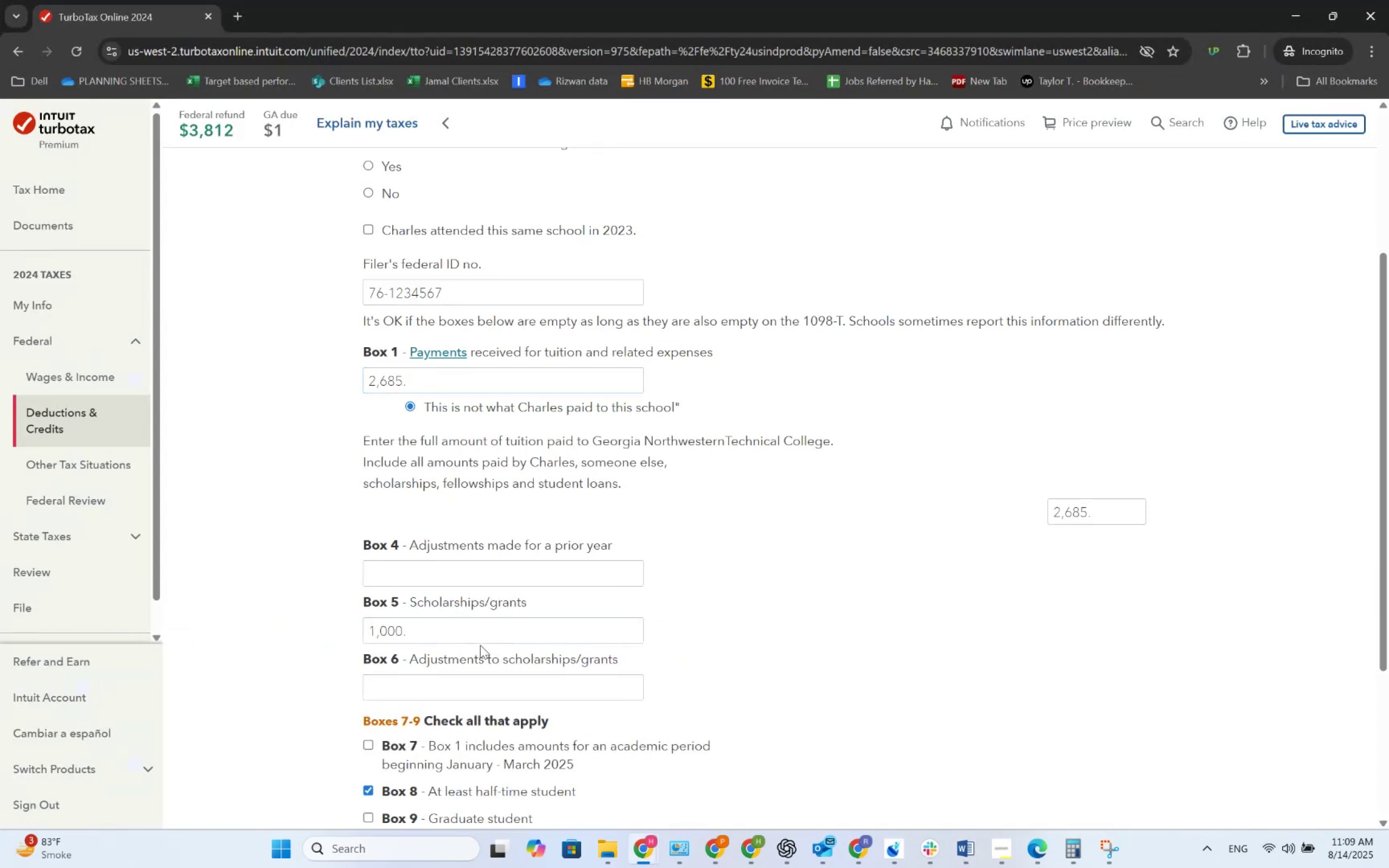 
left_click([480, 645])
 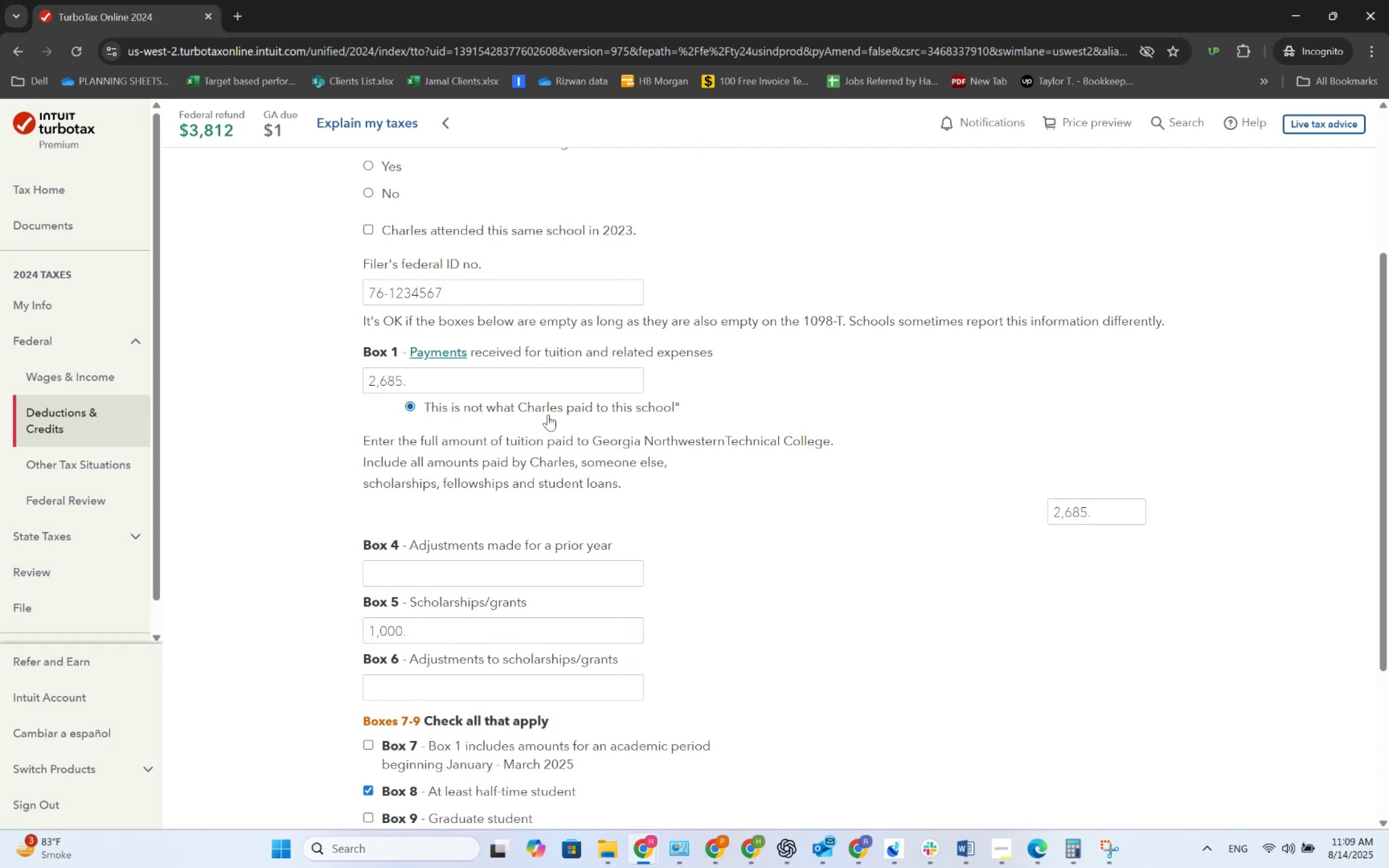 
left_click([548, 414])
 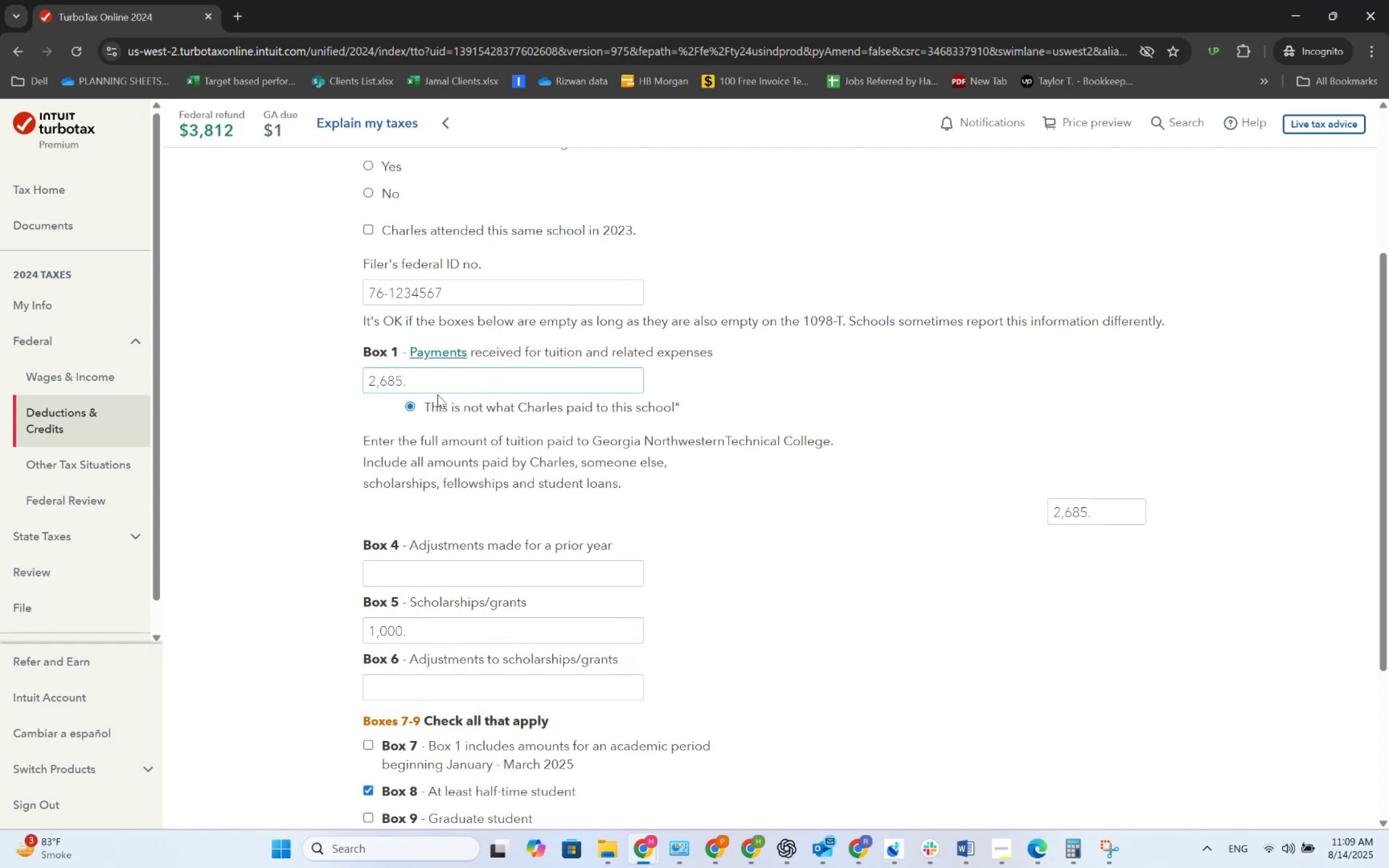 
left_click([426, 407])
 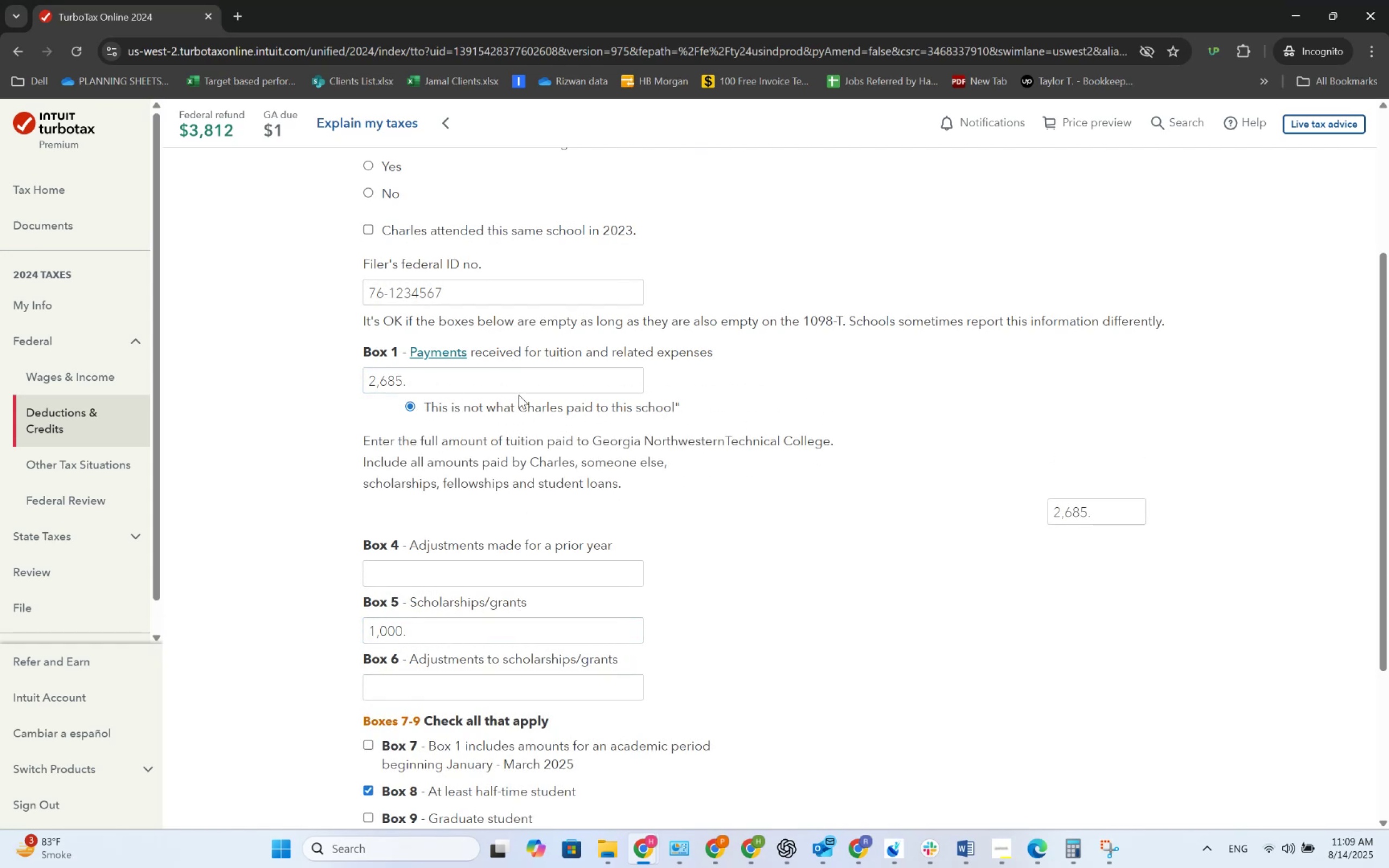 
left_click([539, 374])
 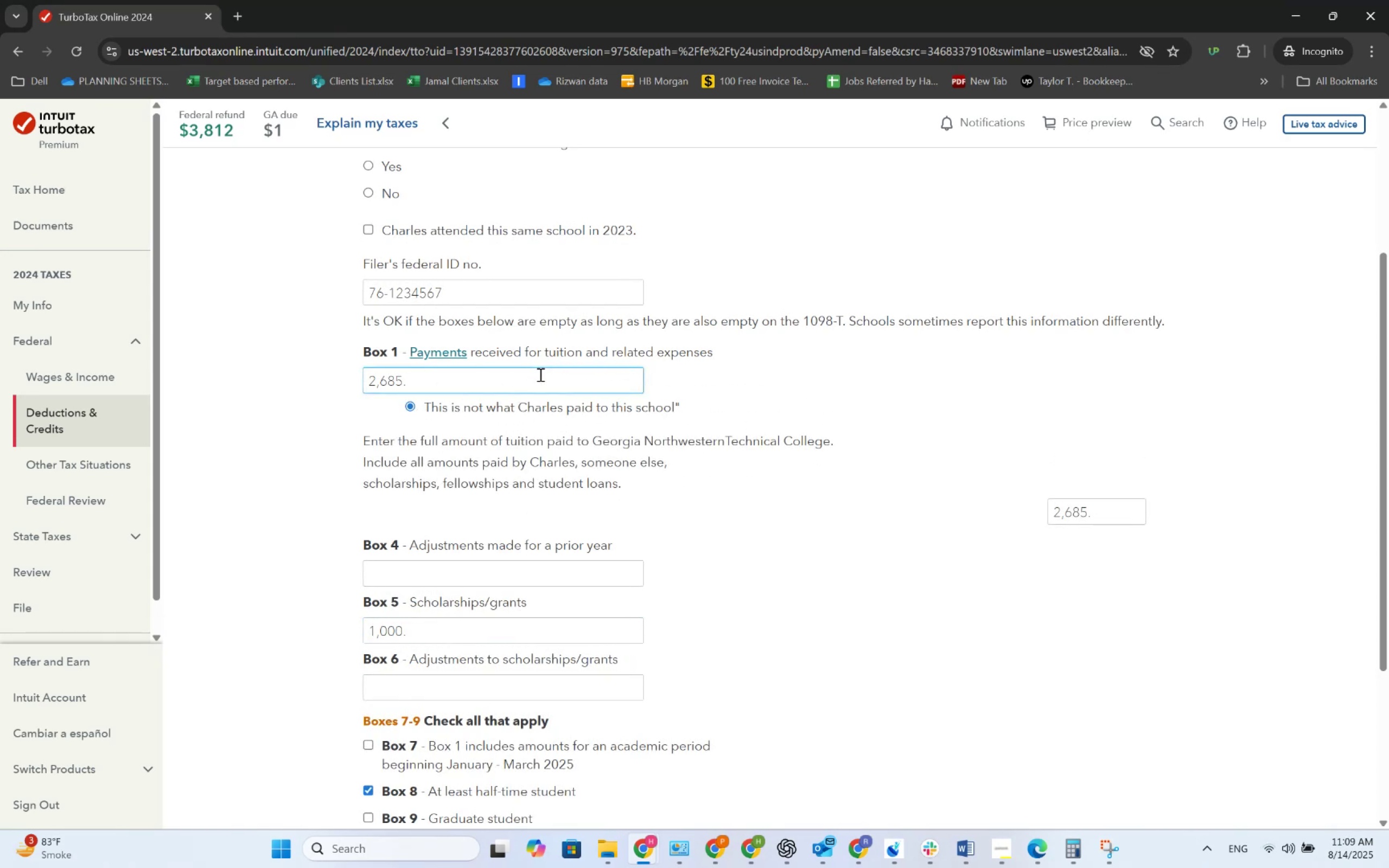 
key(Numpad3)
 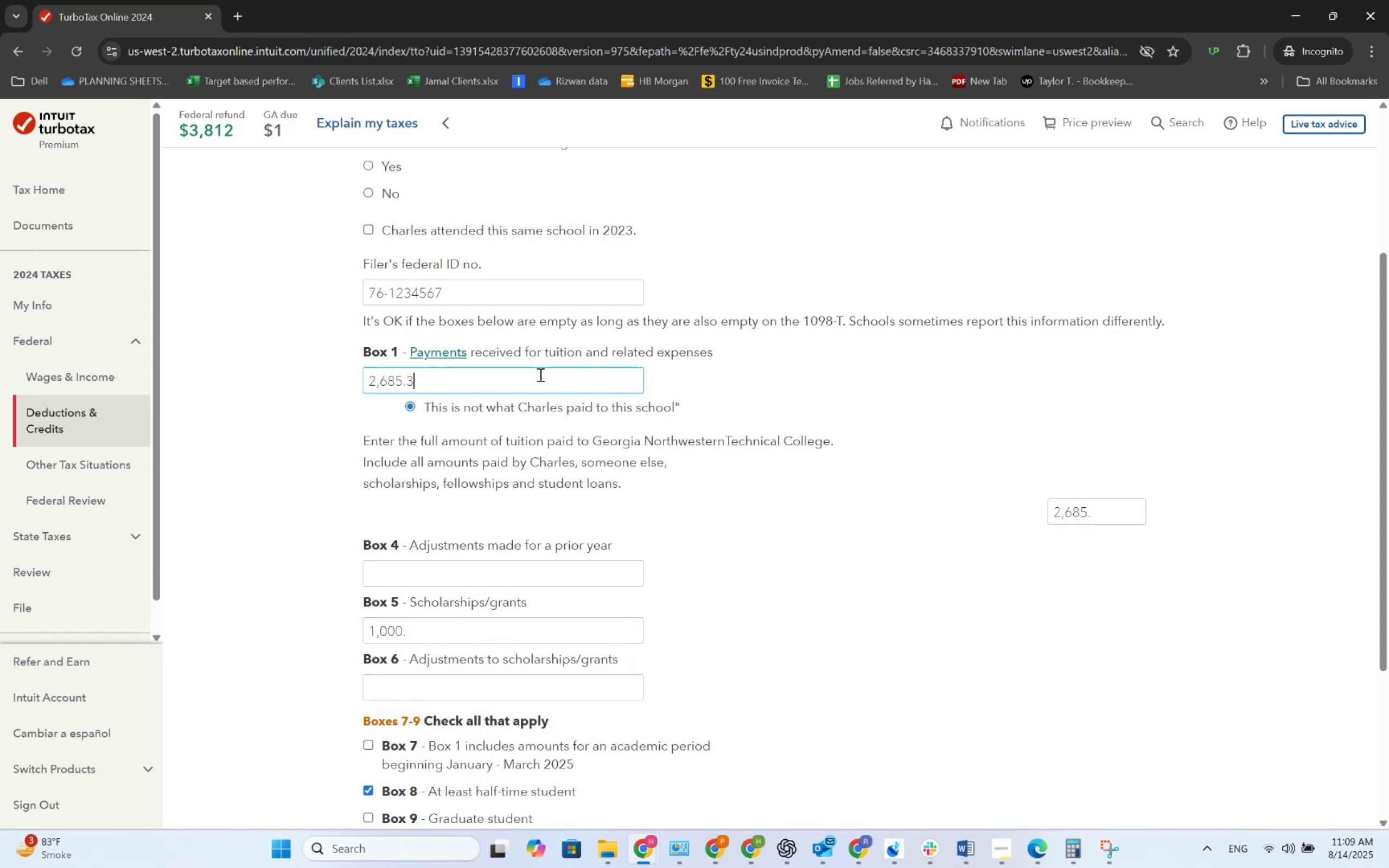 
key(Numpad2)
 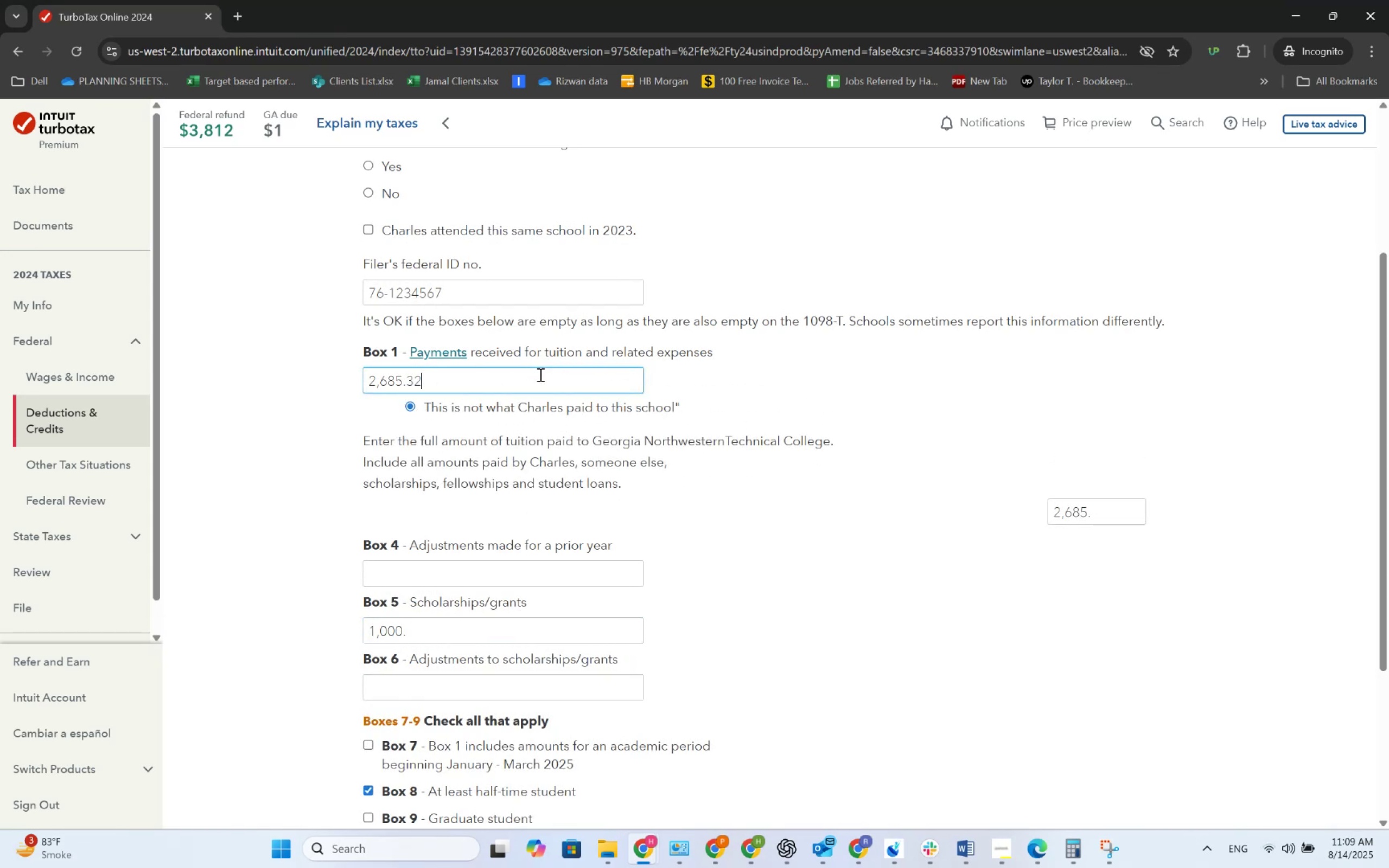 
key(Tab)
 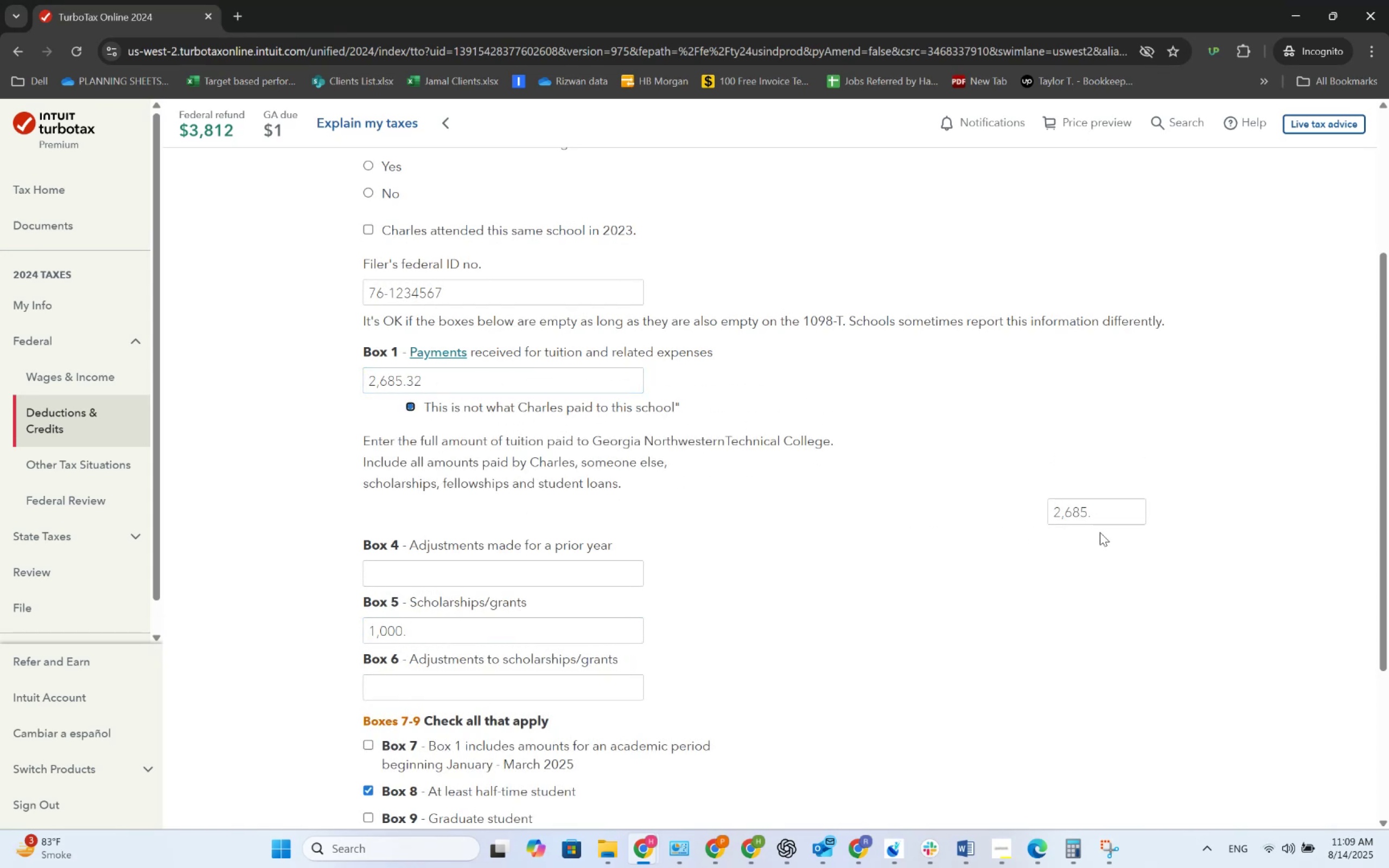 
left_click_drag(start_coordinate=[450, 375], to_coordinate=[321, 385])
 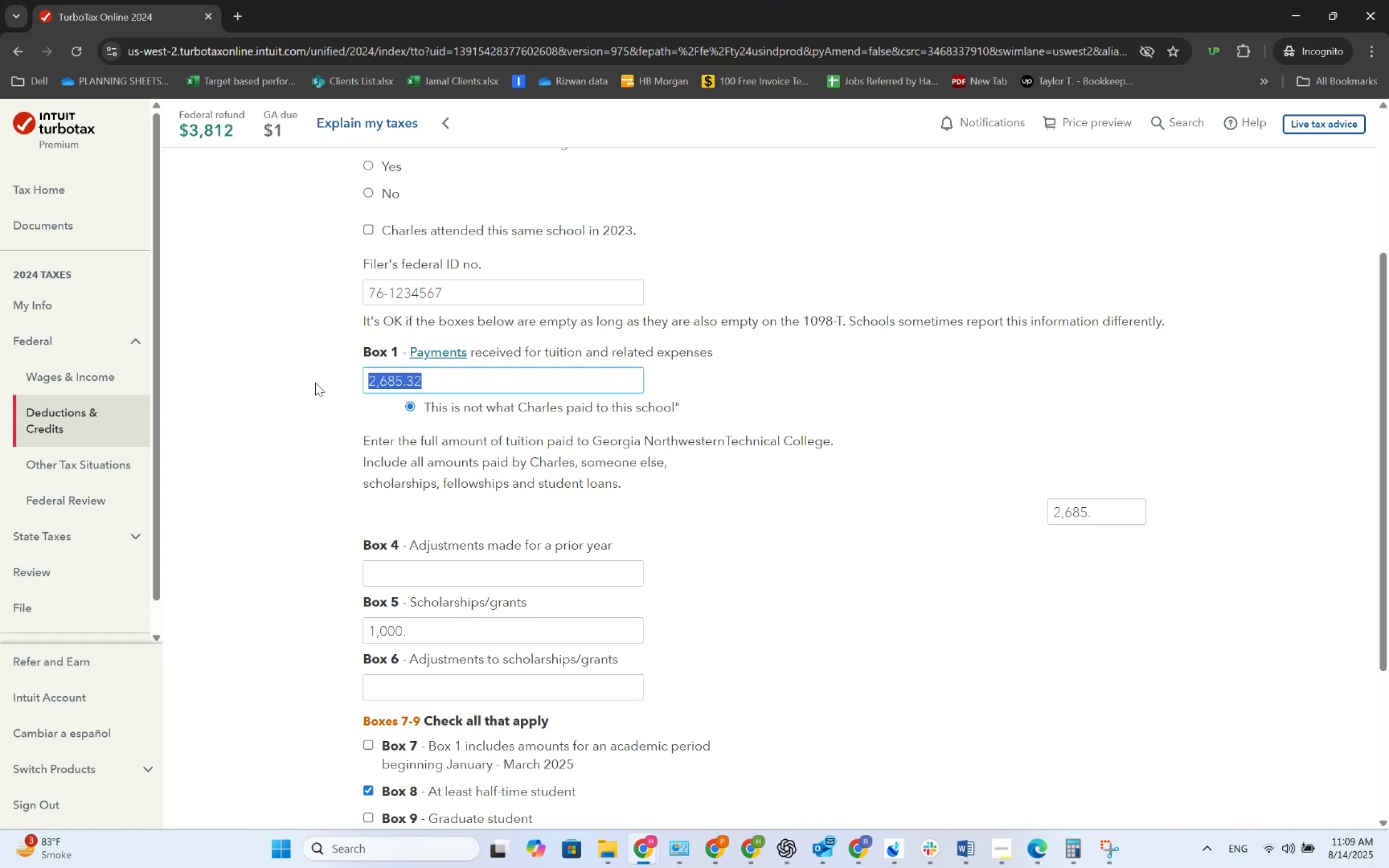 
key(Backspace)
 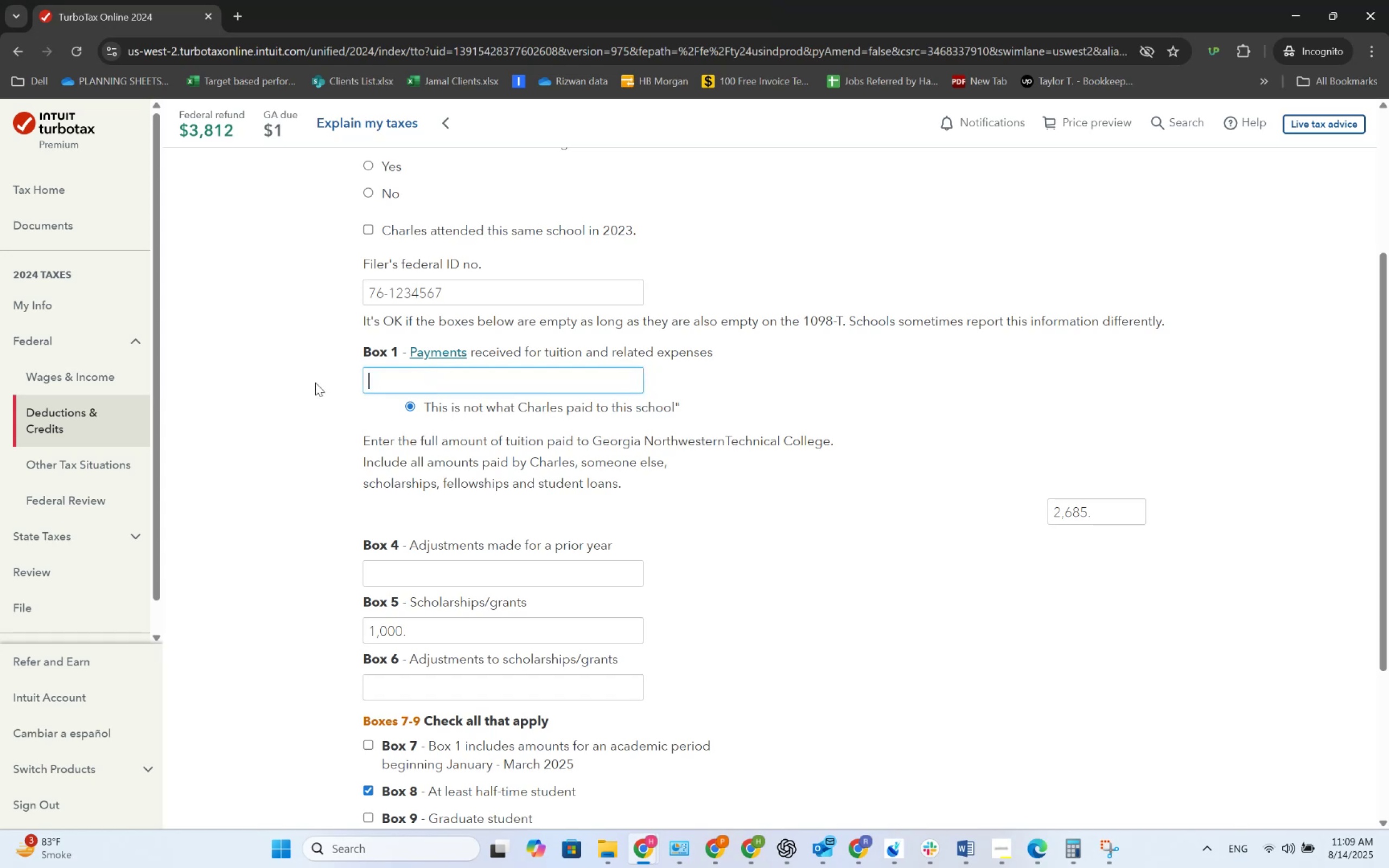 
key(Tab)
 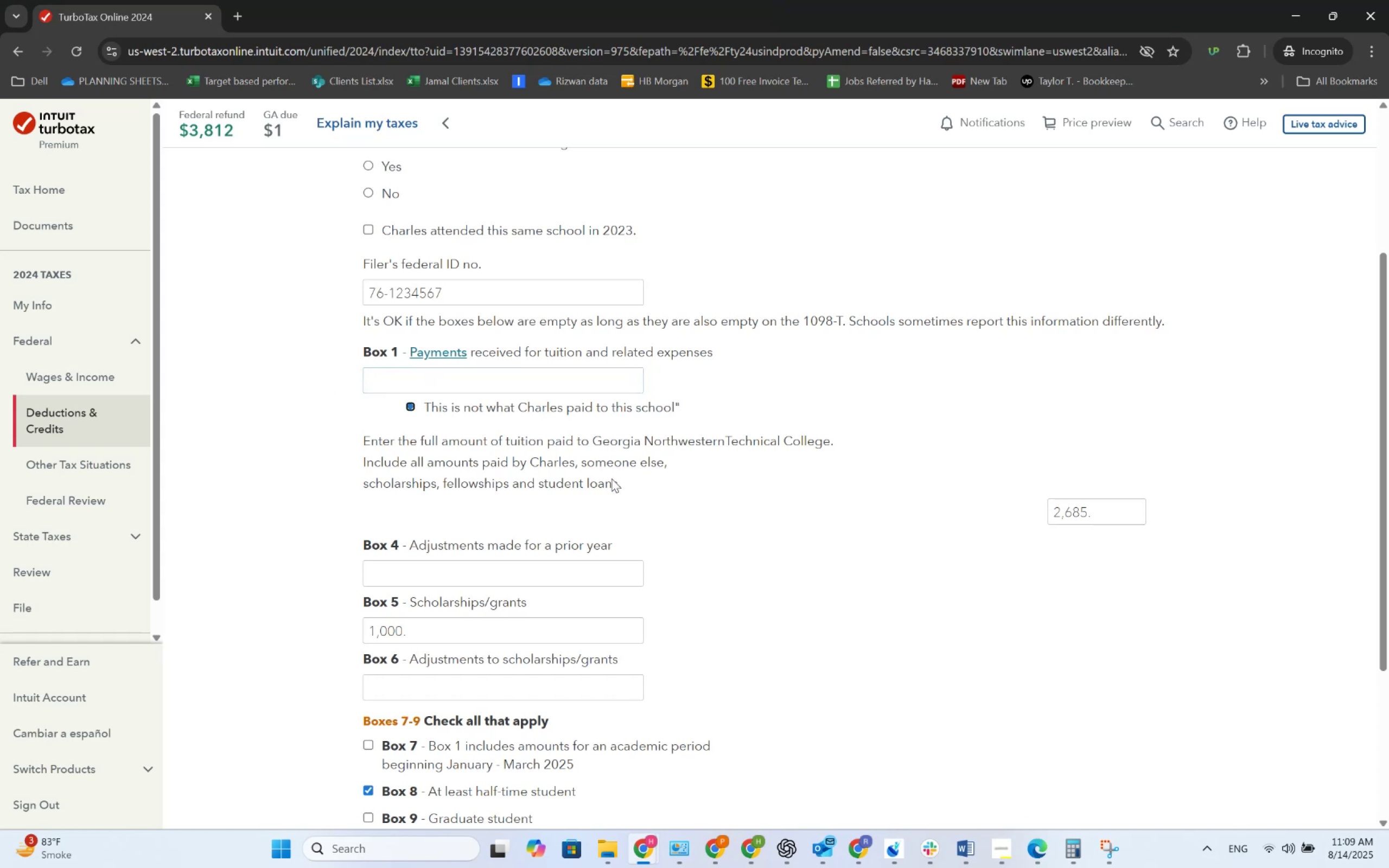 
left_click([652, 505])
 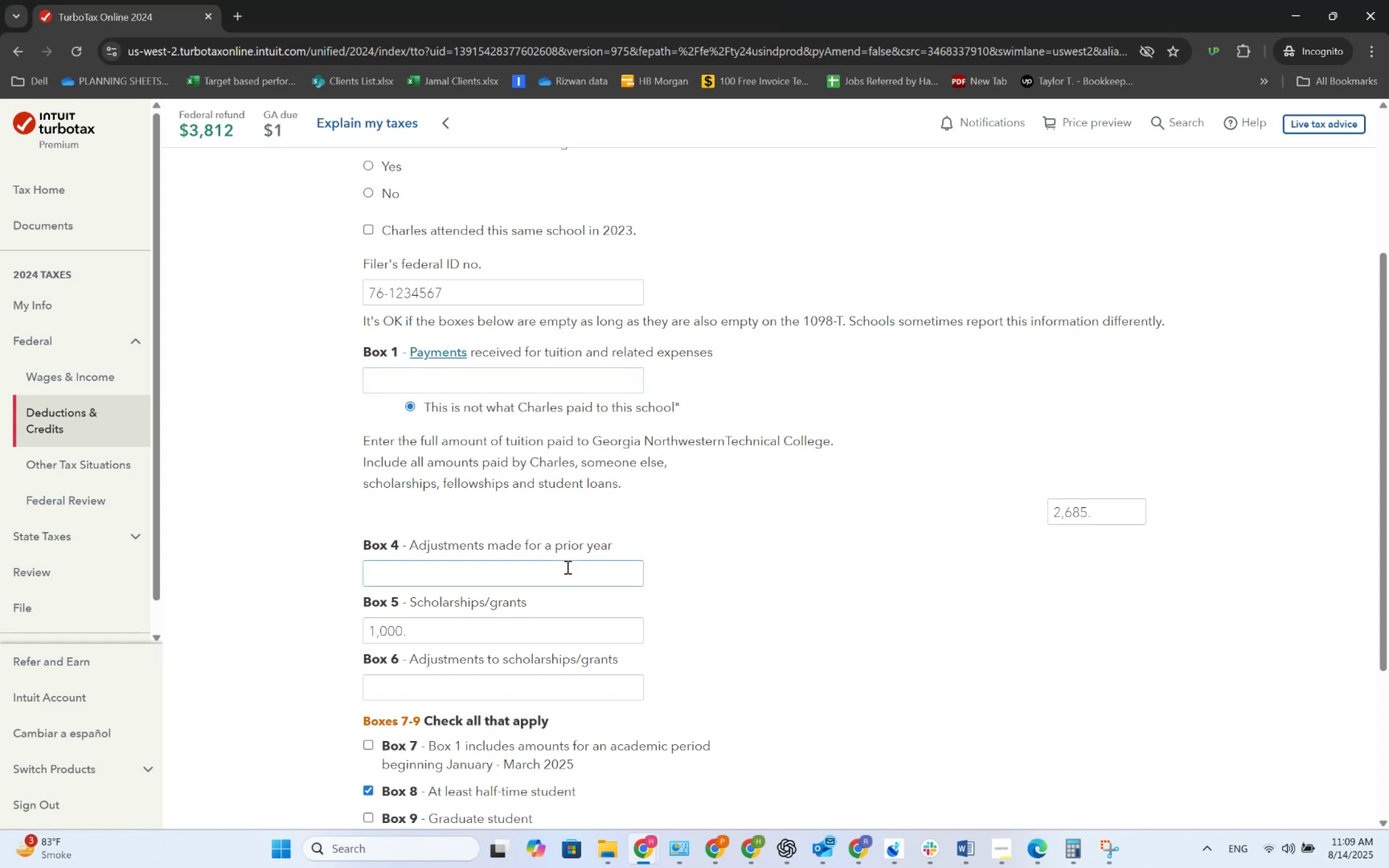 
left_click([566, 567])
 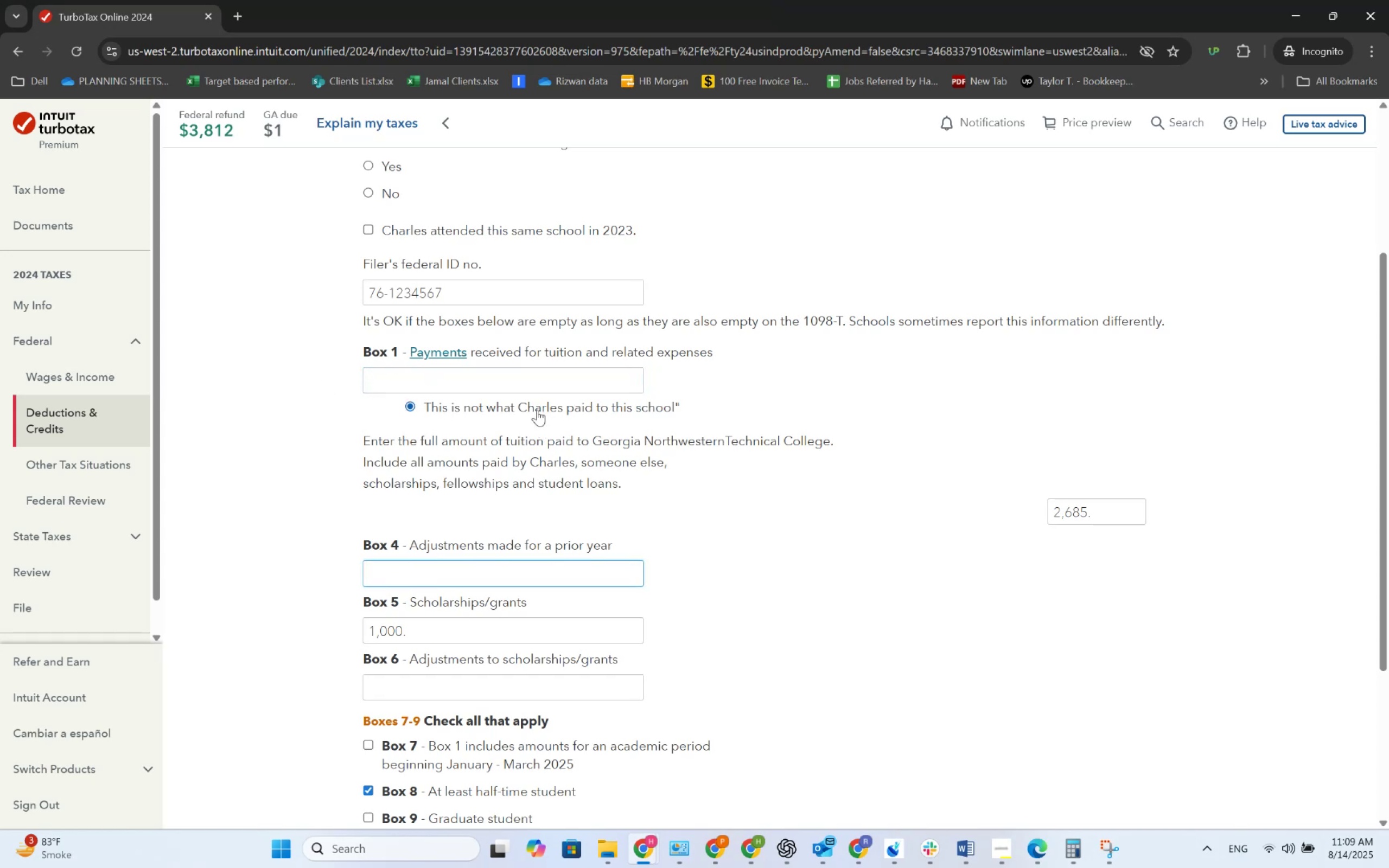 
left_click([535, 388])
 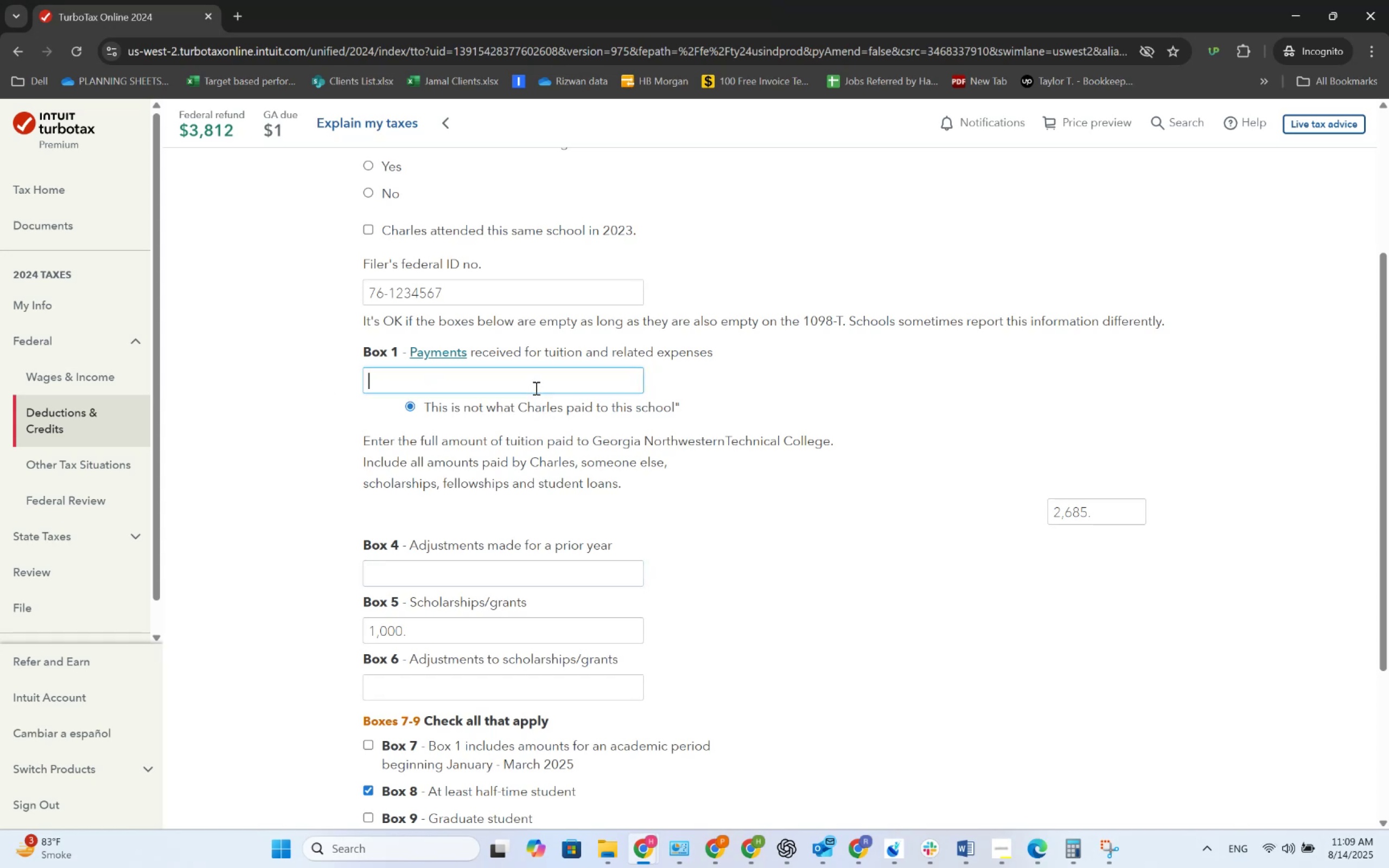 
key(Numpad0)
 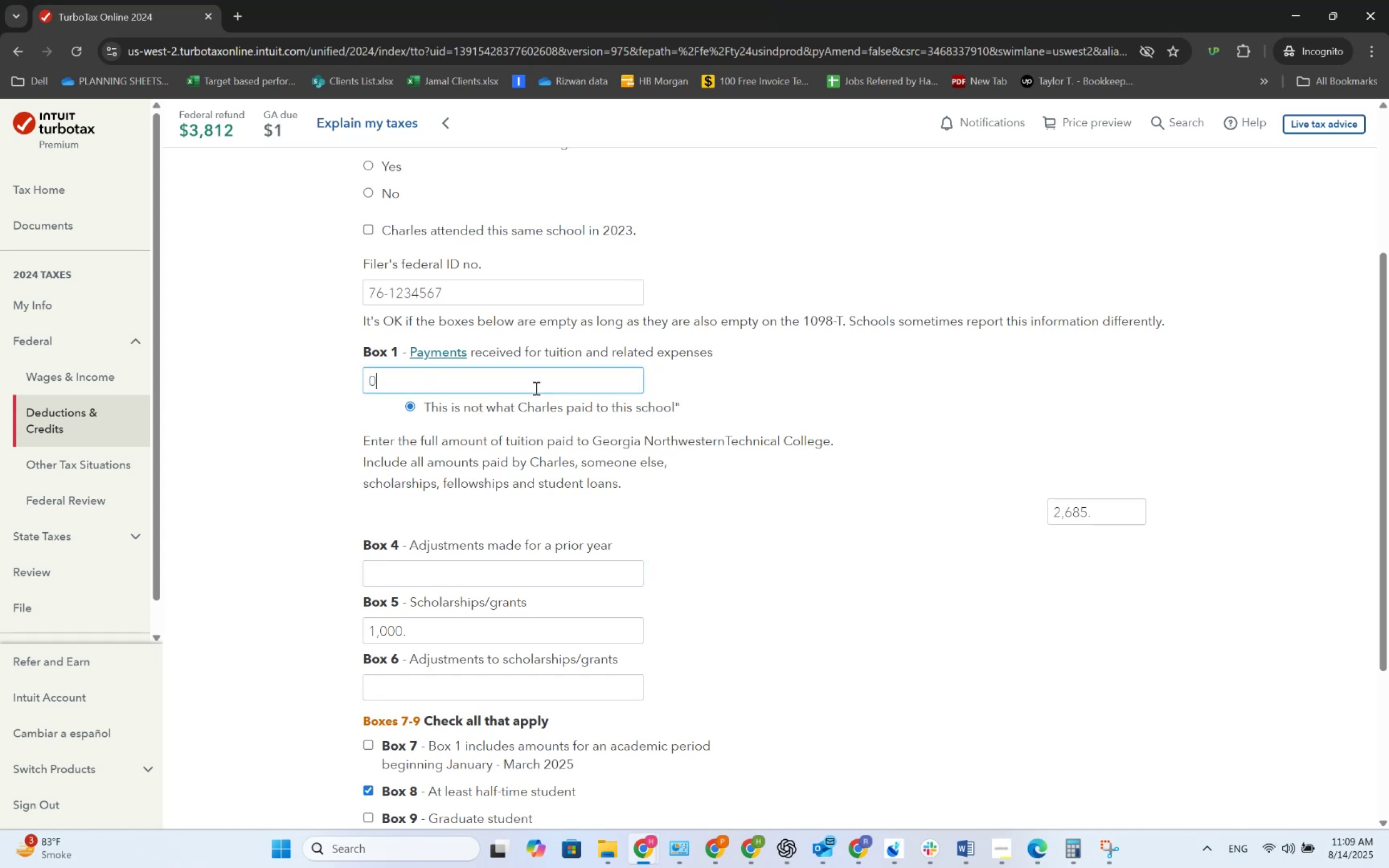 
key(Tab)
 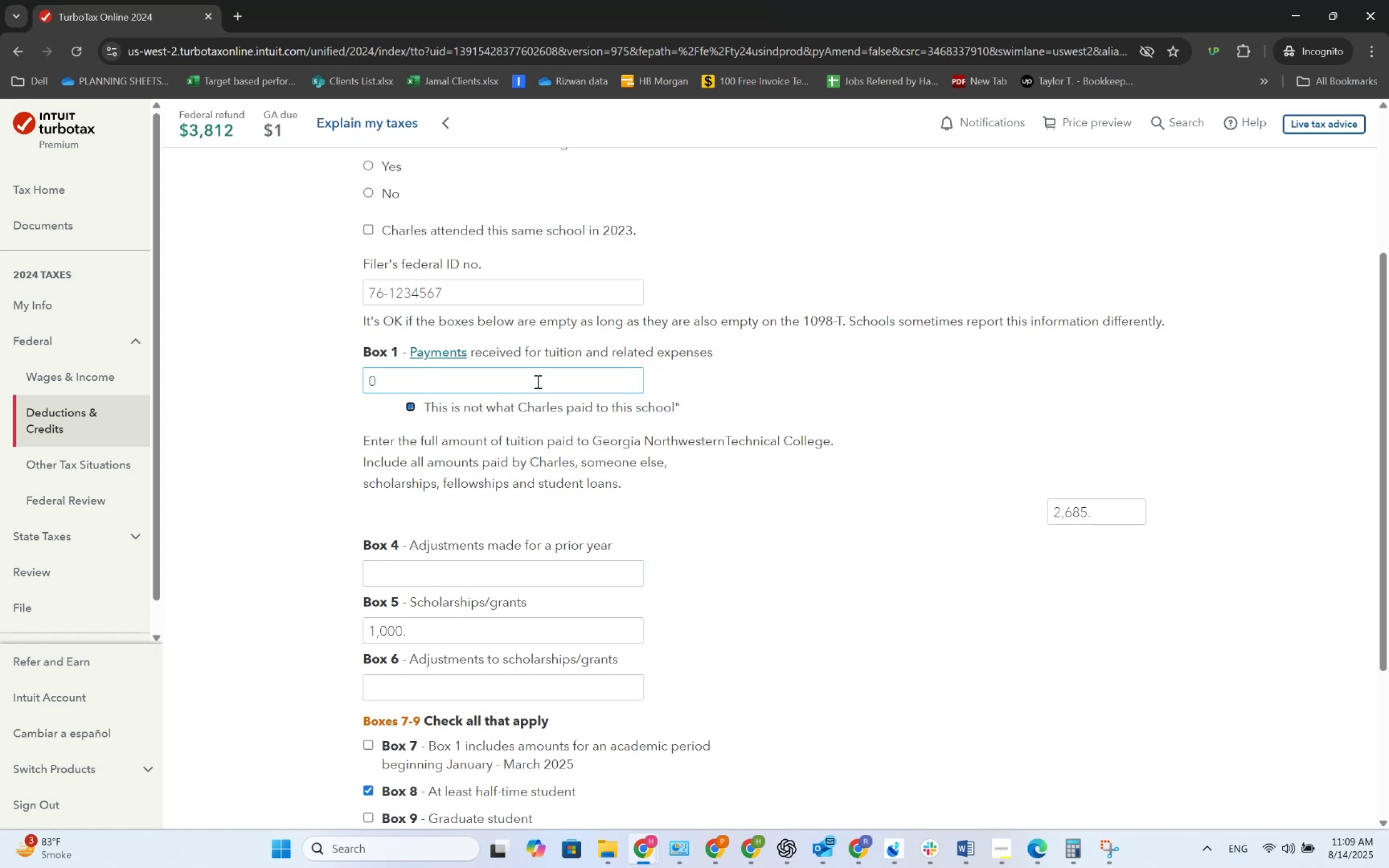 
left_click_drag(start_coordinate=[538, 382], to_coordinate=[327, 371])
 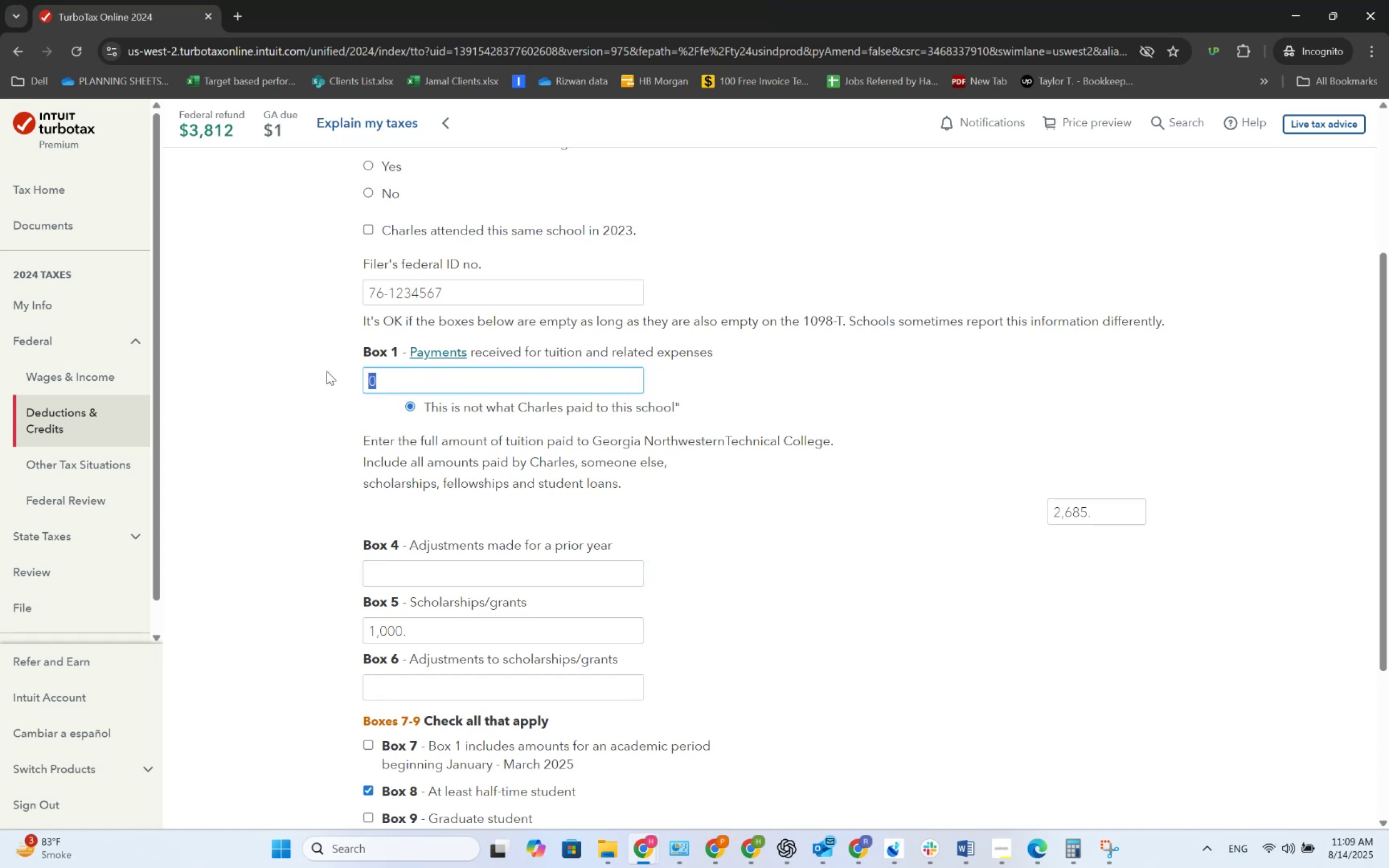 
key(Numpad2)
 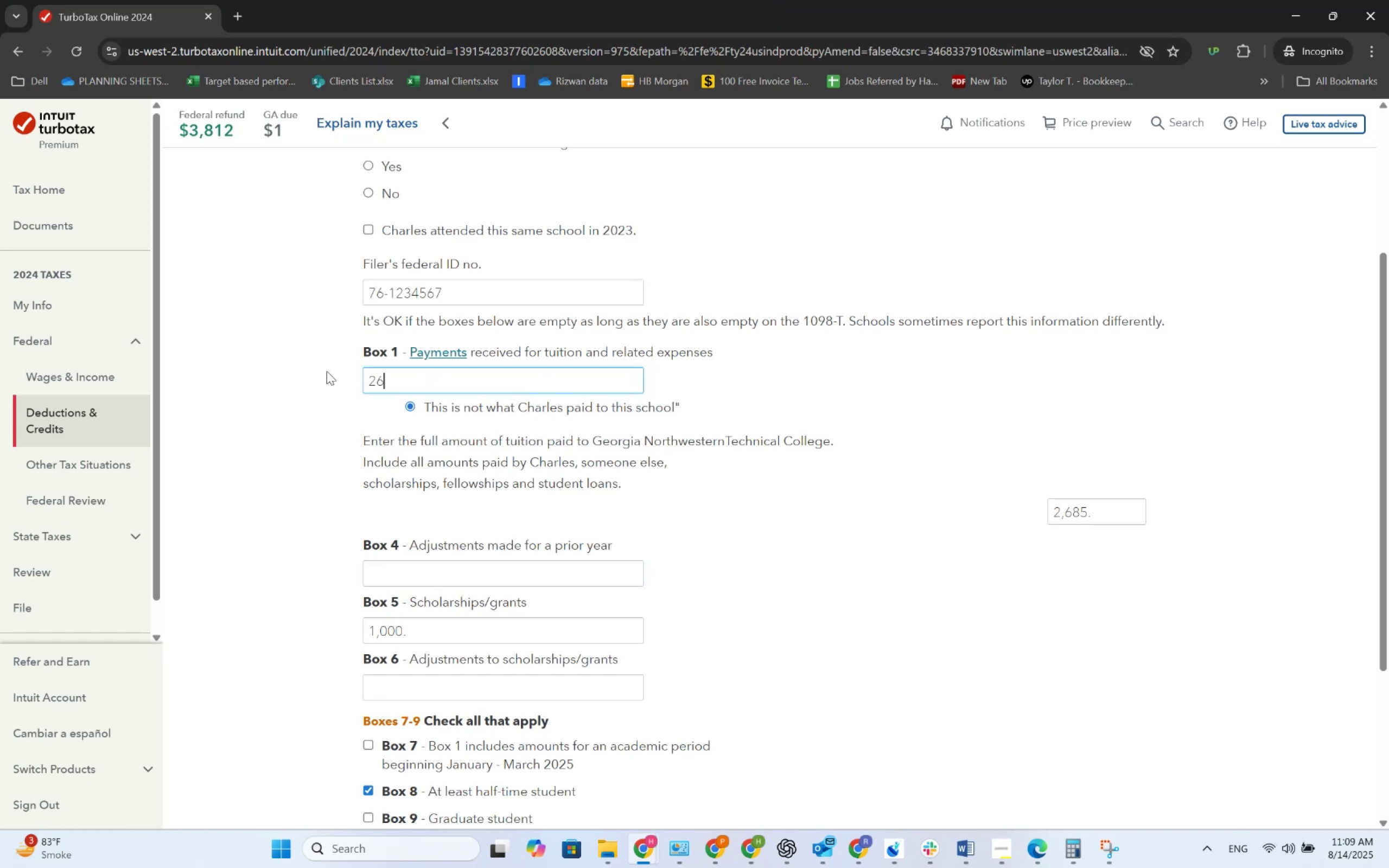 
key(Numpad6)
 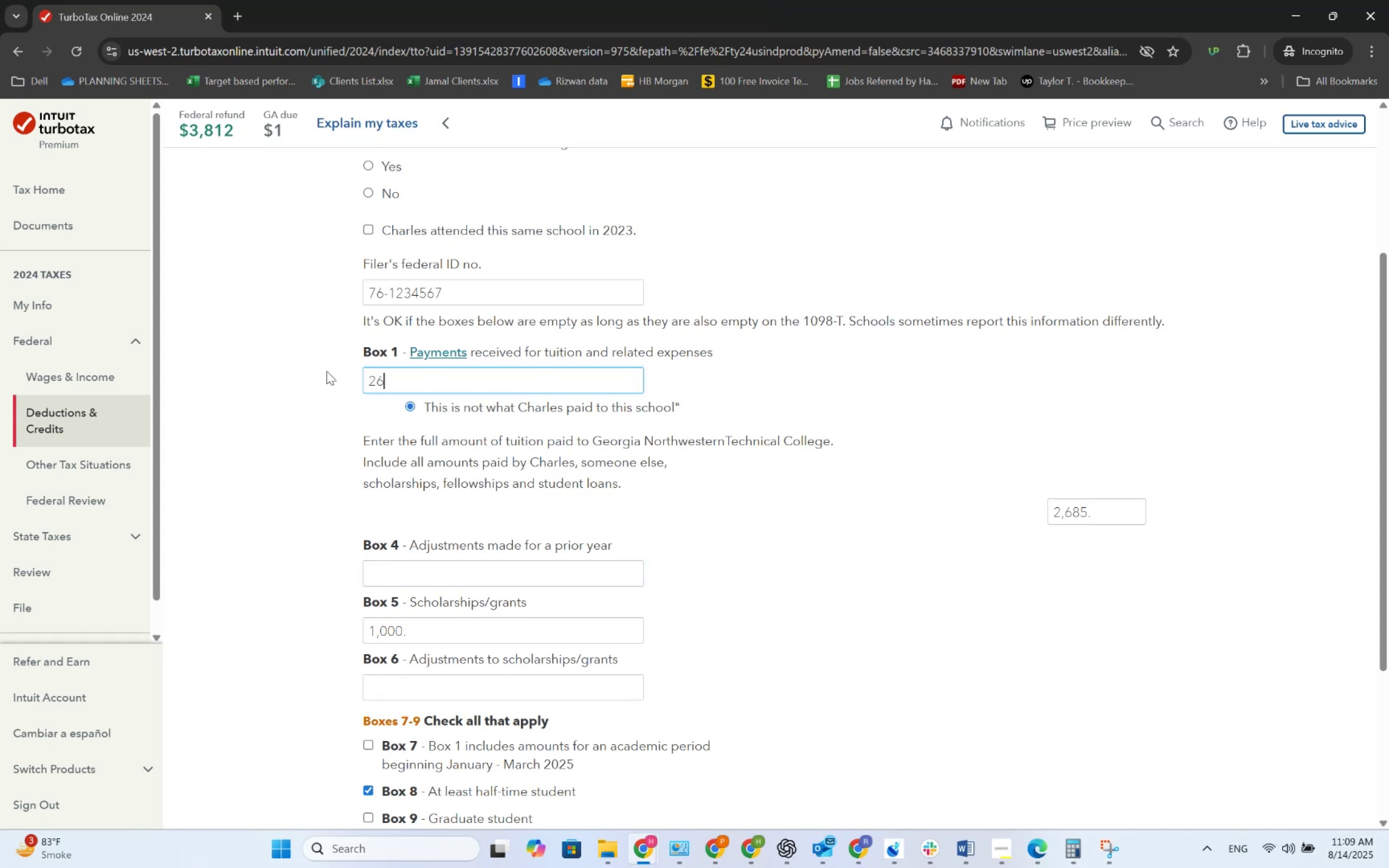 
key(Numpad8)
 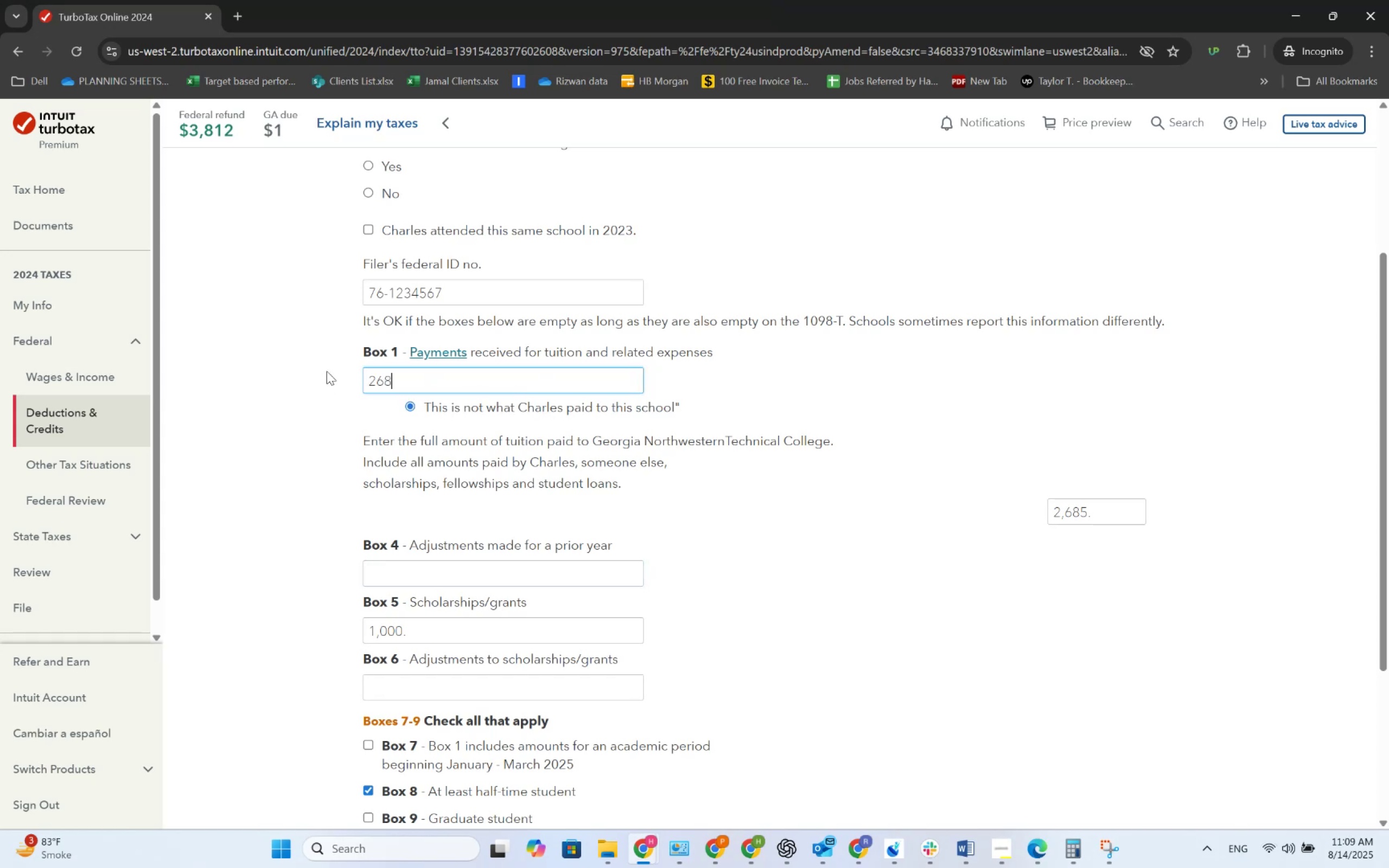 
key(Numpad5)
 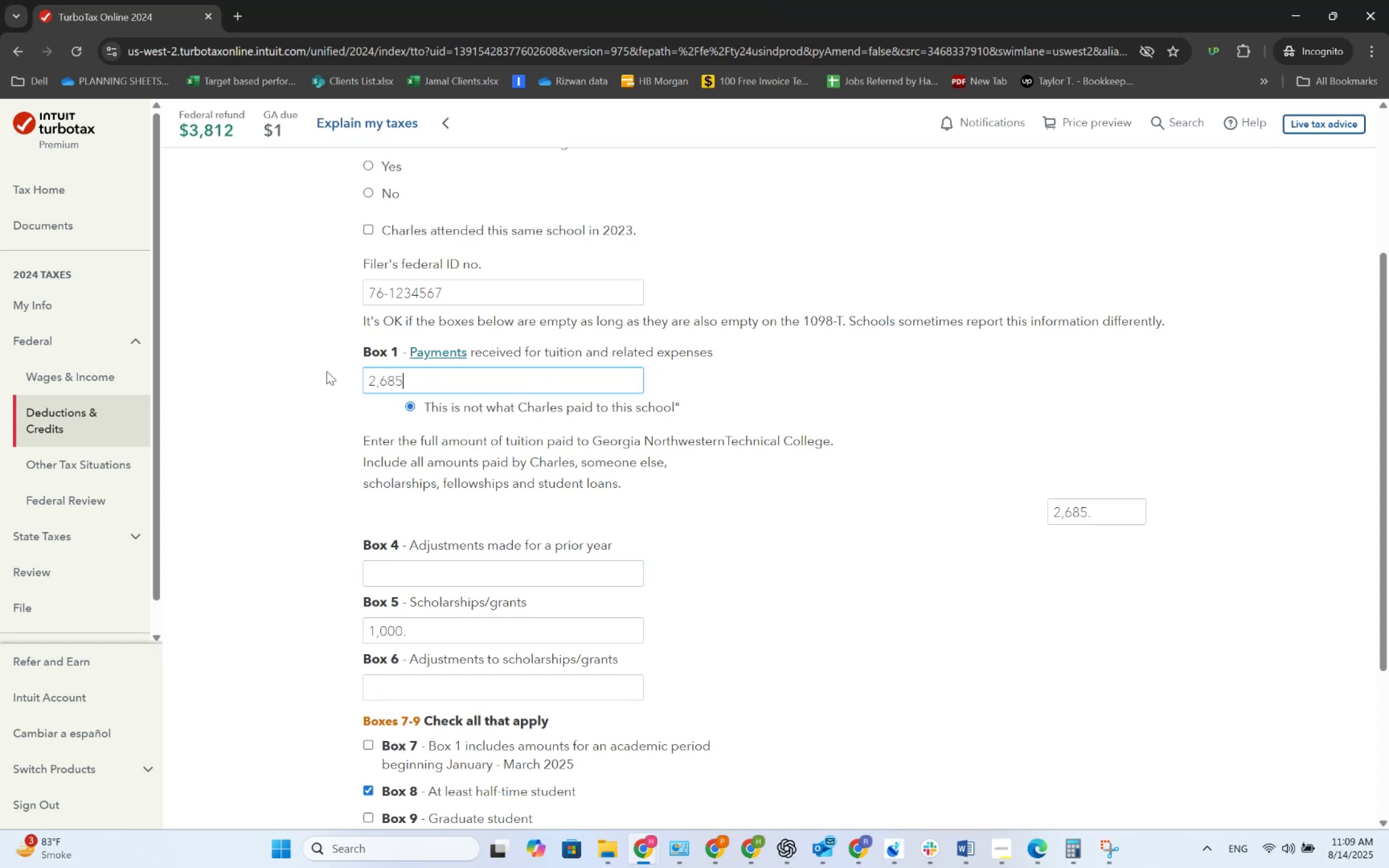 
key(NumpadDecimal)
 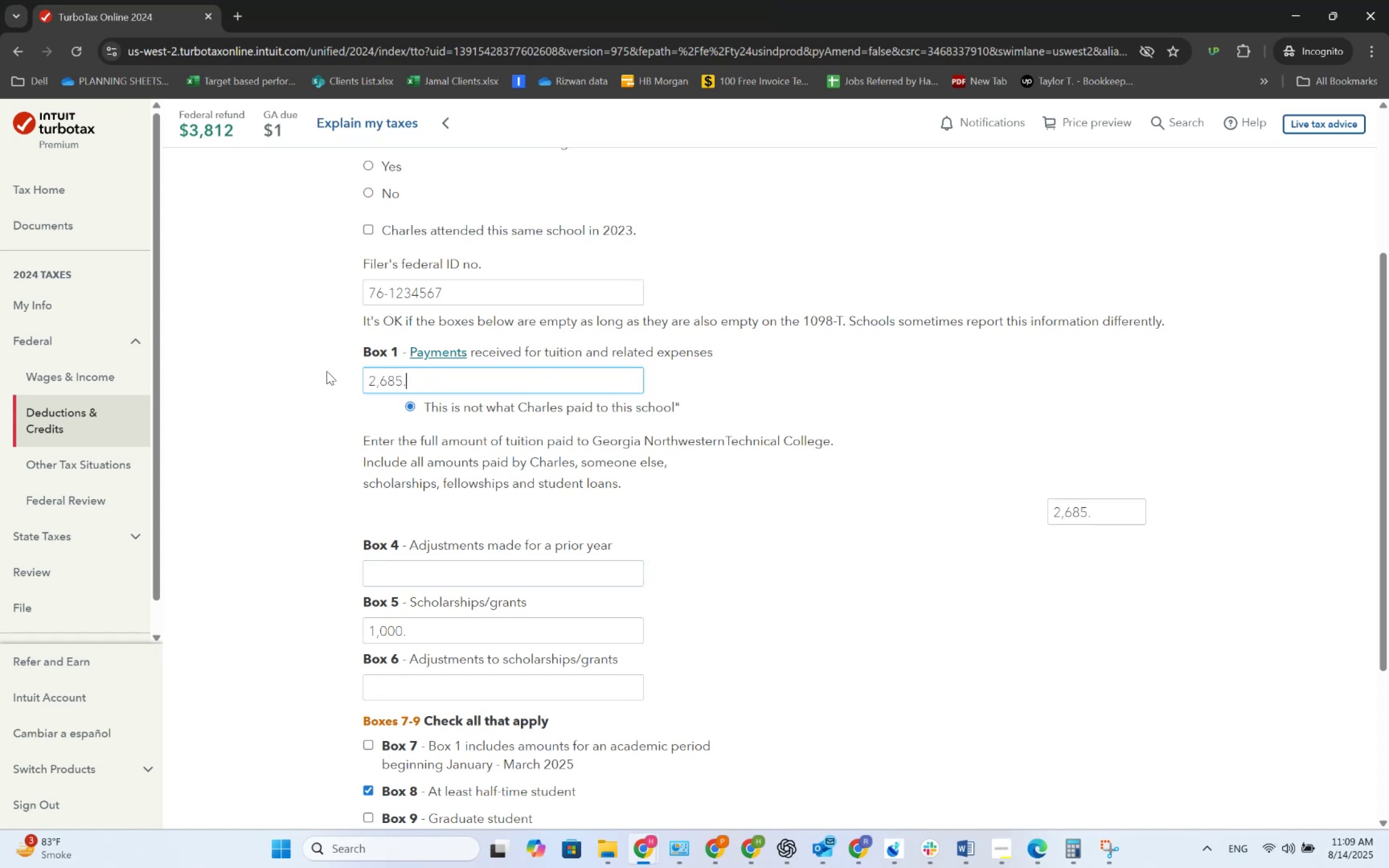 
key(Numpad3)
 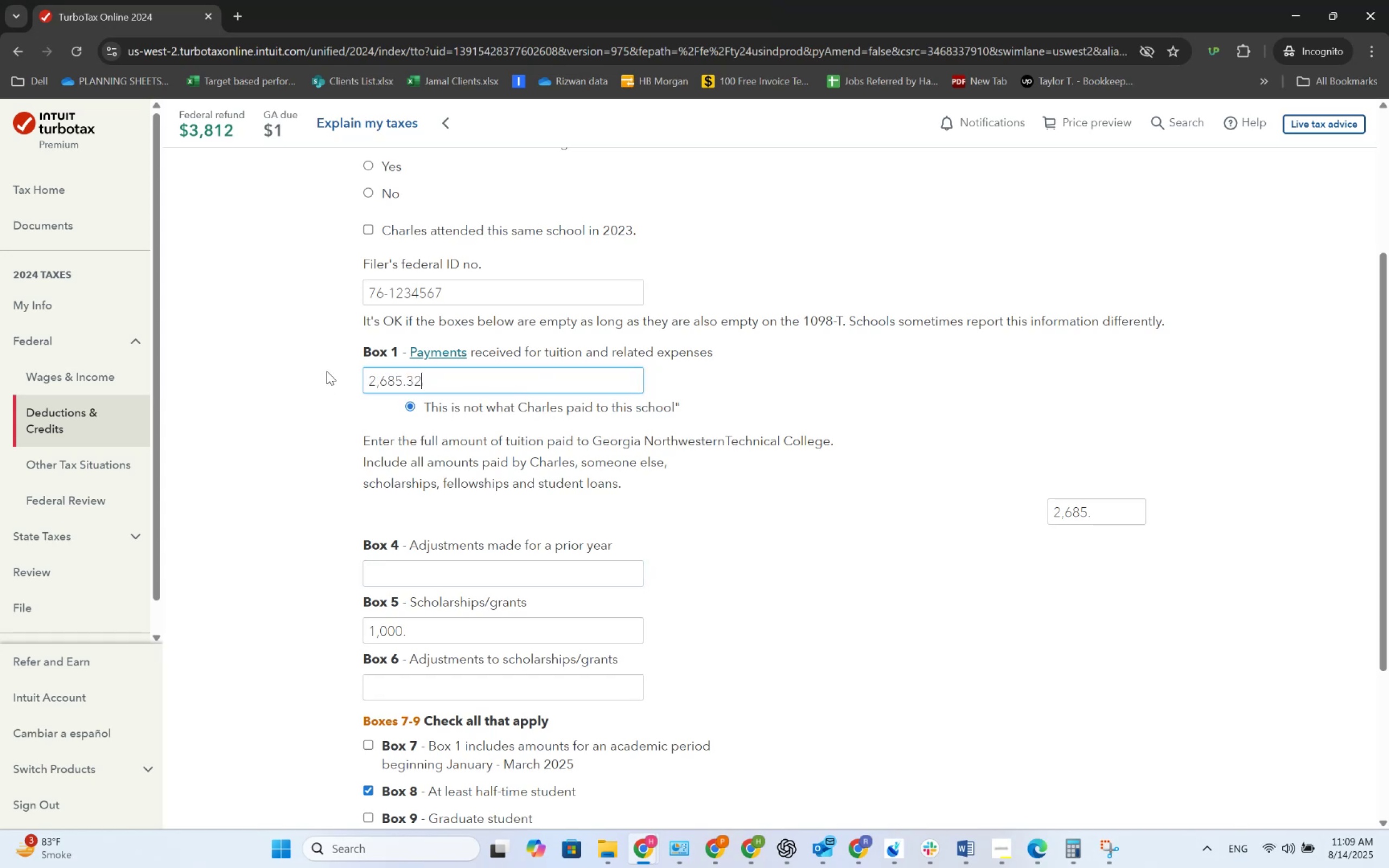 
key(Numpad2)
 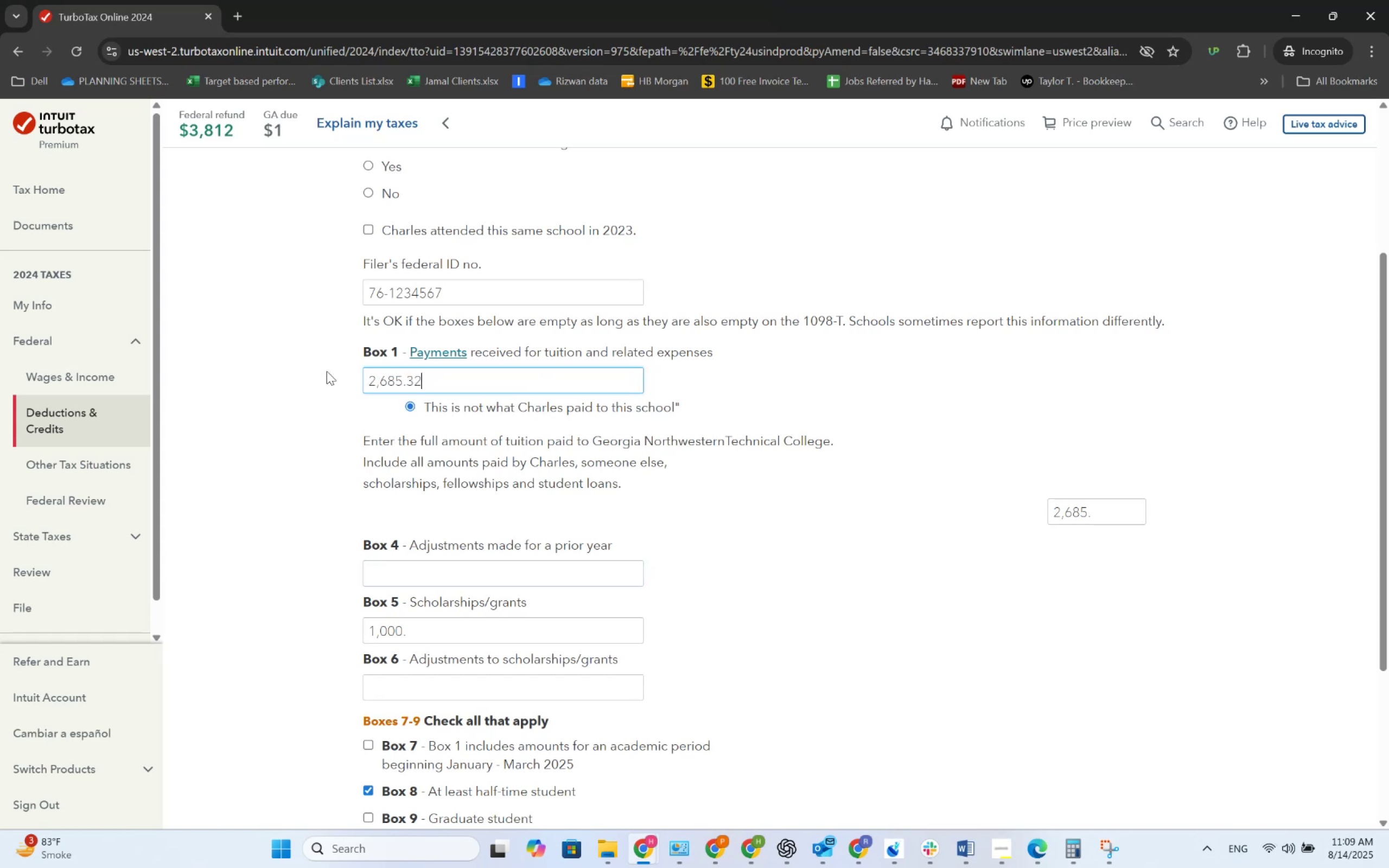 
key(Tab)
 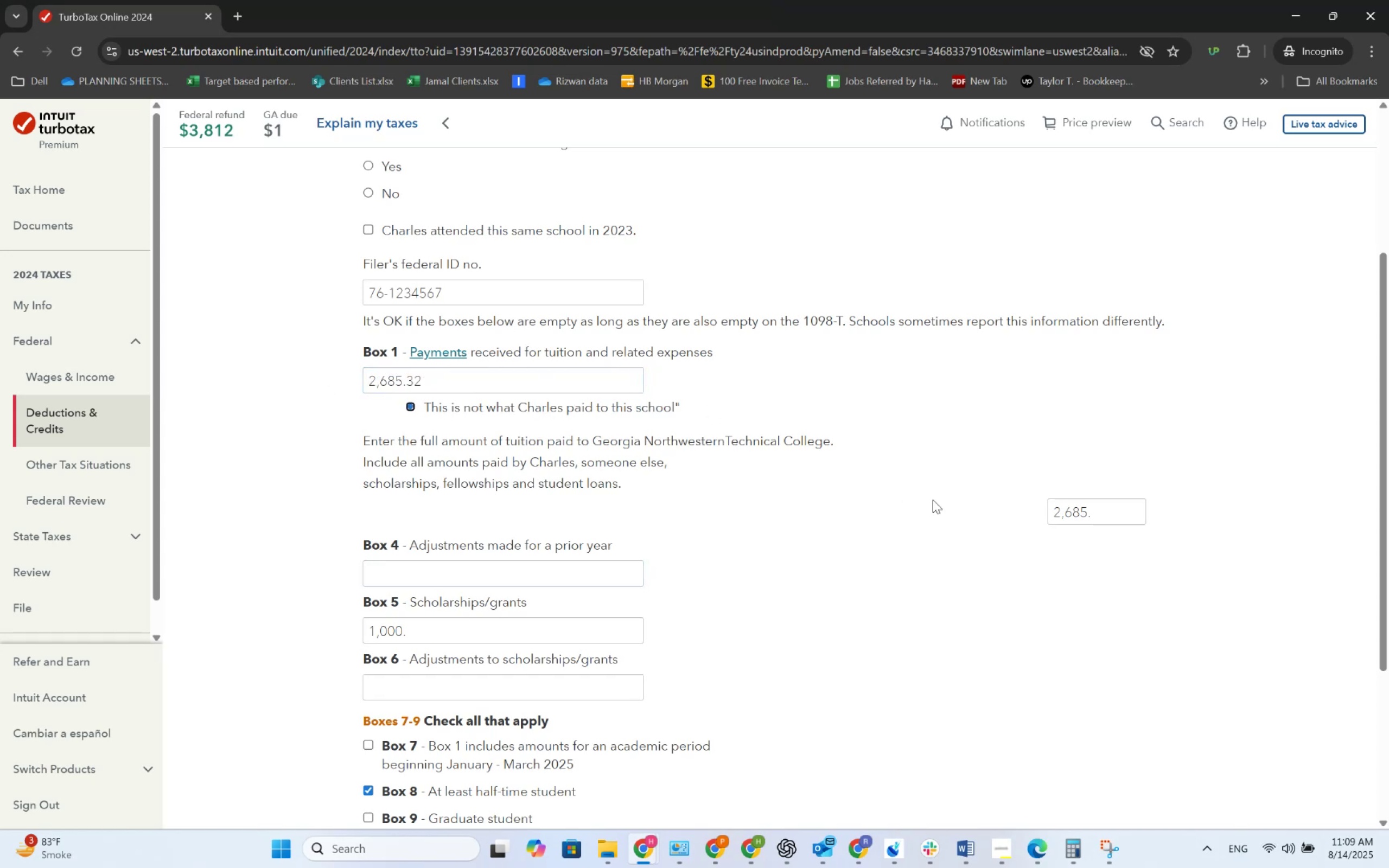 
left_click_drag(start_coordinate=[1137, 516], to_coordinate=[976, 518])
 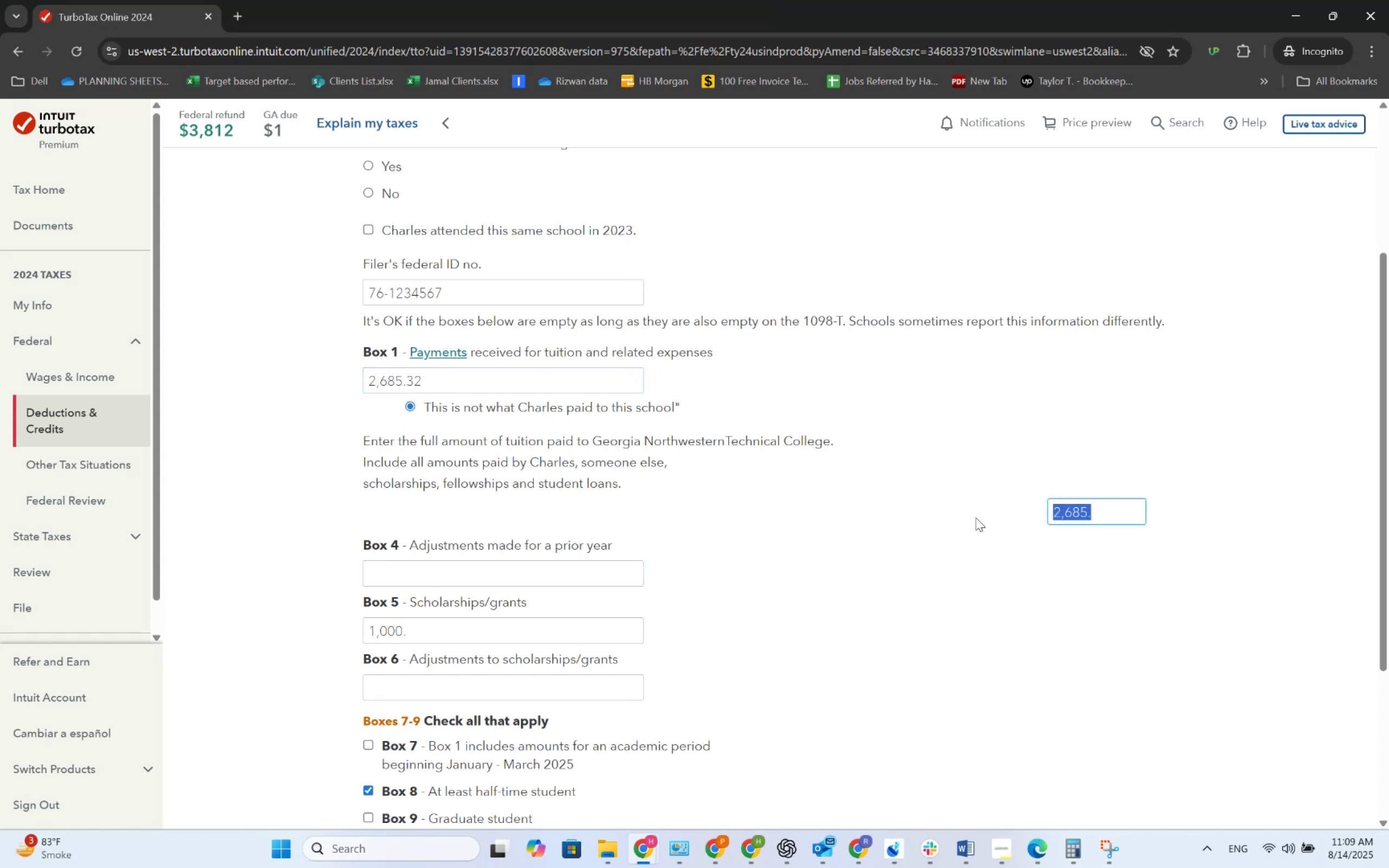 
key(Numpad2)
 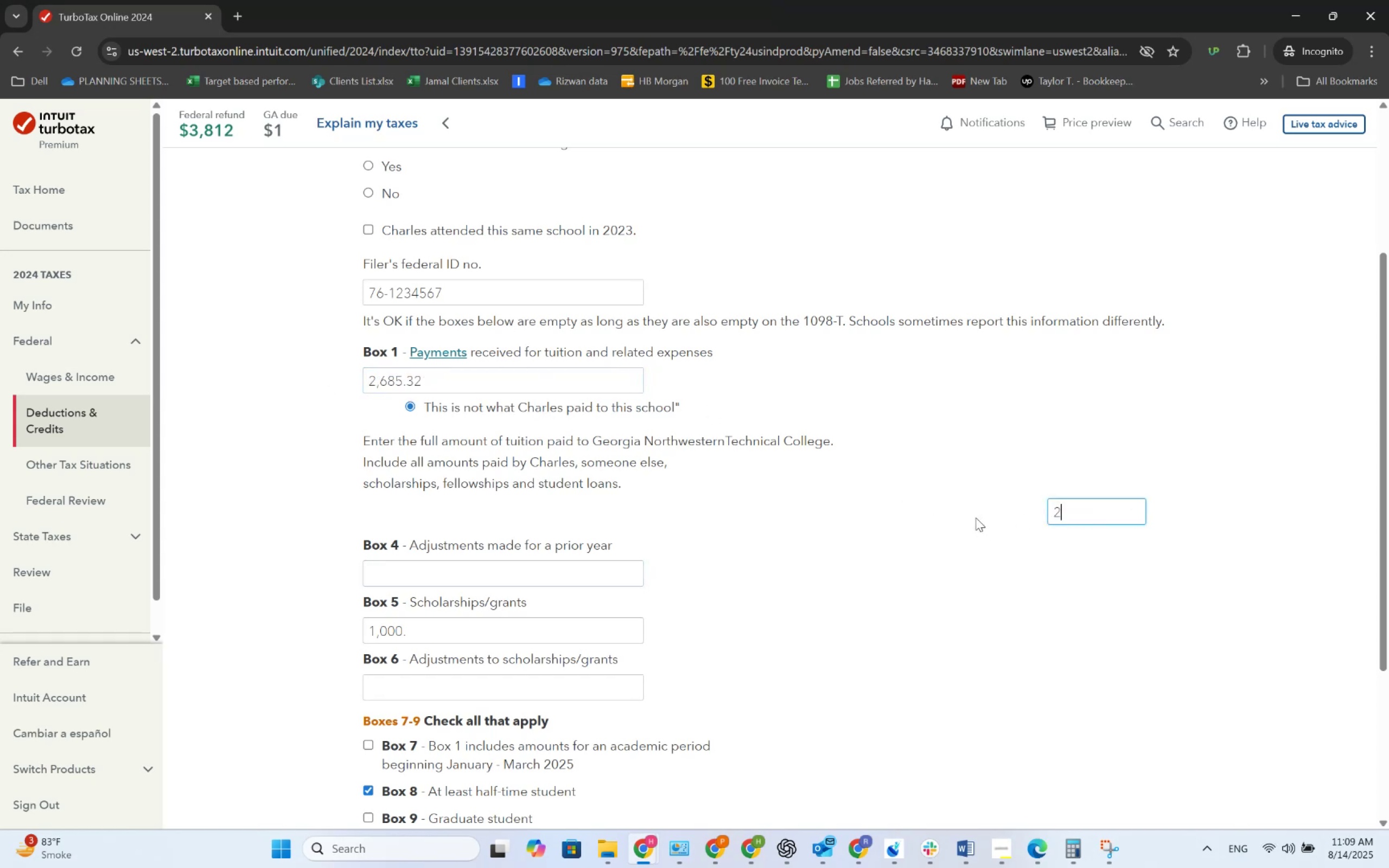 
key(Numpad6)
 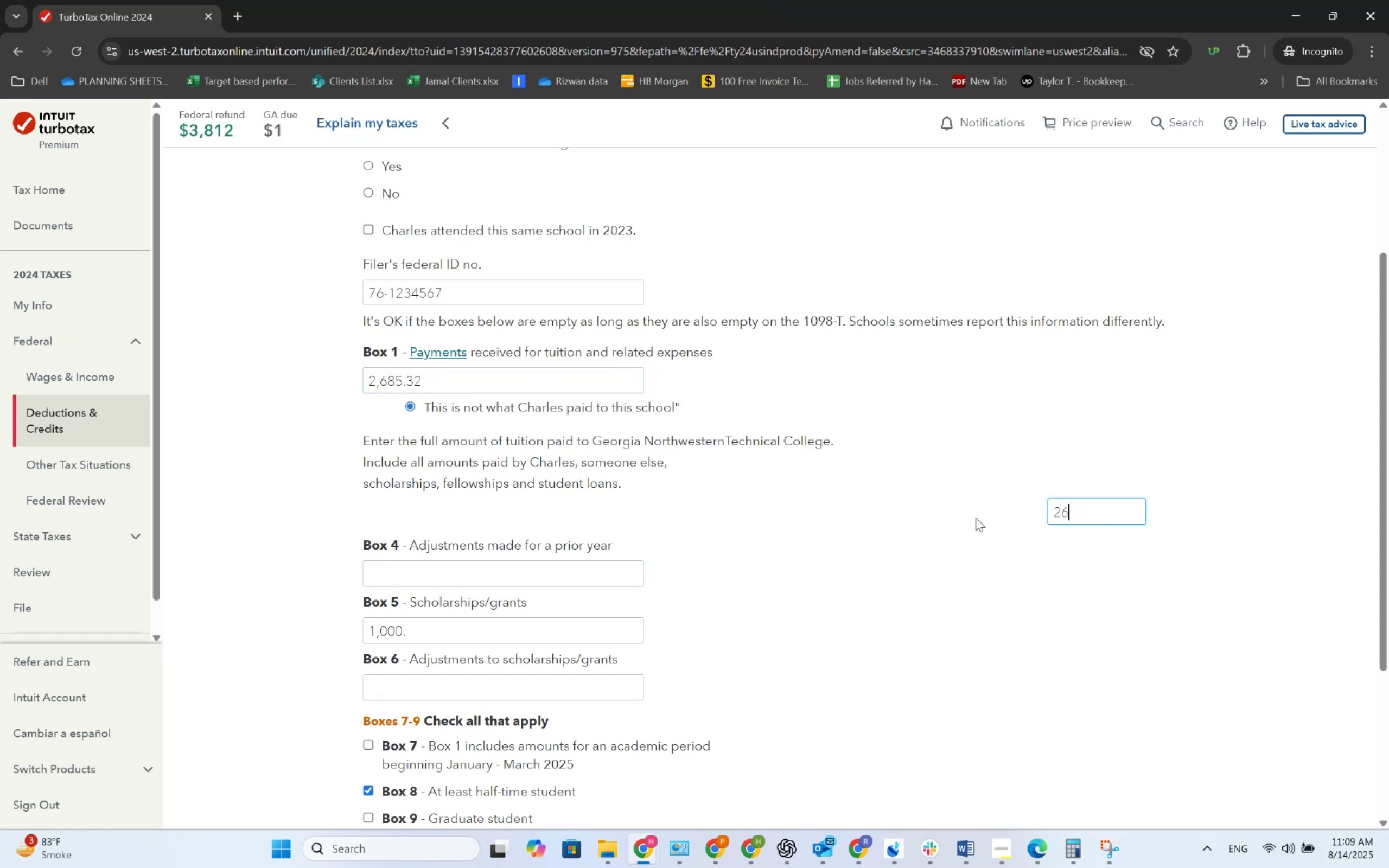 
key(Numpad8)
 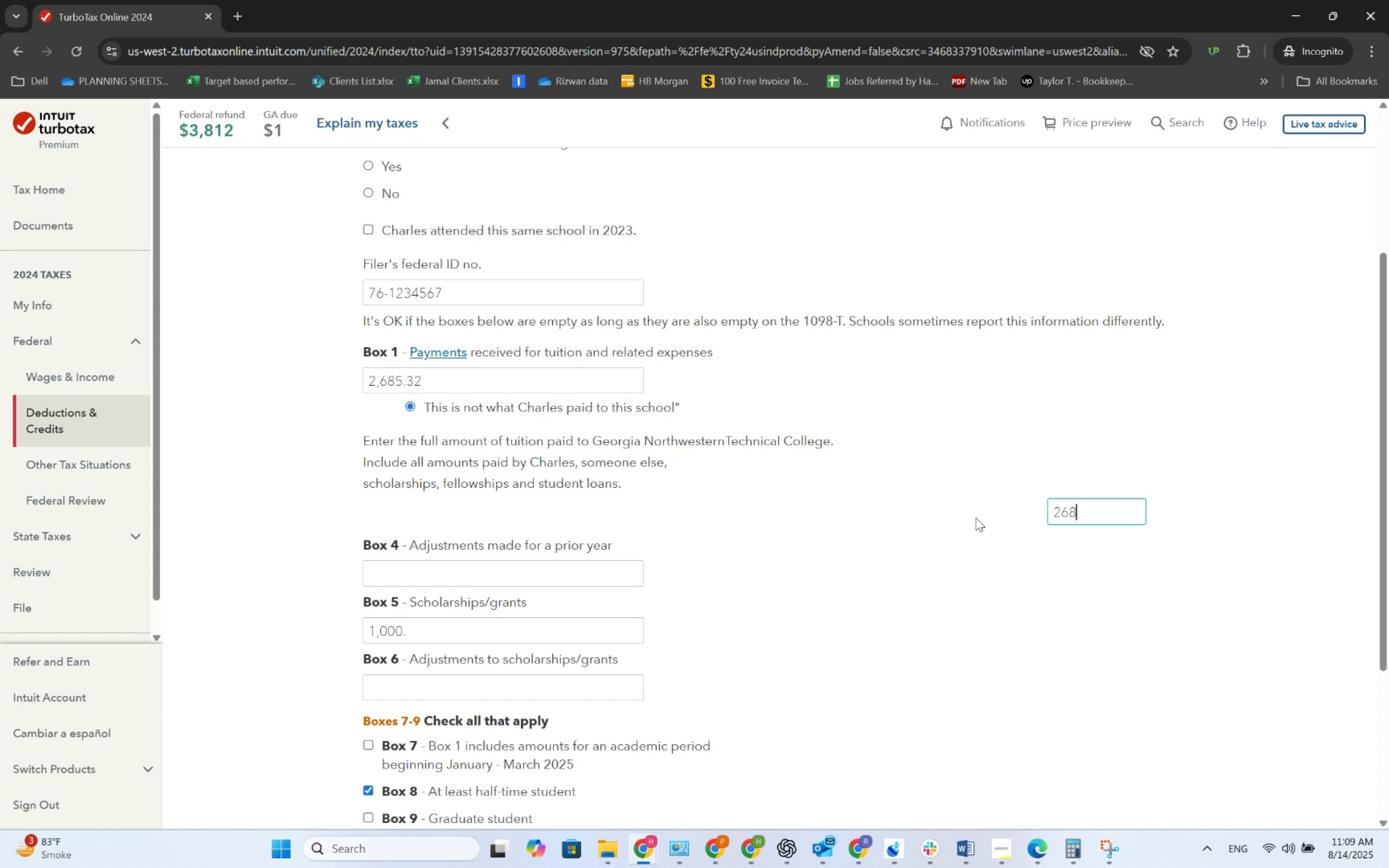 
key(Numpad5)
 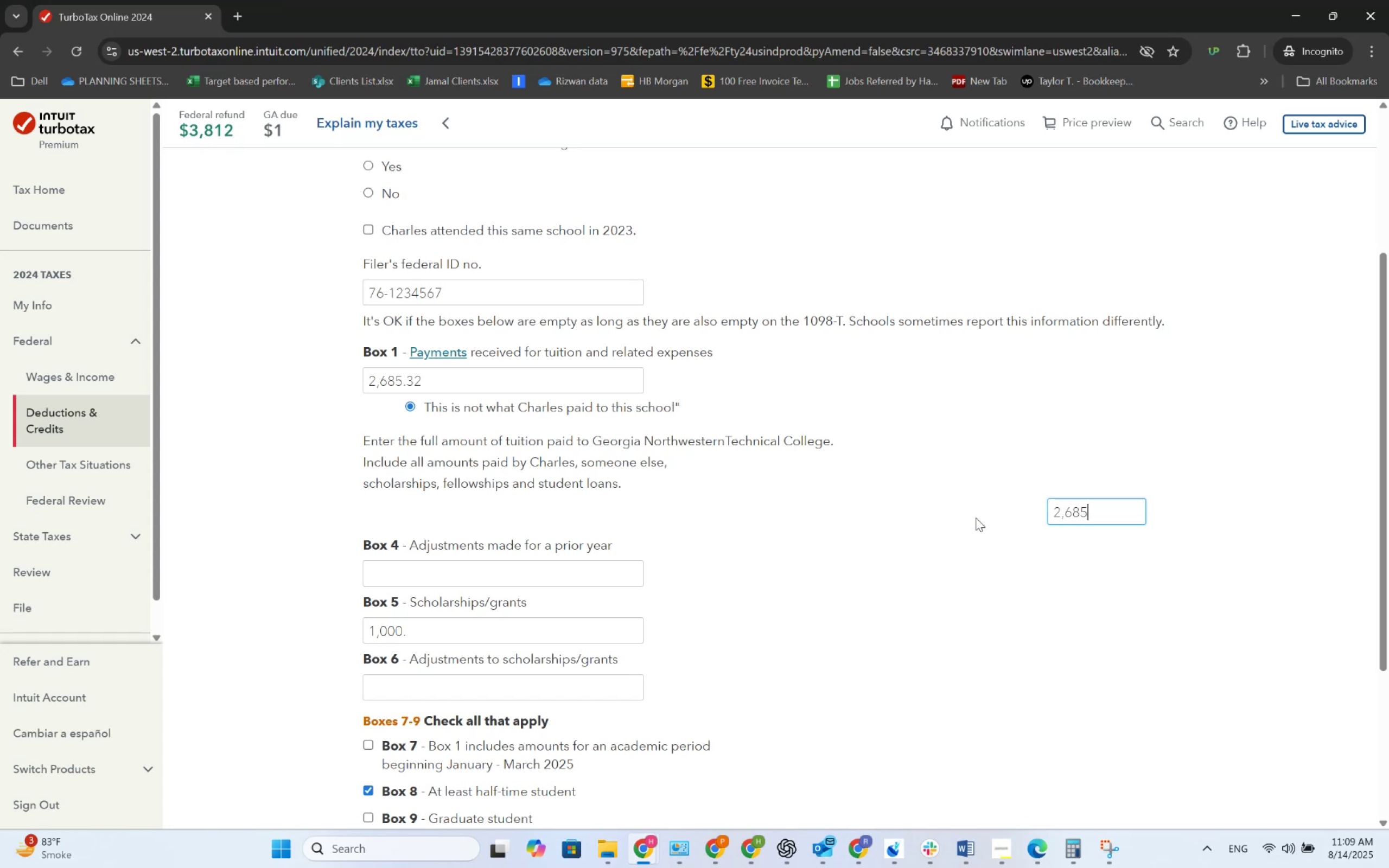 
key(NumpadDecimal)
 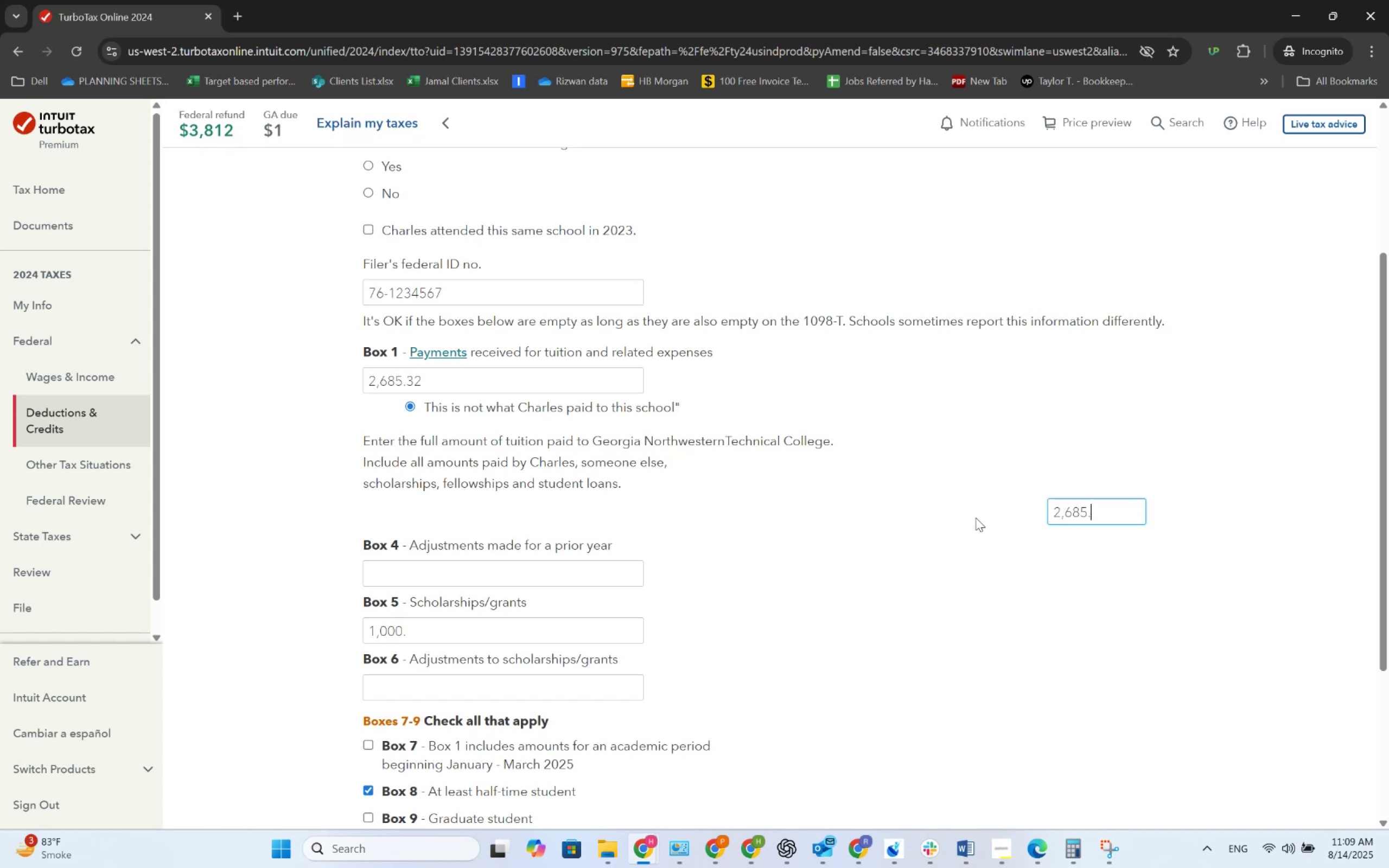 
key(Numpad3)
 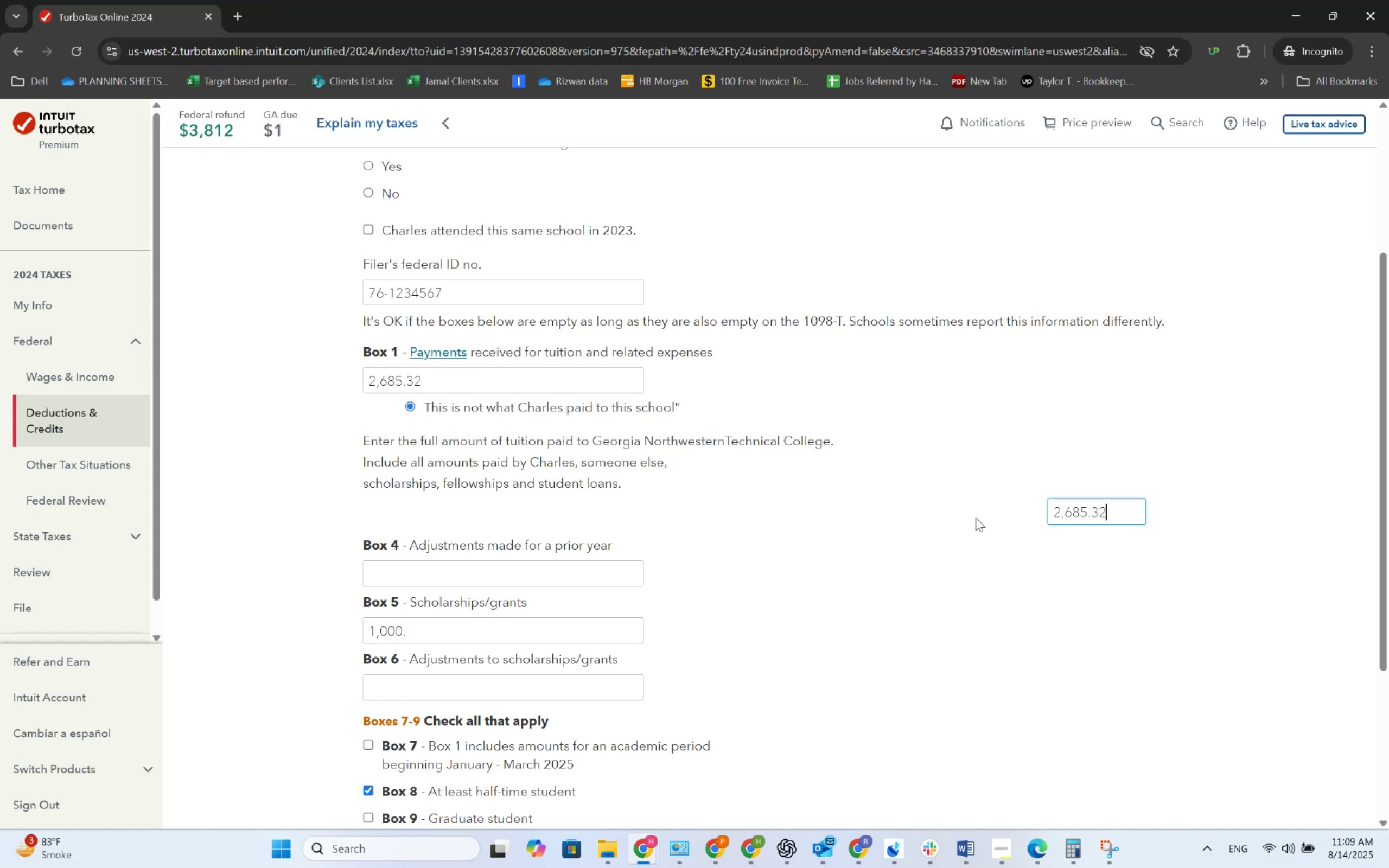 
key(Numpad2)
 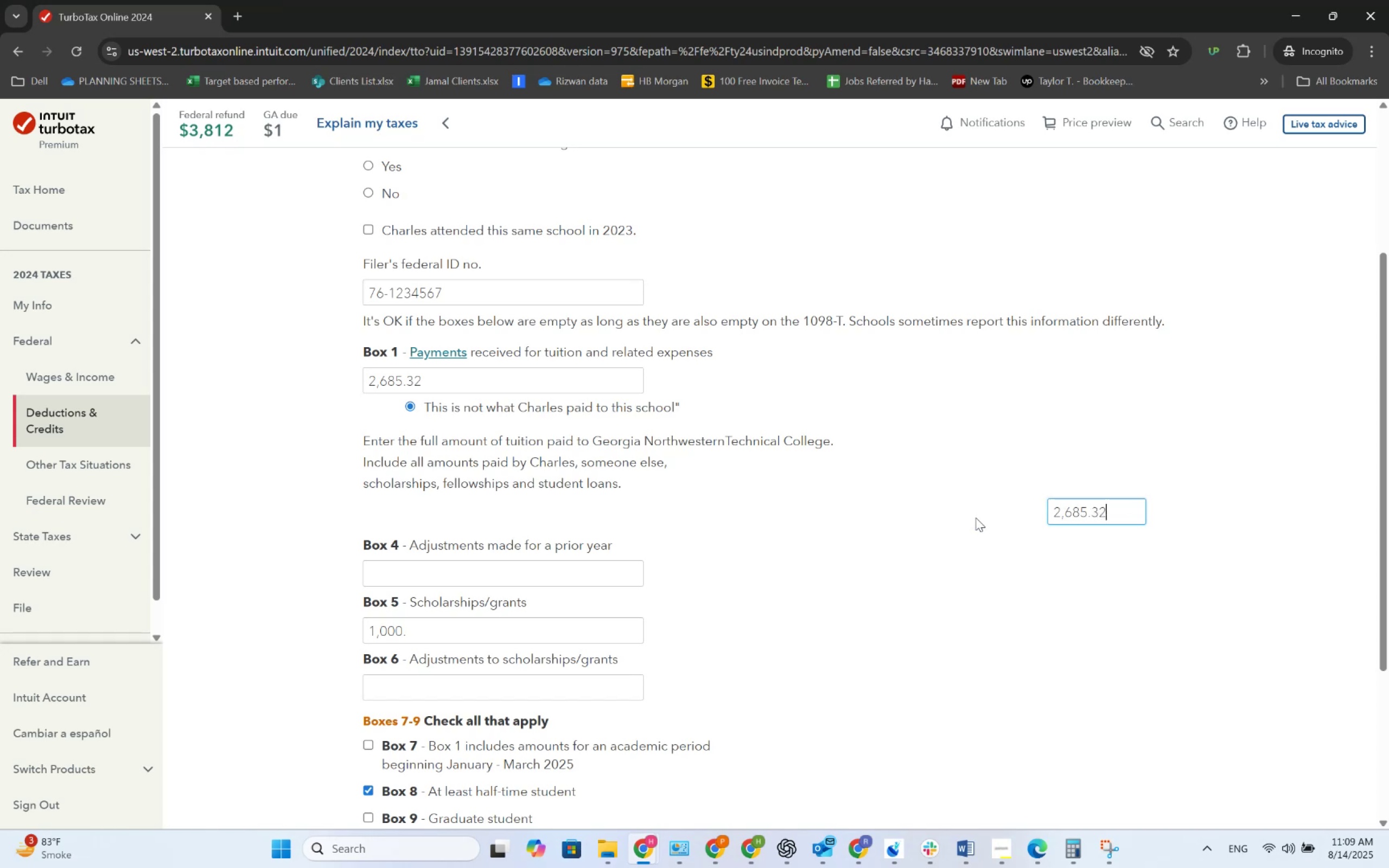 
key(Tab)
 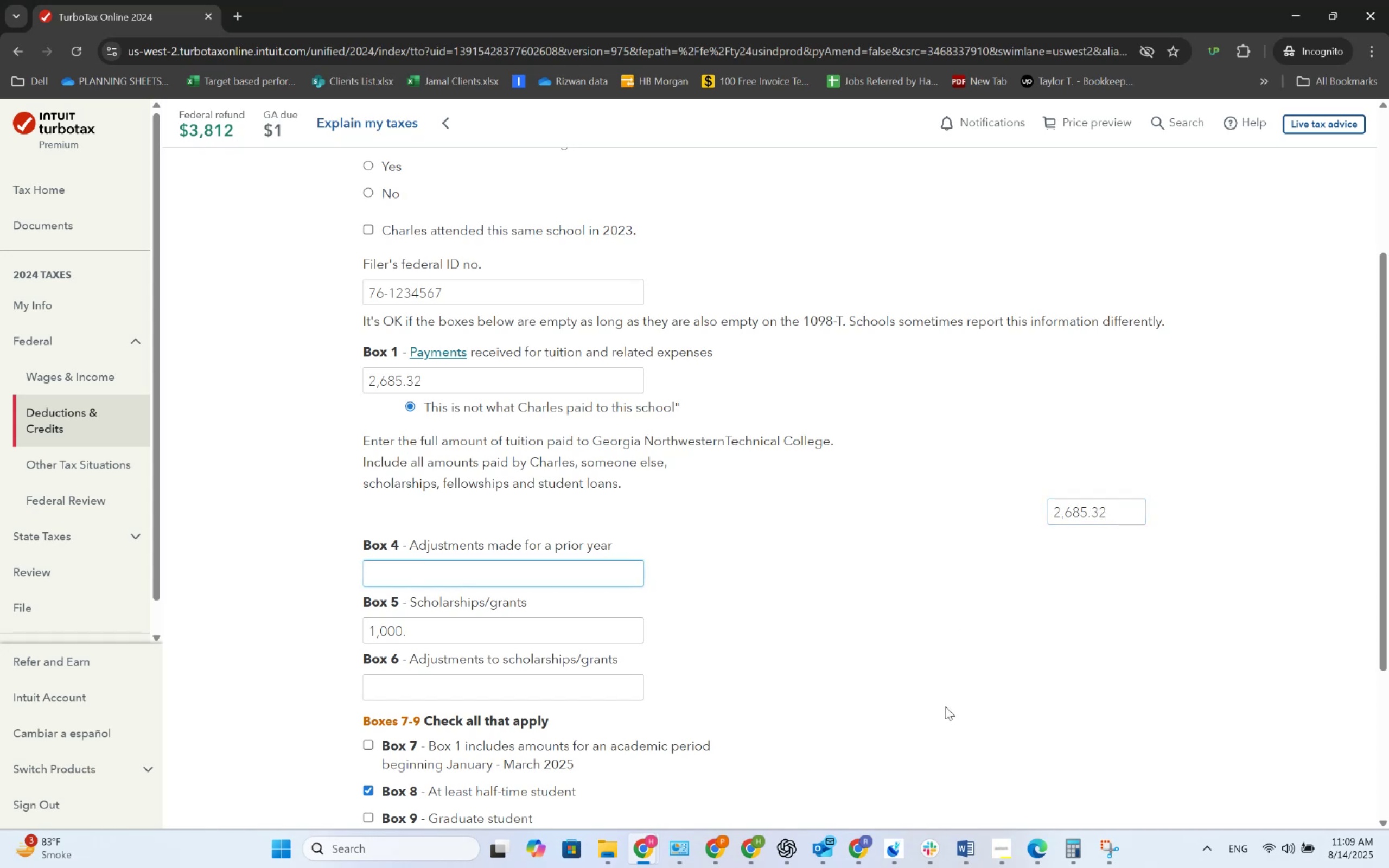 
key(Alt+AltLeft)
 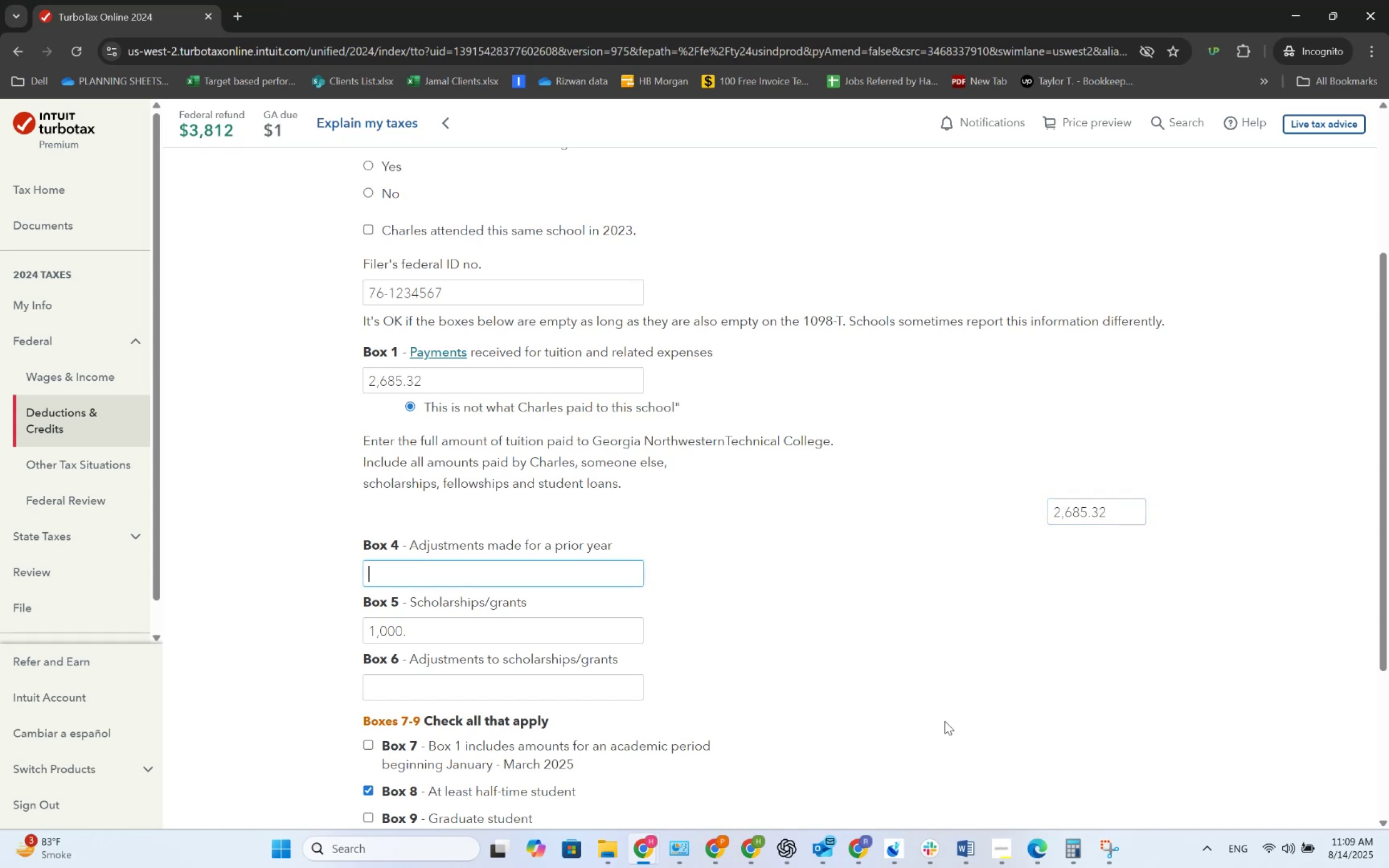 
key(Alt+Tab)
 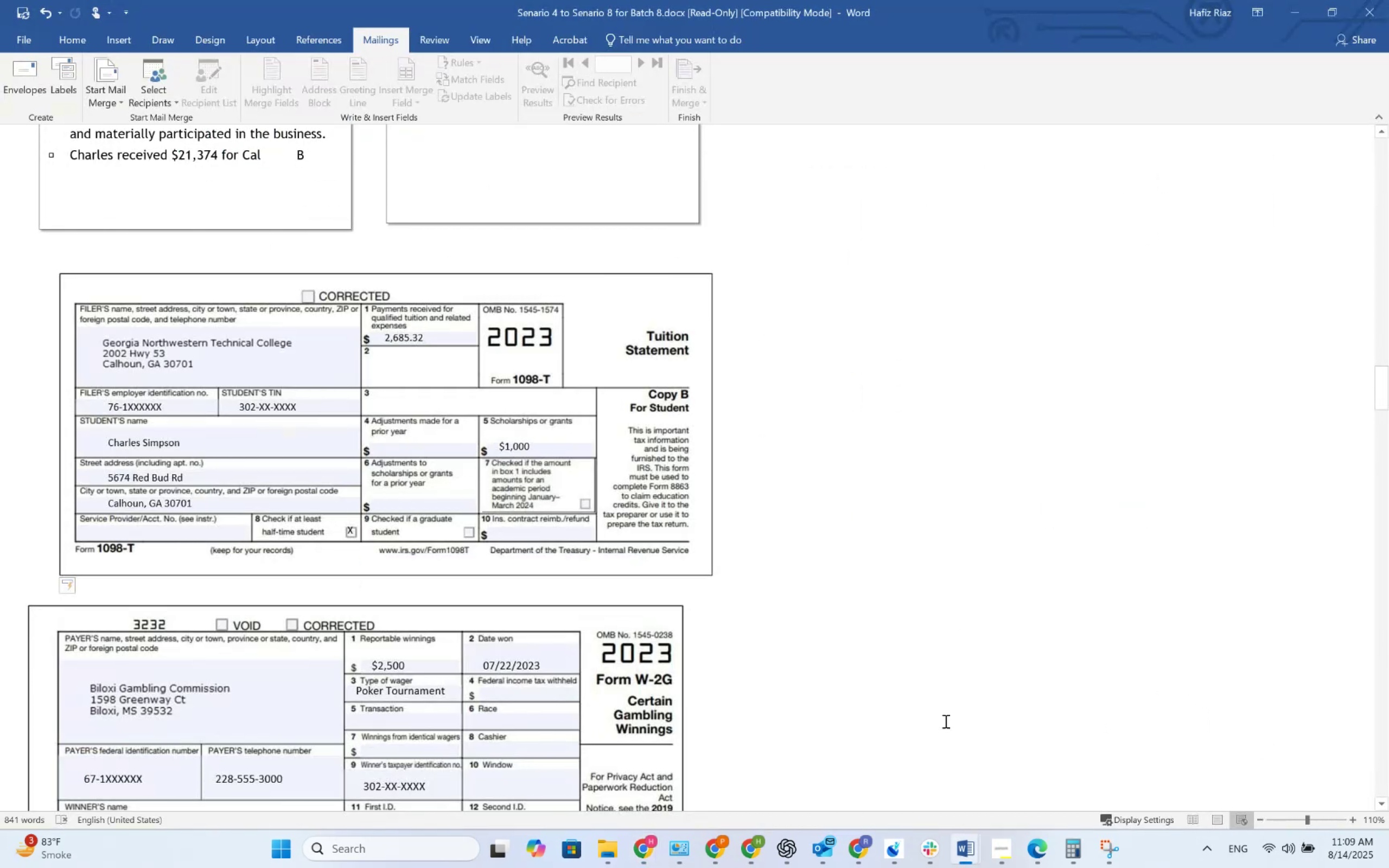 
key(Alt+AltLeft)
 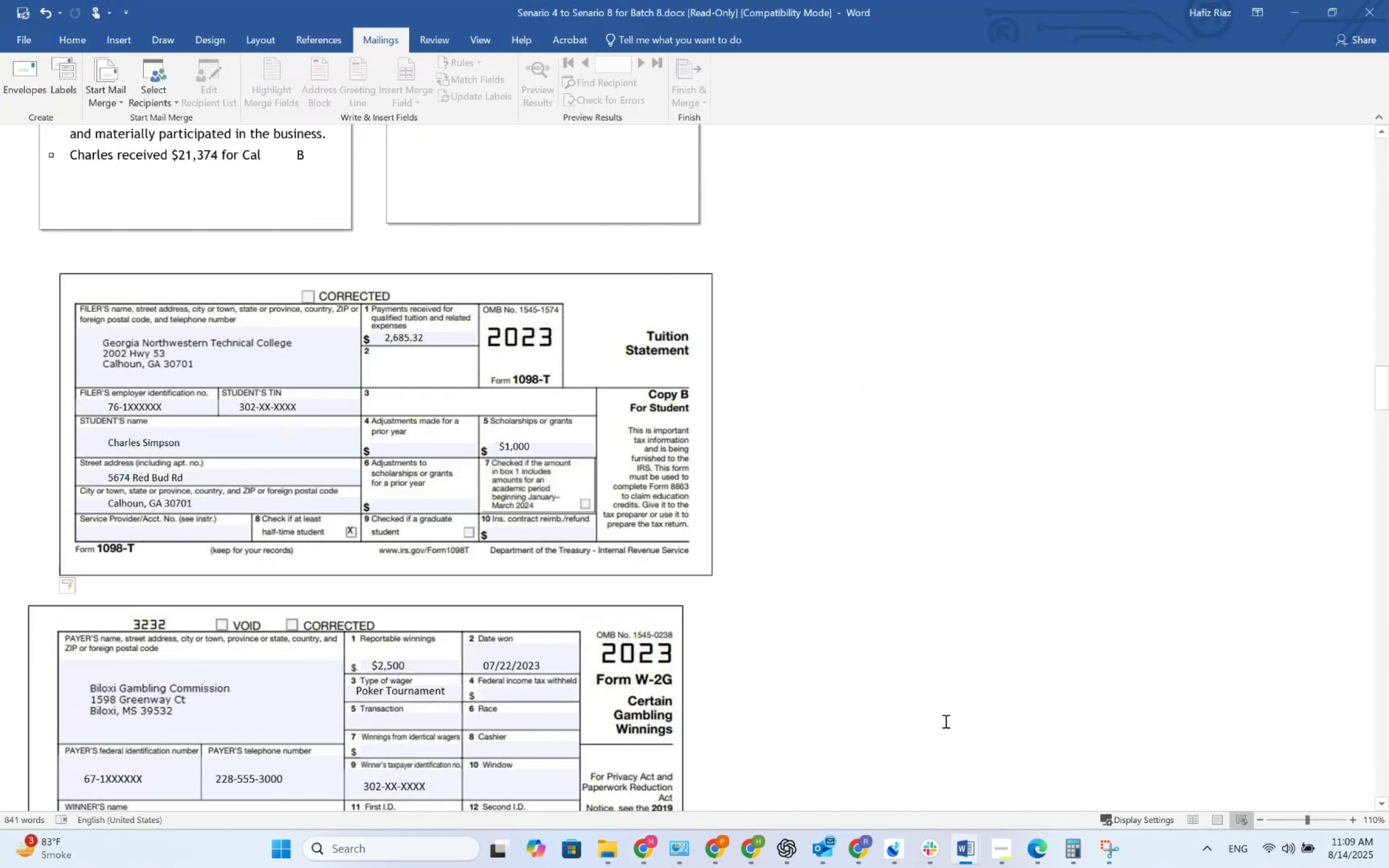 
key(Alt+Tab)
 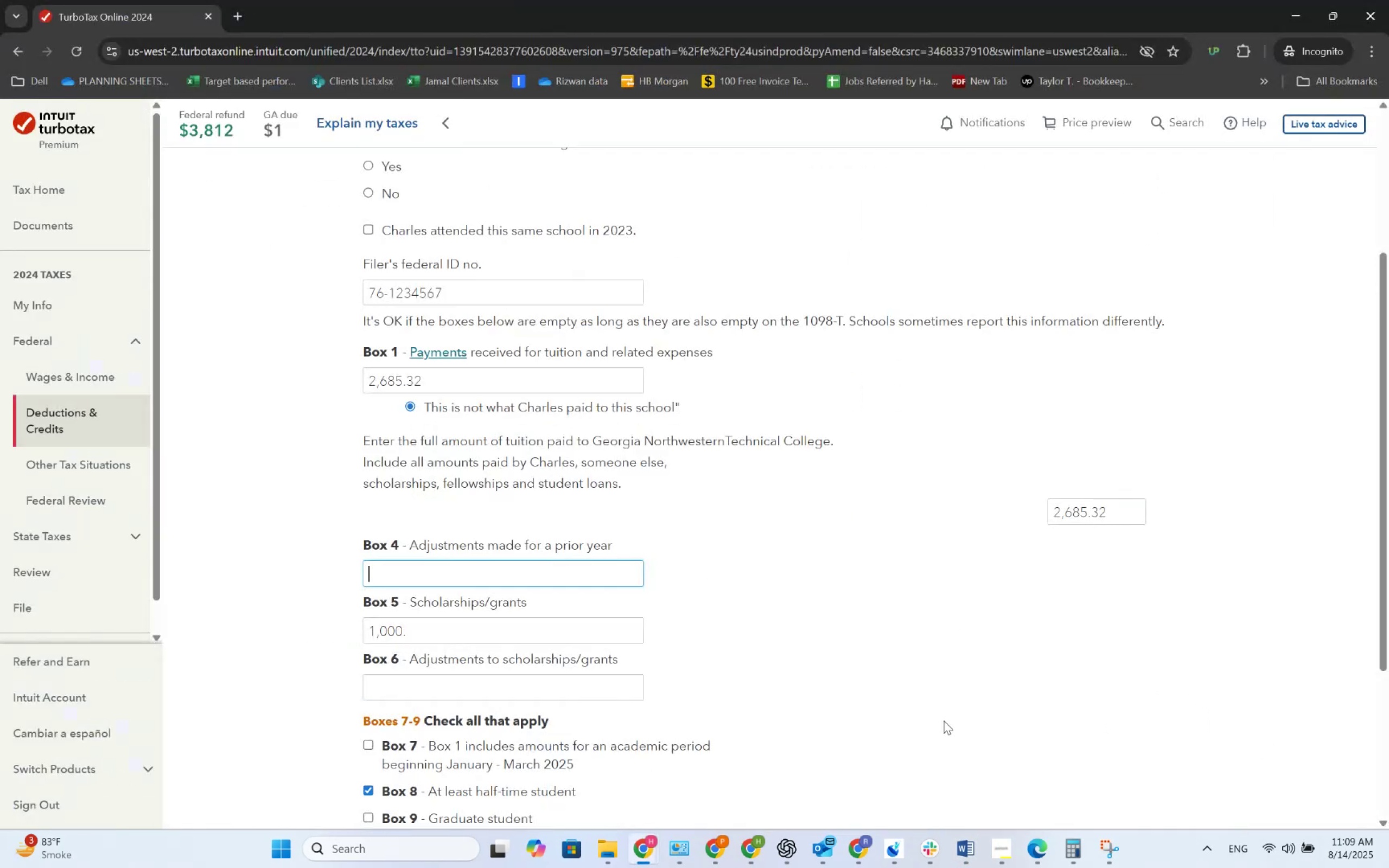 
scroll: coordinate [723, 603], scroll_direction: down, amount: 4.0
 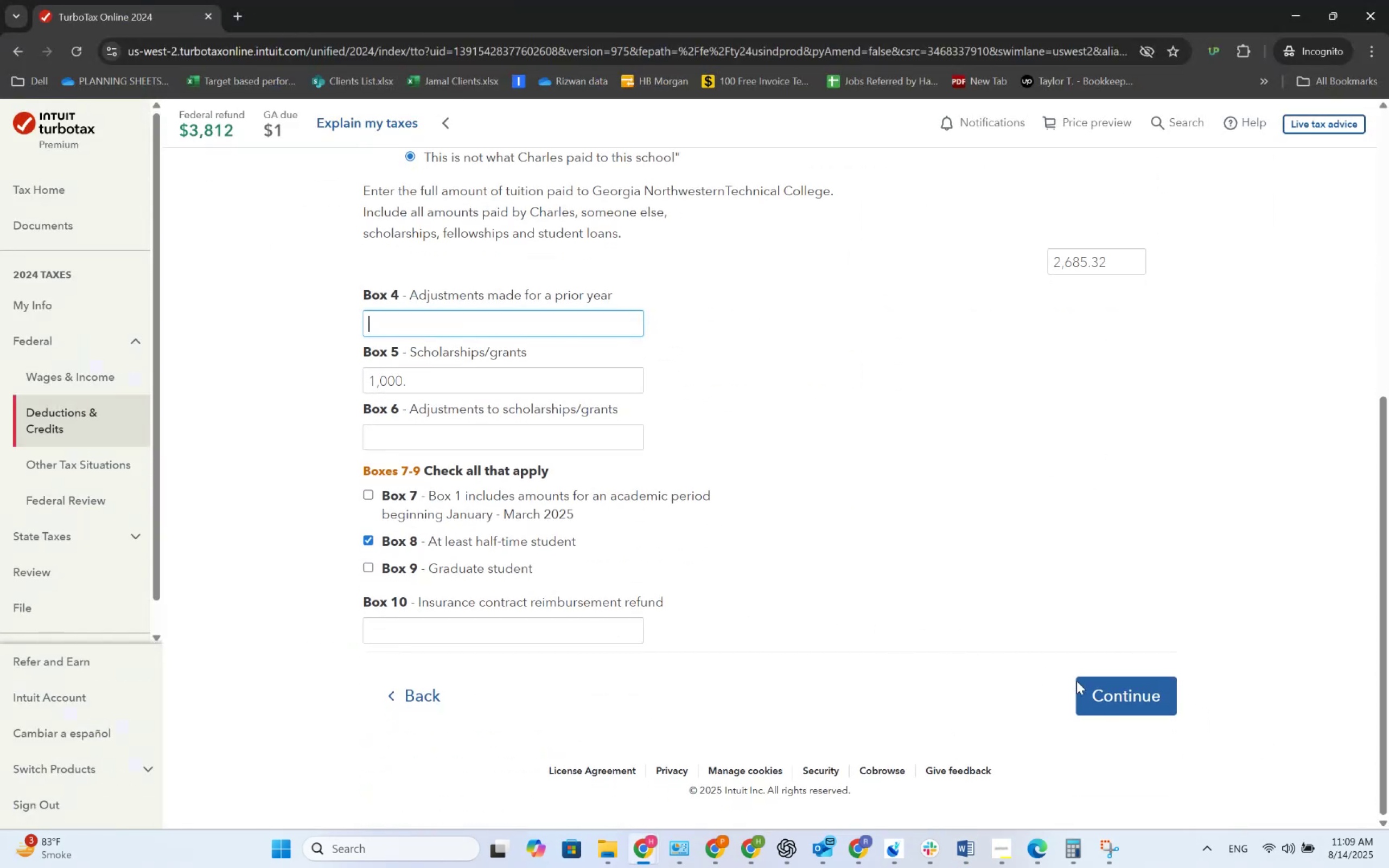 
left_click([1086, 682])
 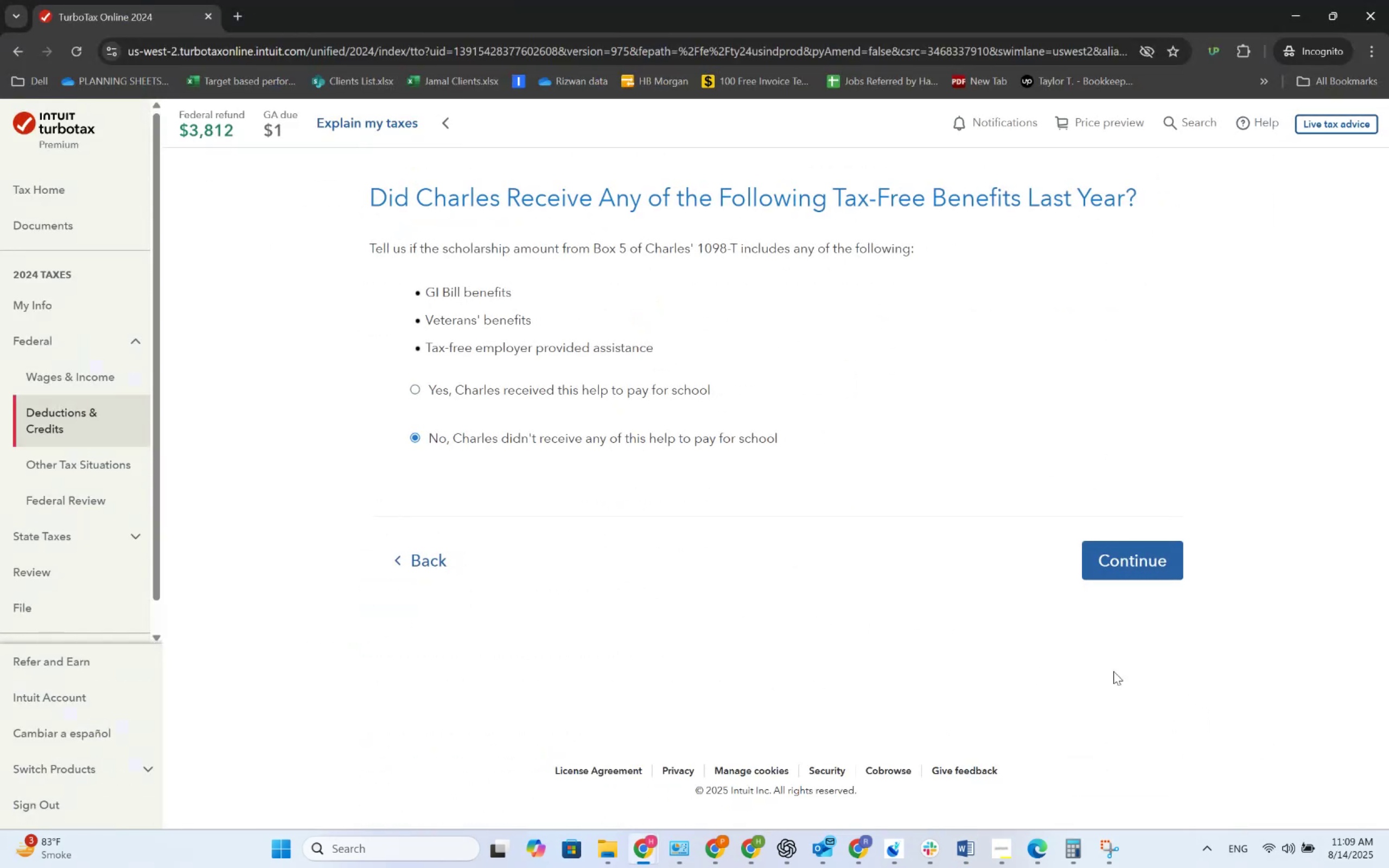 
left_click([1114, 560])
 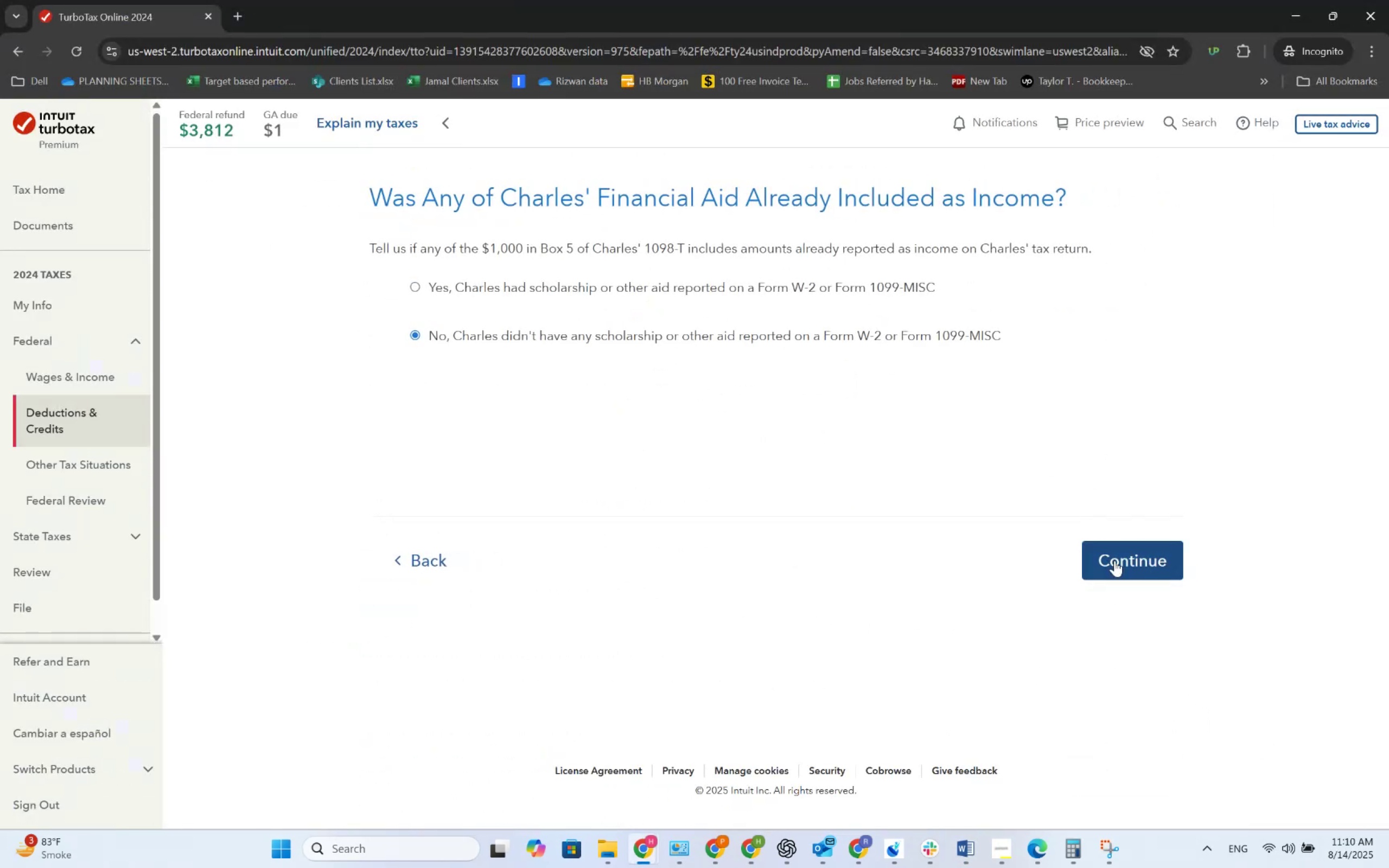 
left_click_drag(start_coordinate=[1114, 560], to_coordinate=[578, 592])
 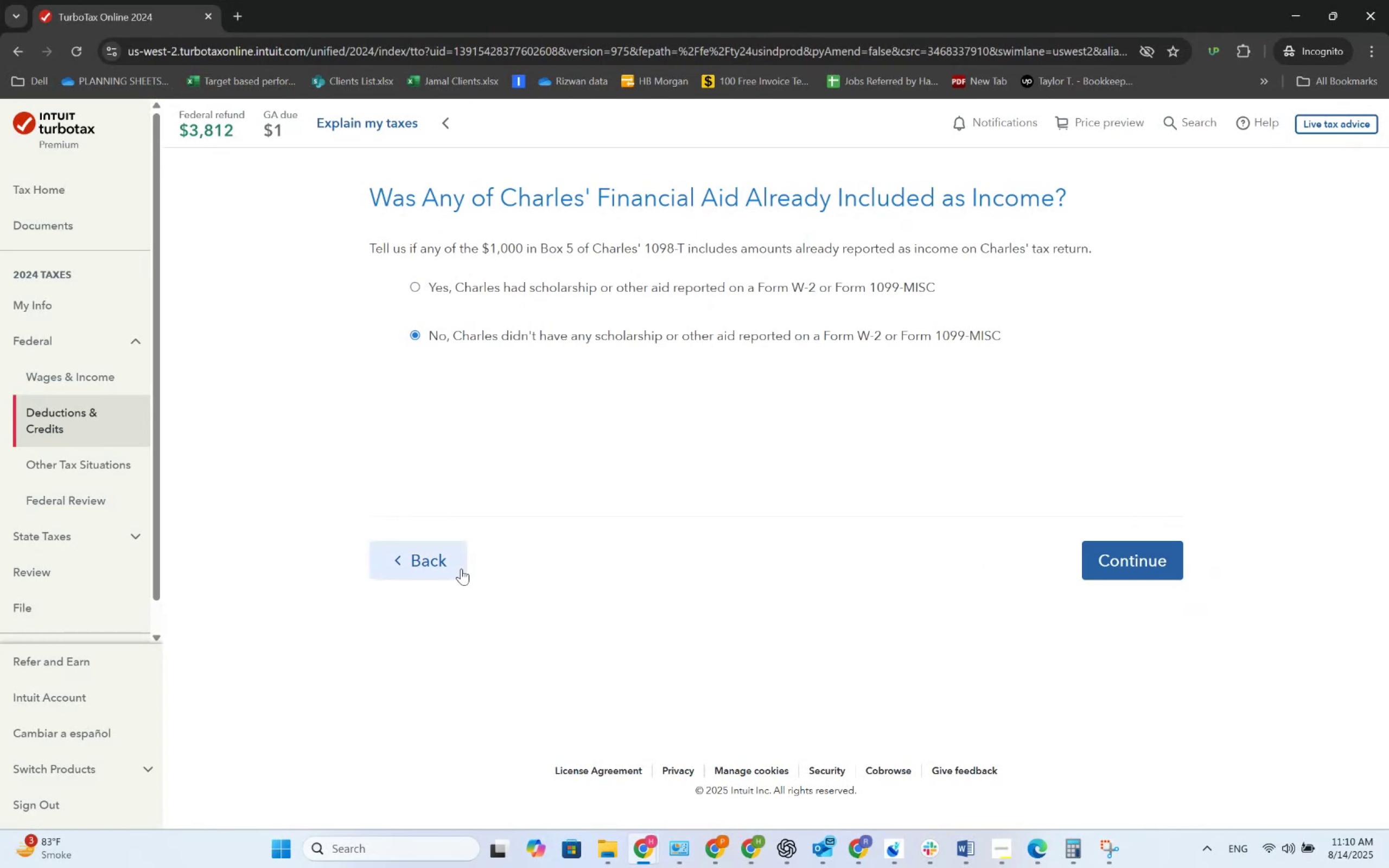 
left_click([461, 569])
 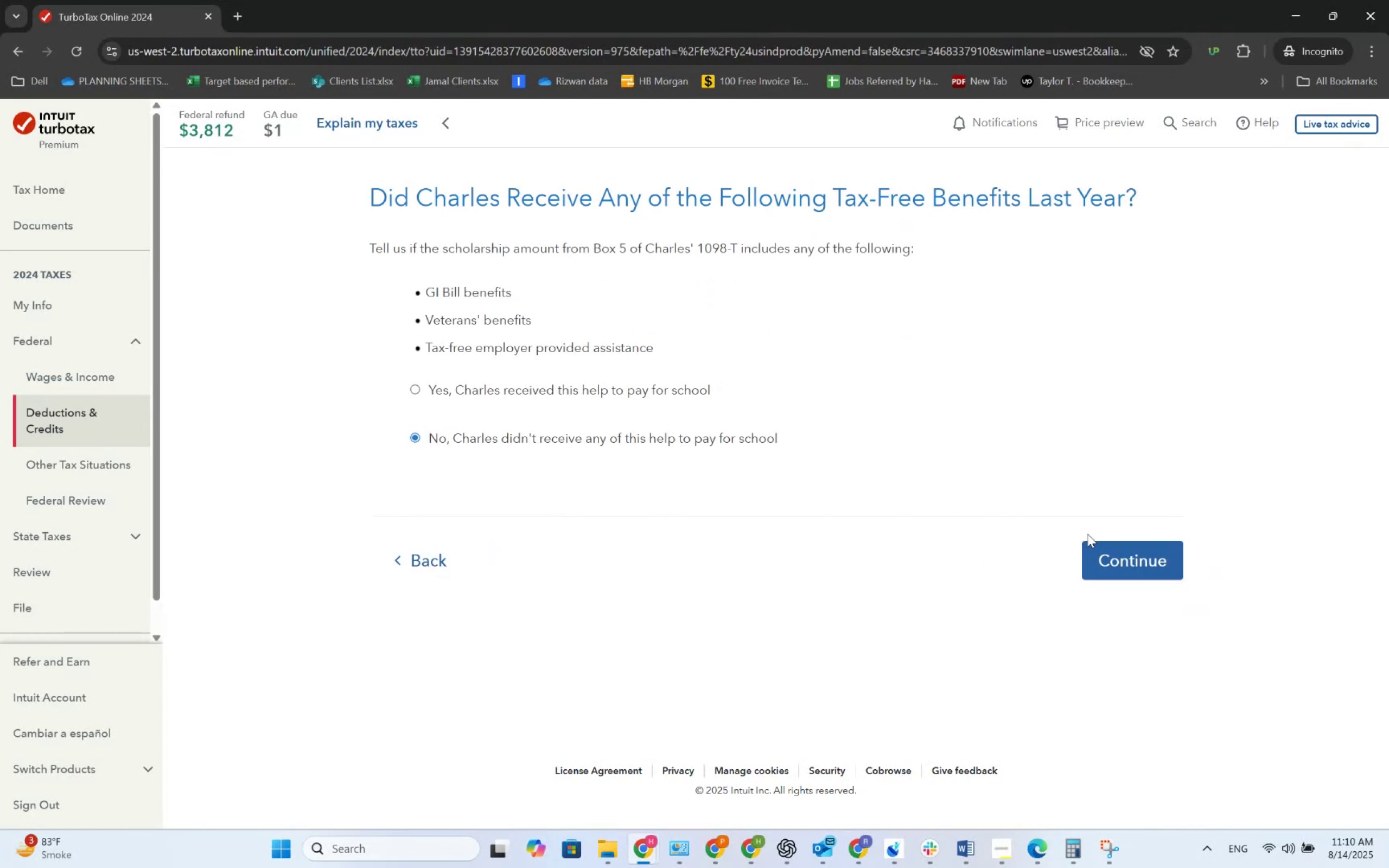 
left_click([1113, 559])
 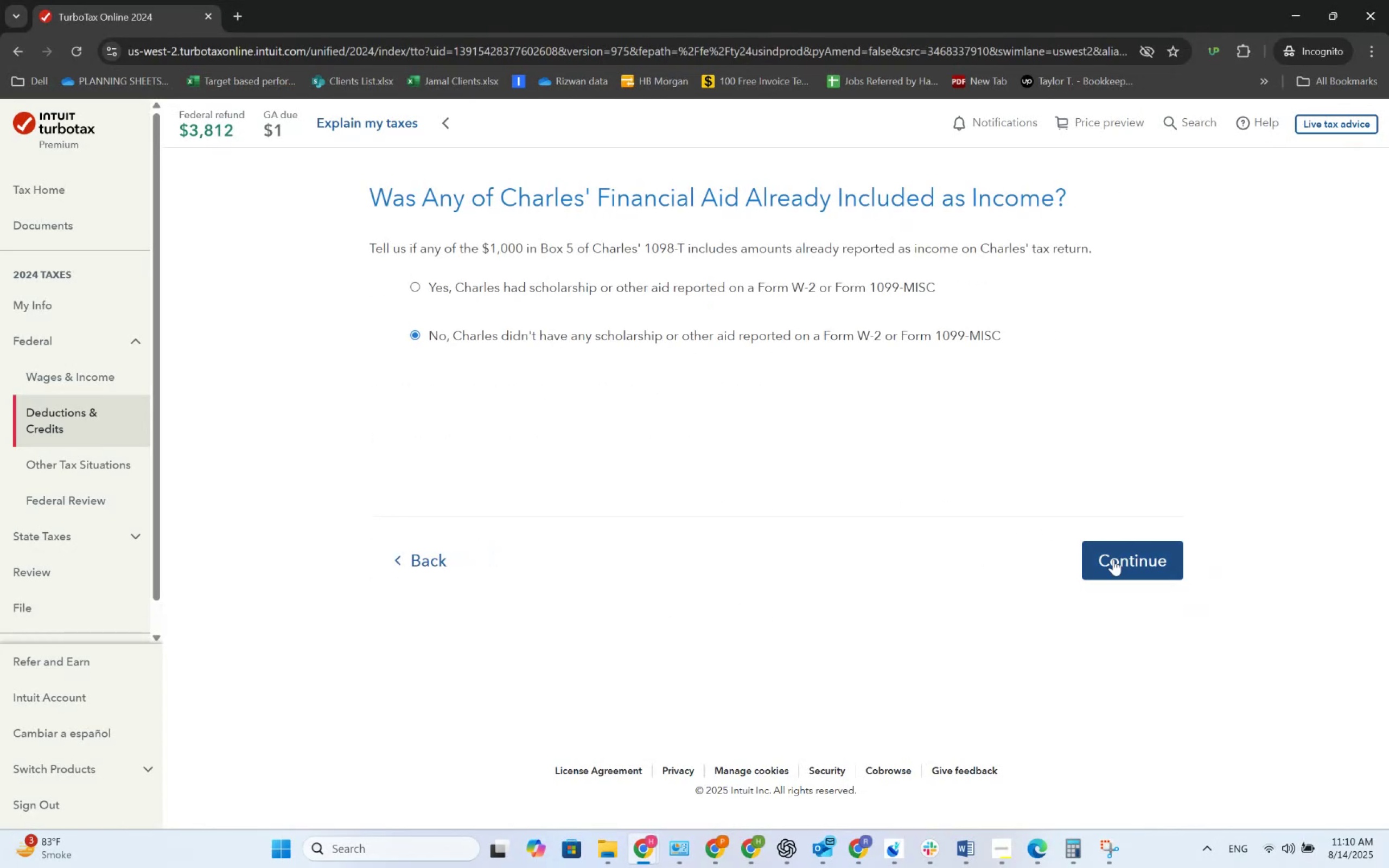 
wait(6.8)
 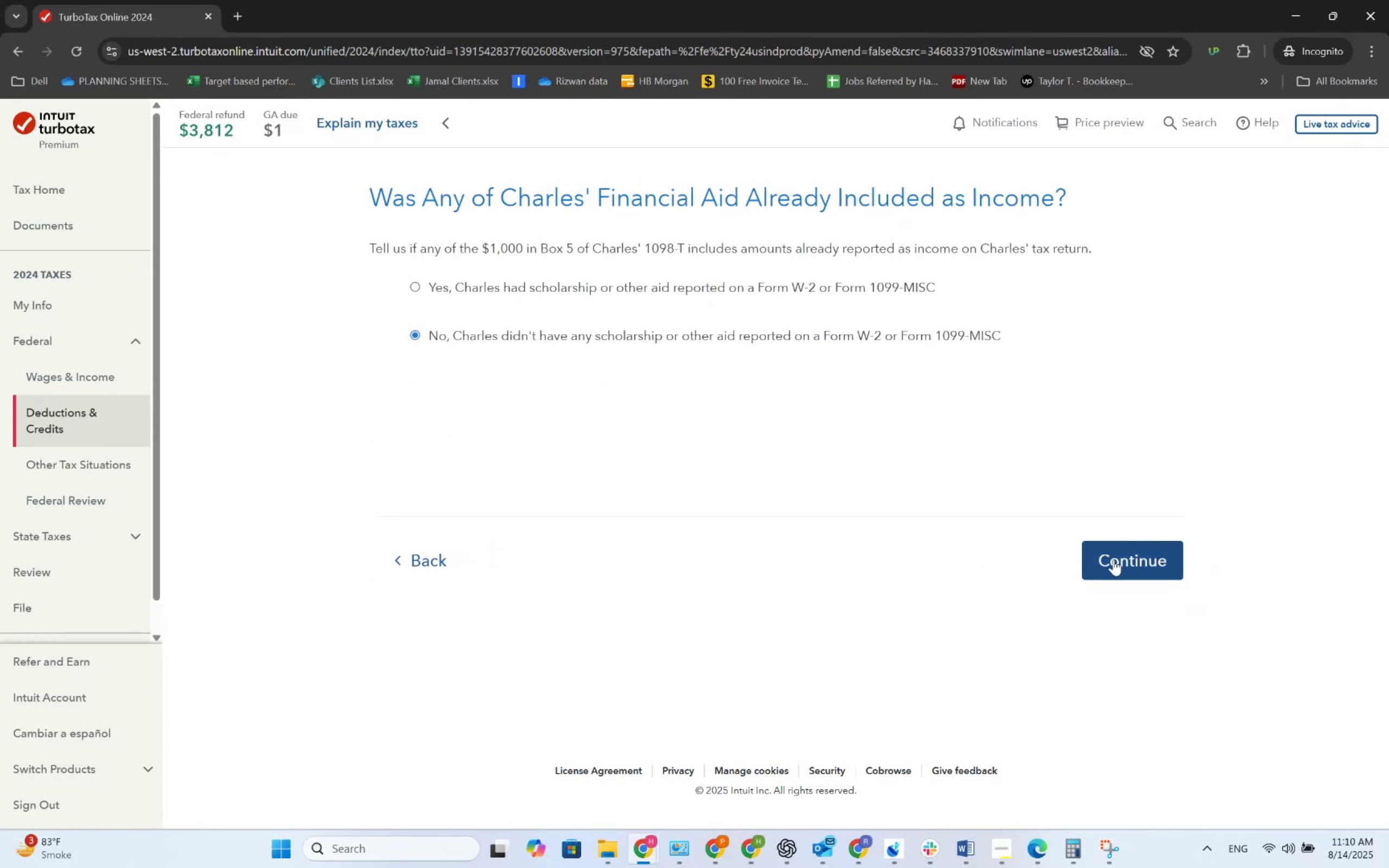 
left_click([1113, 559])
 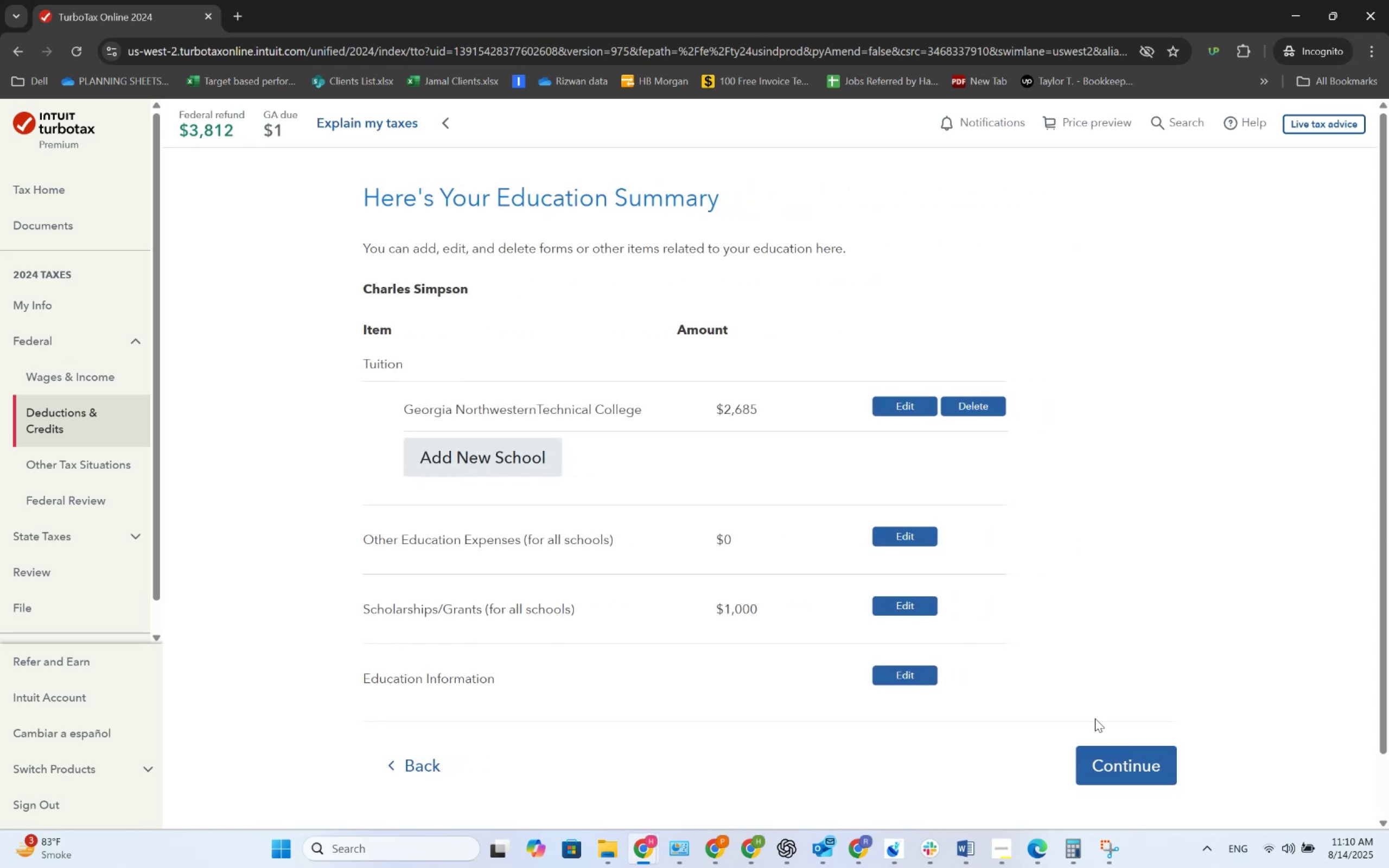 
left_click([1109, 752])
 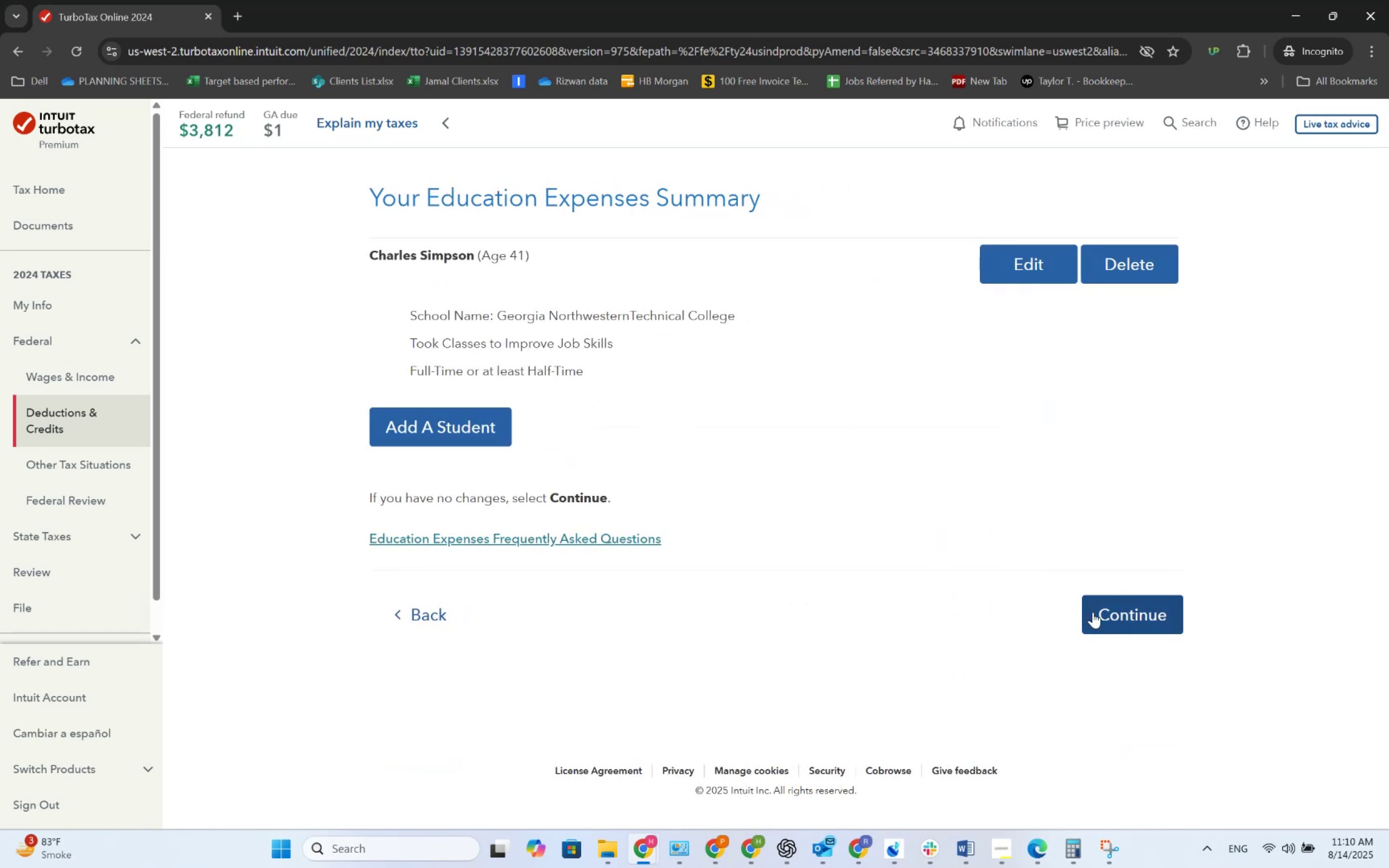 
left_click([1093, 612])
 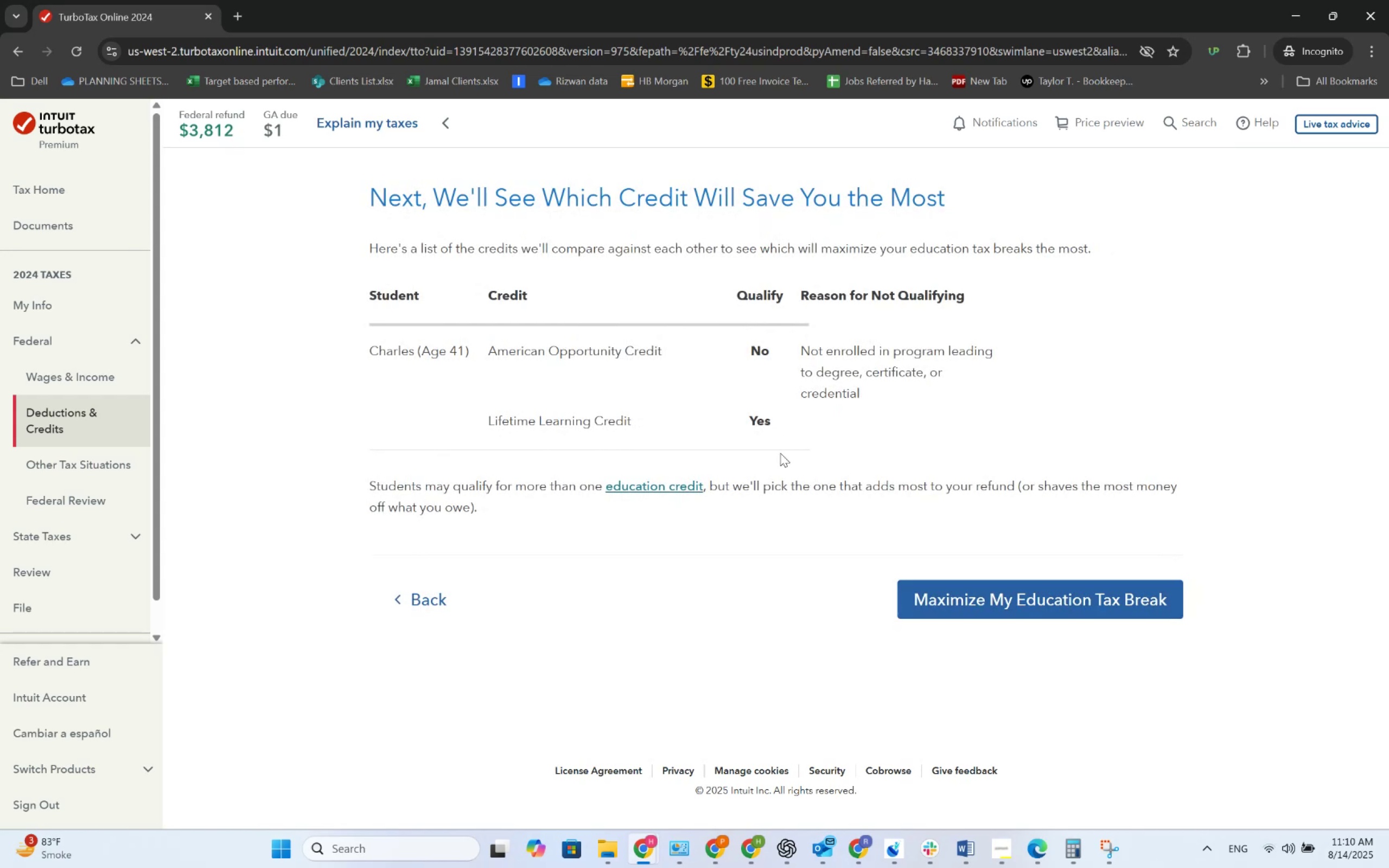 
left_click([1001, 592])
 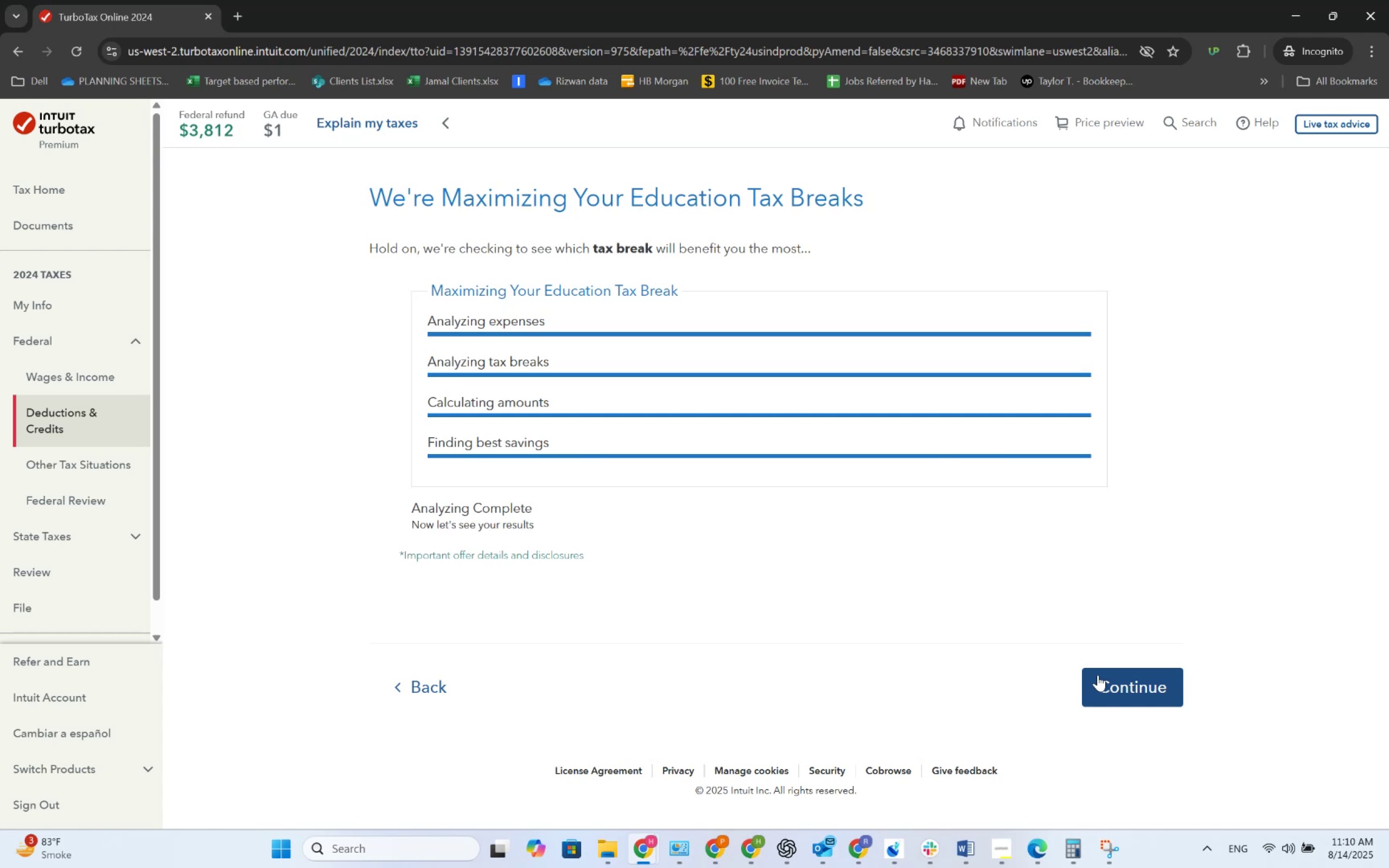 
wait(17.81)
 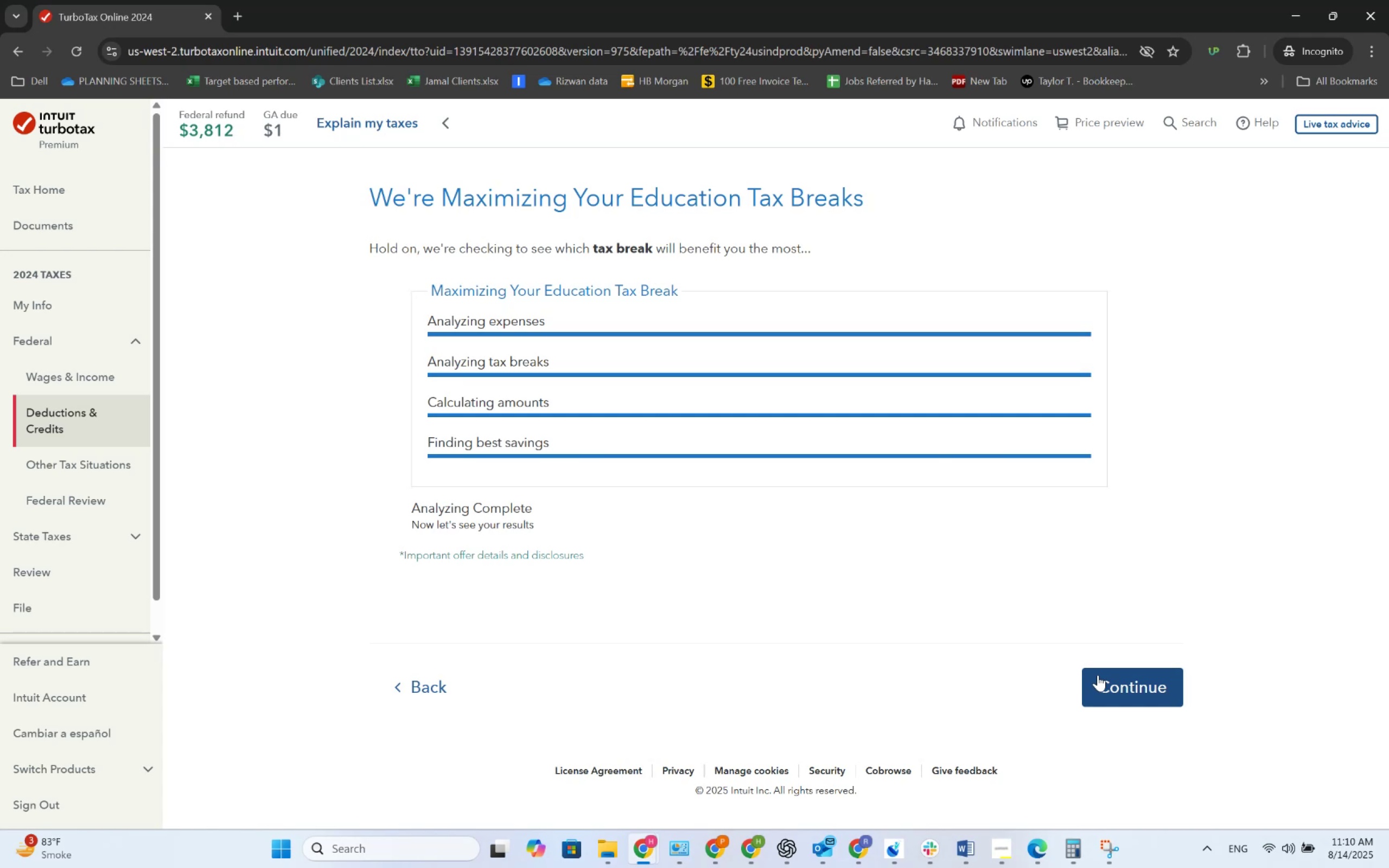 
left_click([1098, 675])
 